 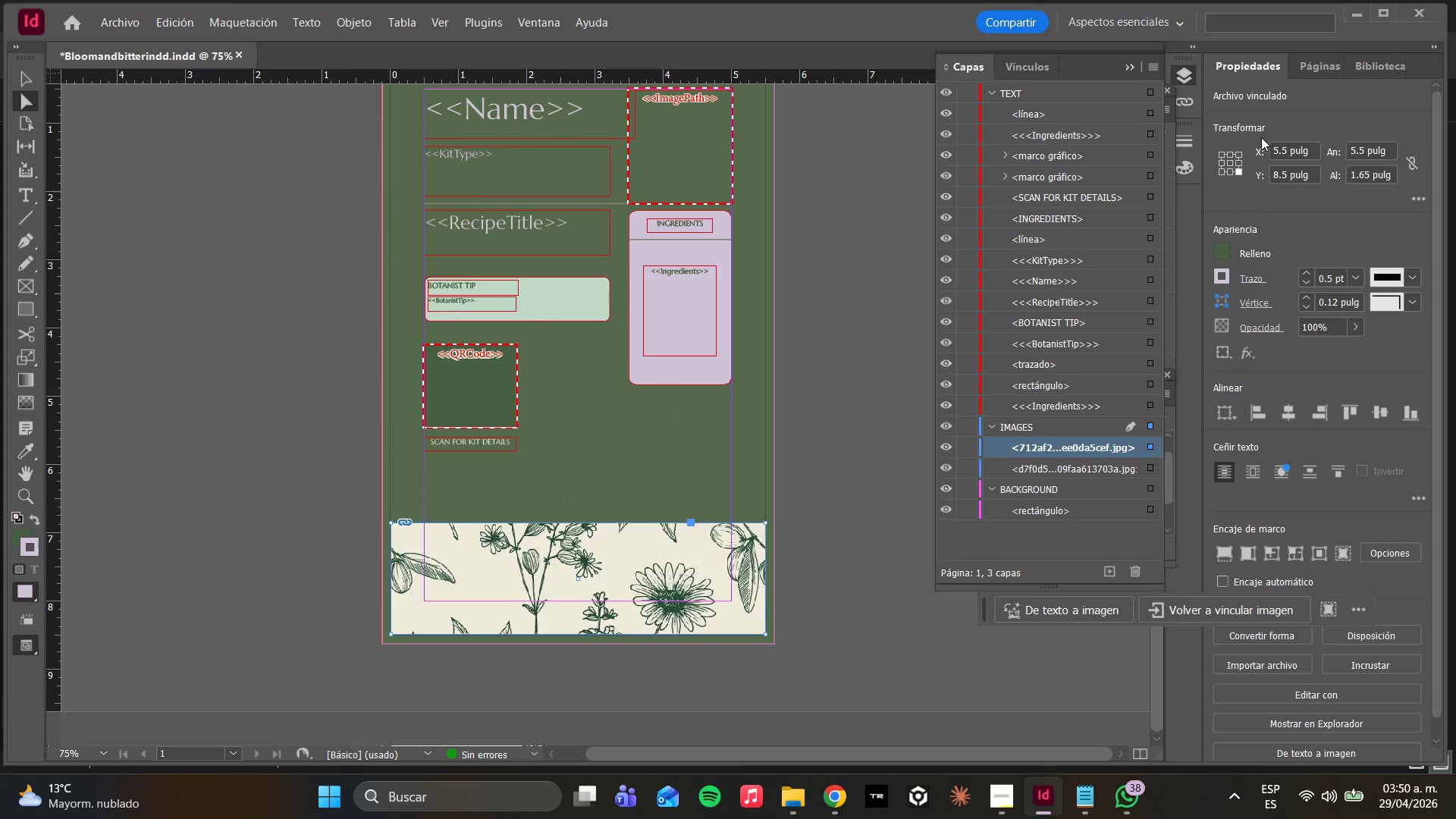 
type(www)
 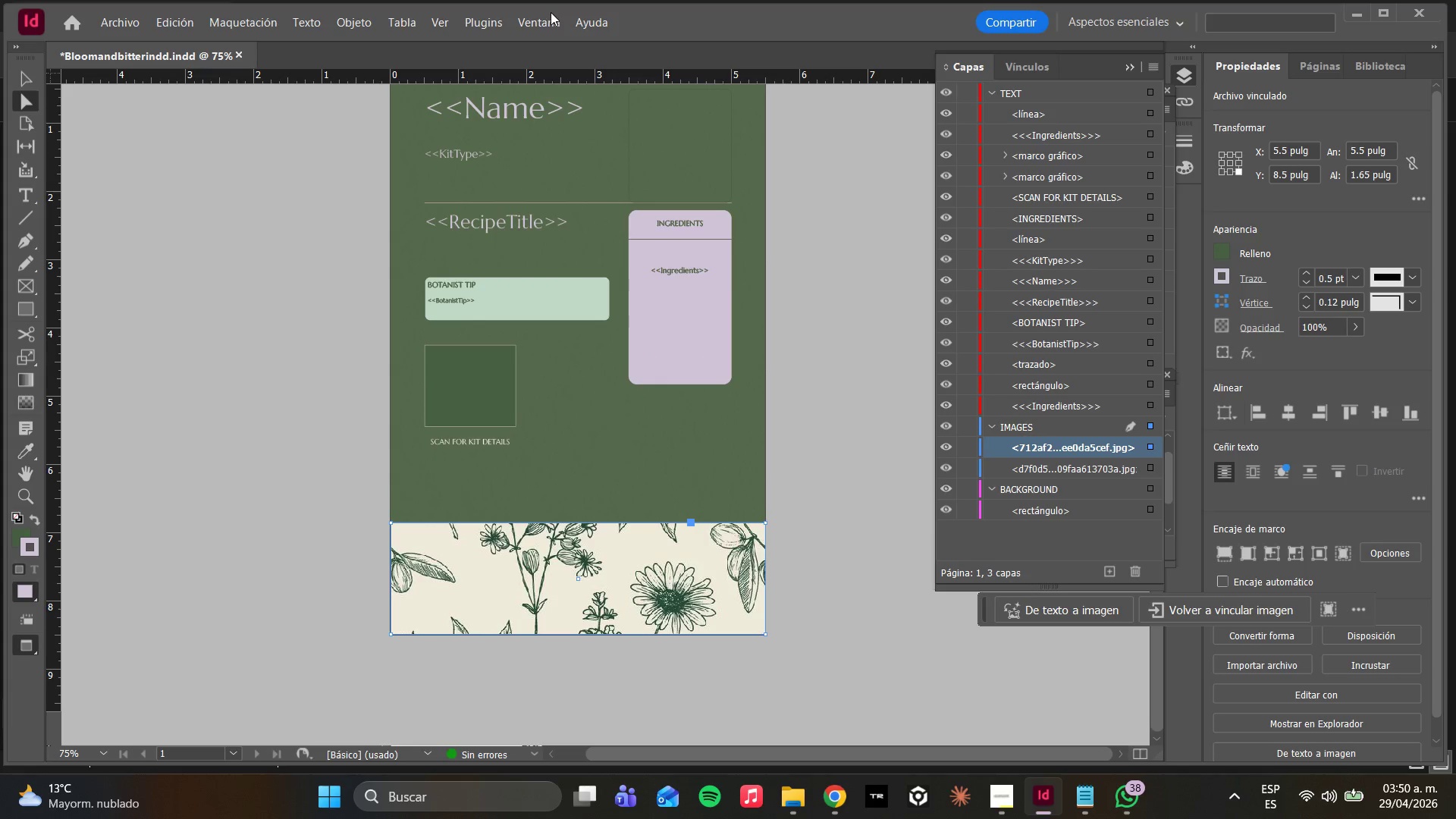 
left_click([548, 23])
 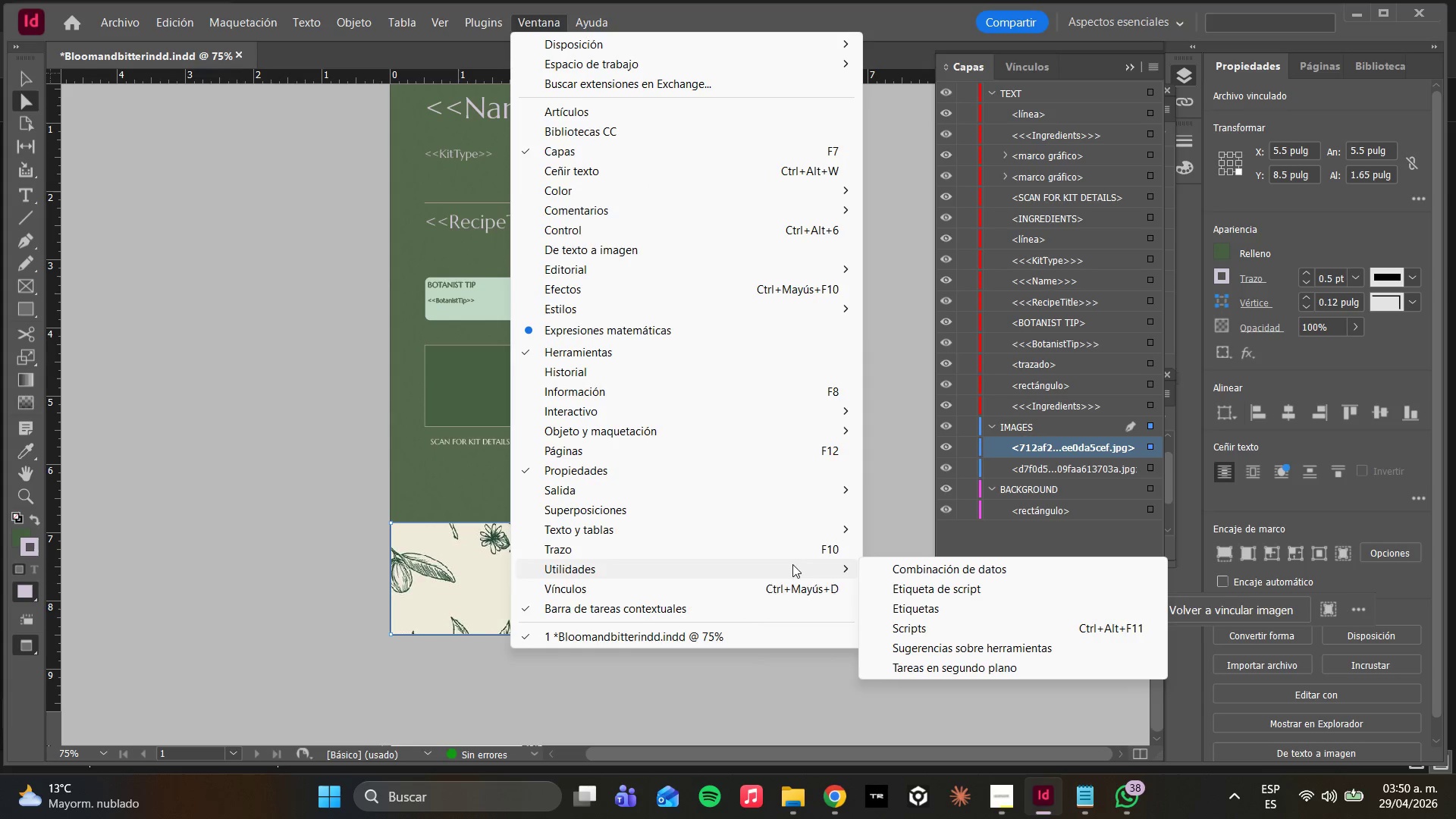 
wait(5.64)
 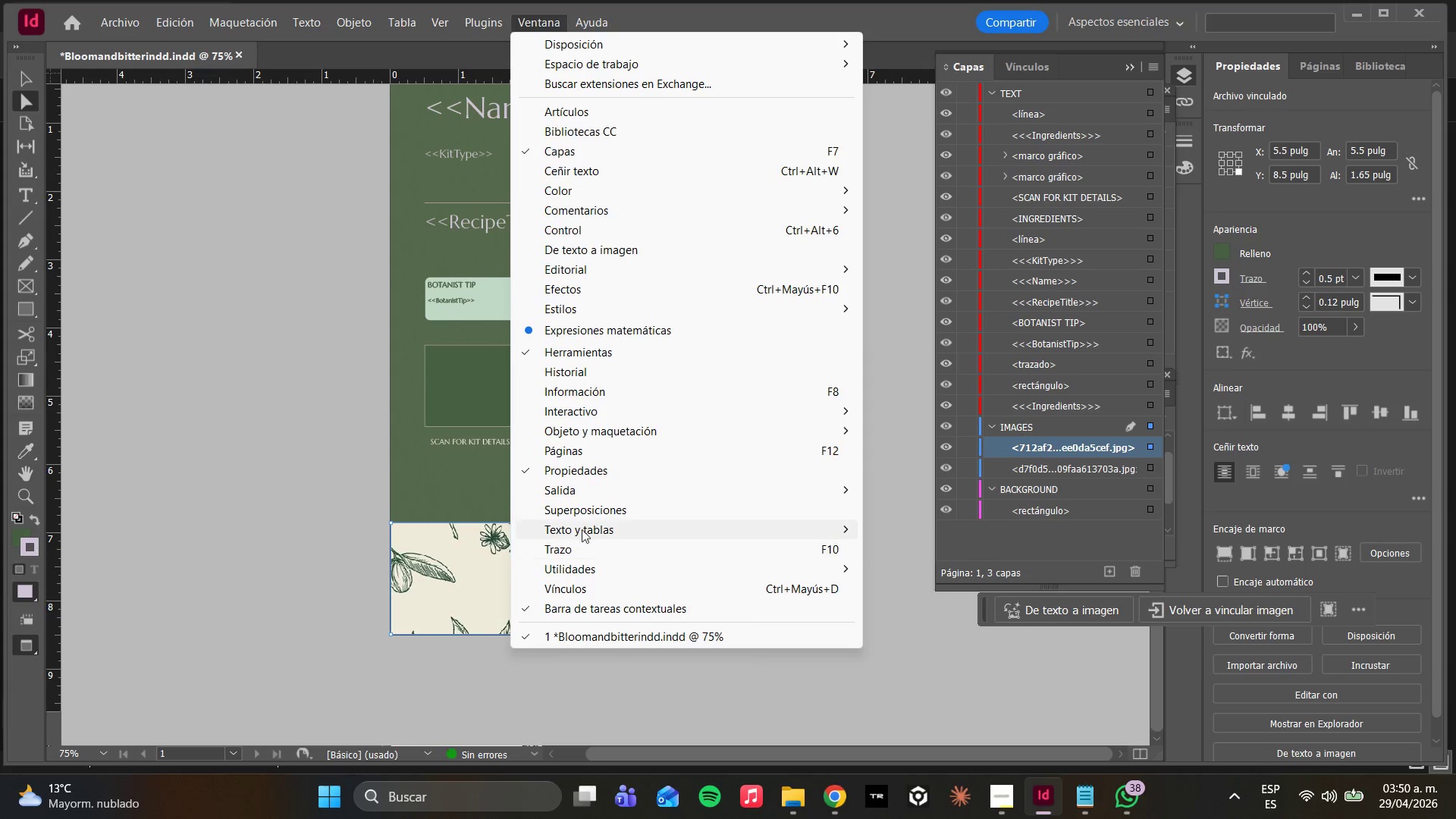 
left_click([891, 566])
 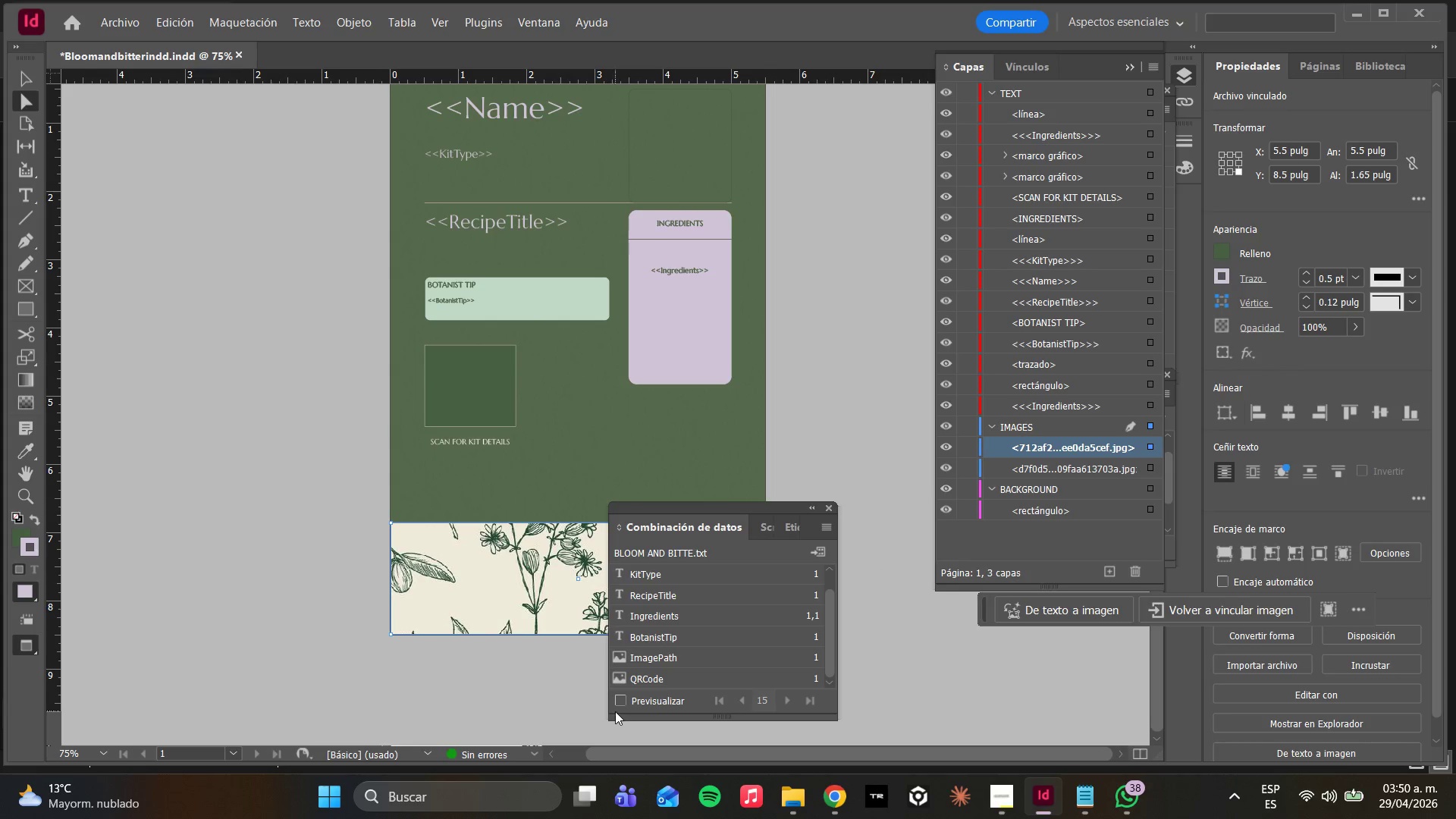 
left_click([622, 695])
 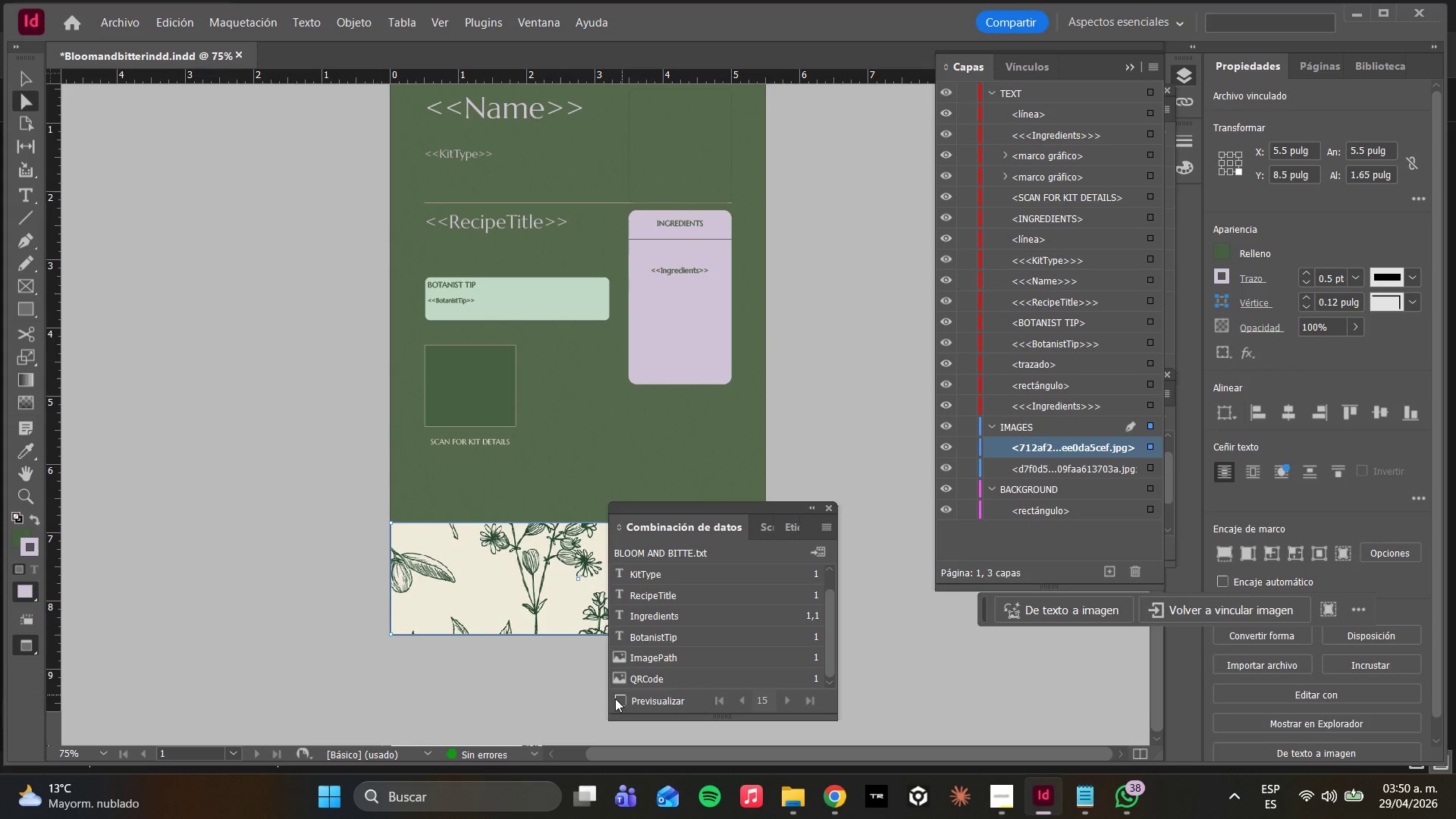 
left_click([616, 701])
 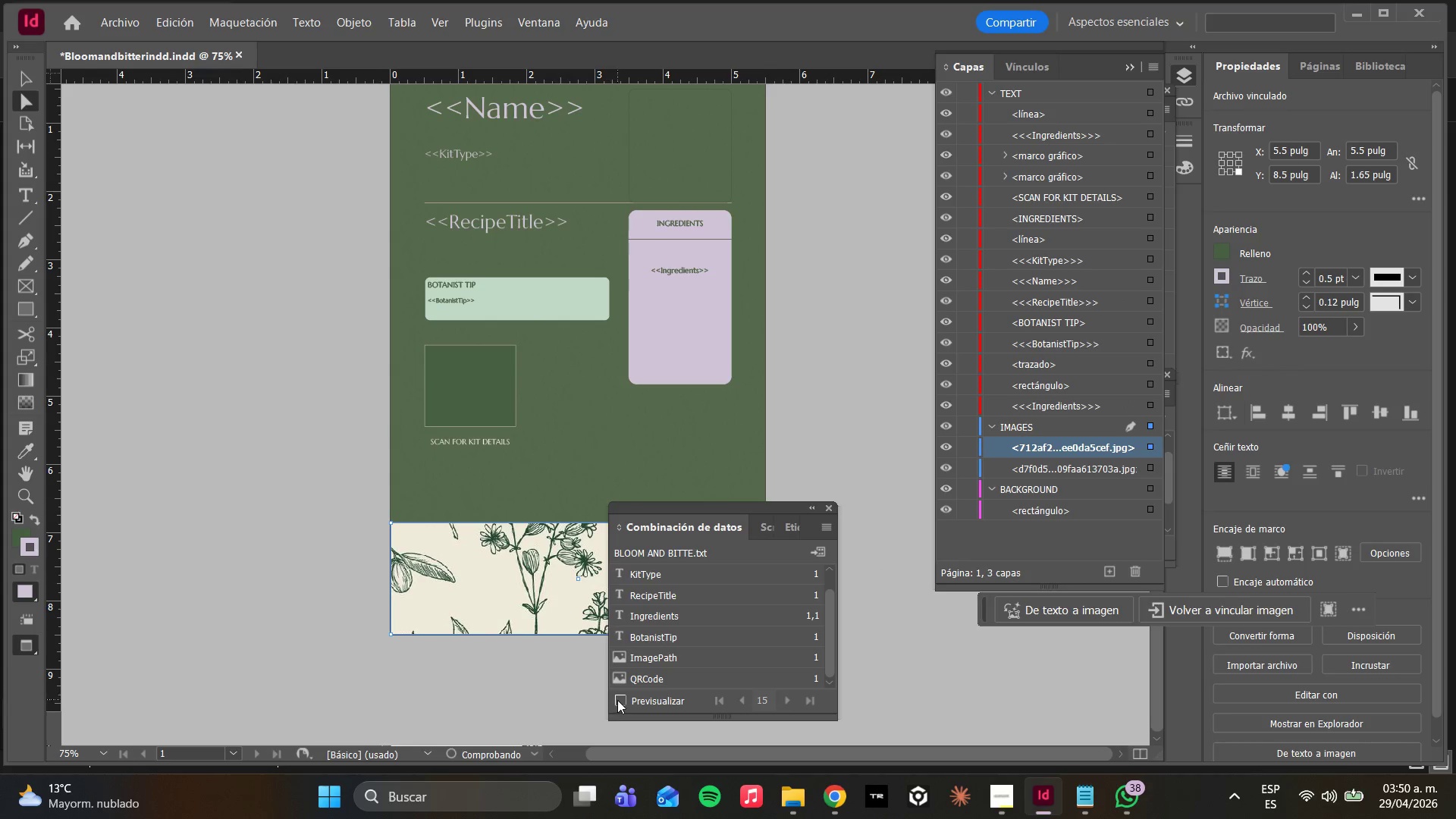 
left_click([620, 701])
 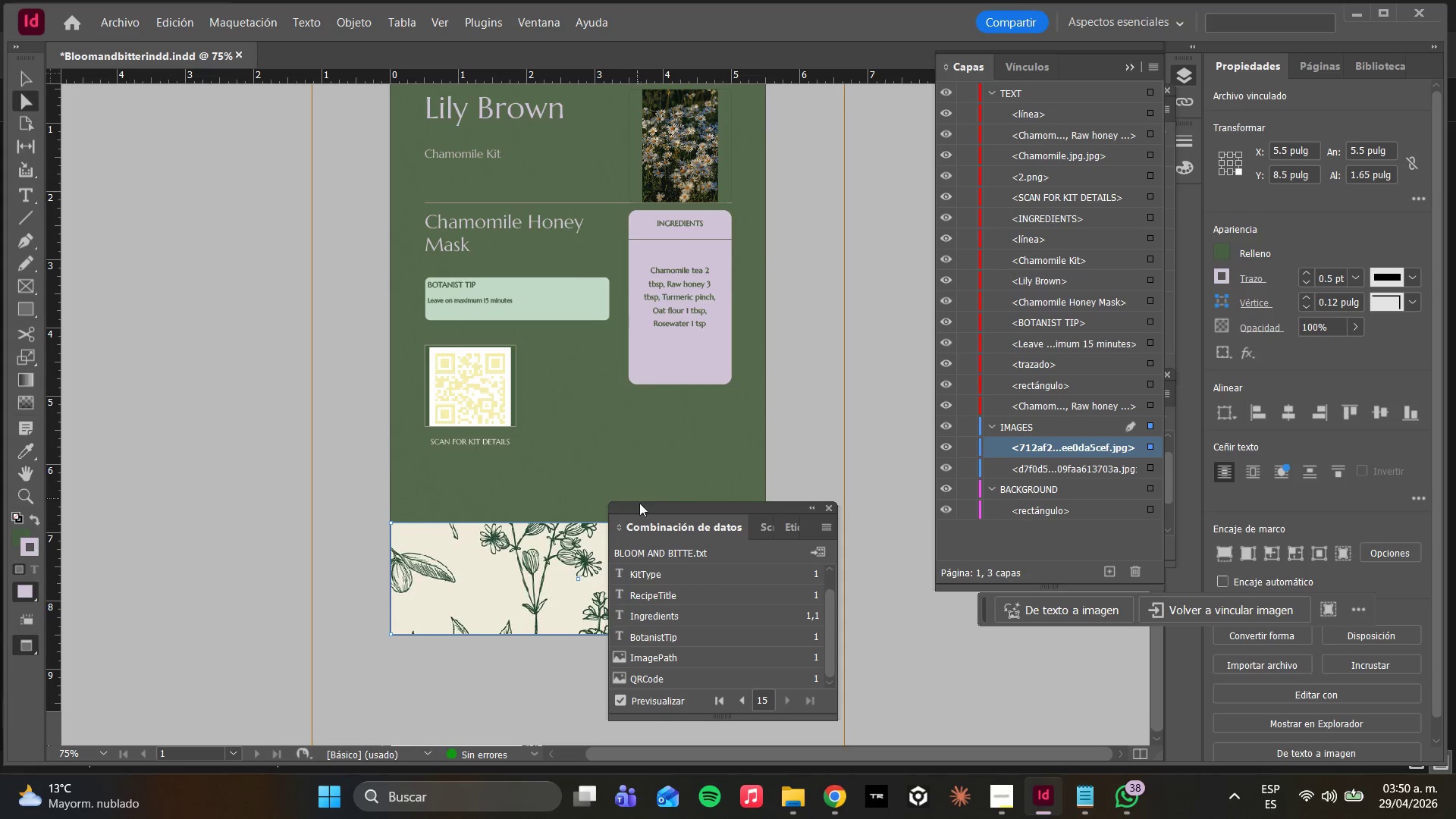 
left_click_drag(start_coordinate=[647, 513], to_coordinate=[847, 500])
 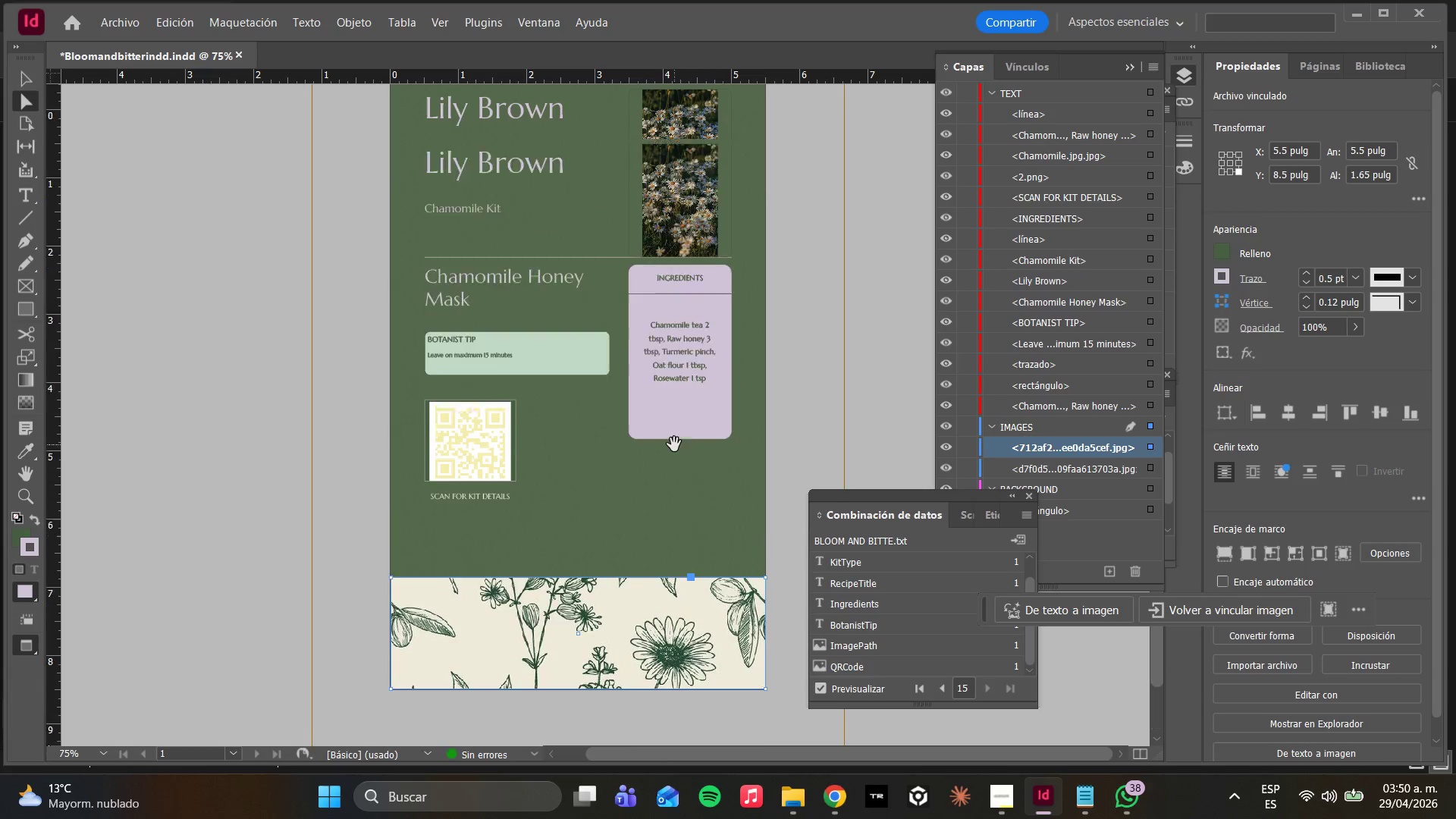 
scroll: coordinate [674, 444], scroll_direction: up, amount: 4.0
 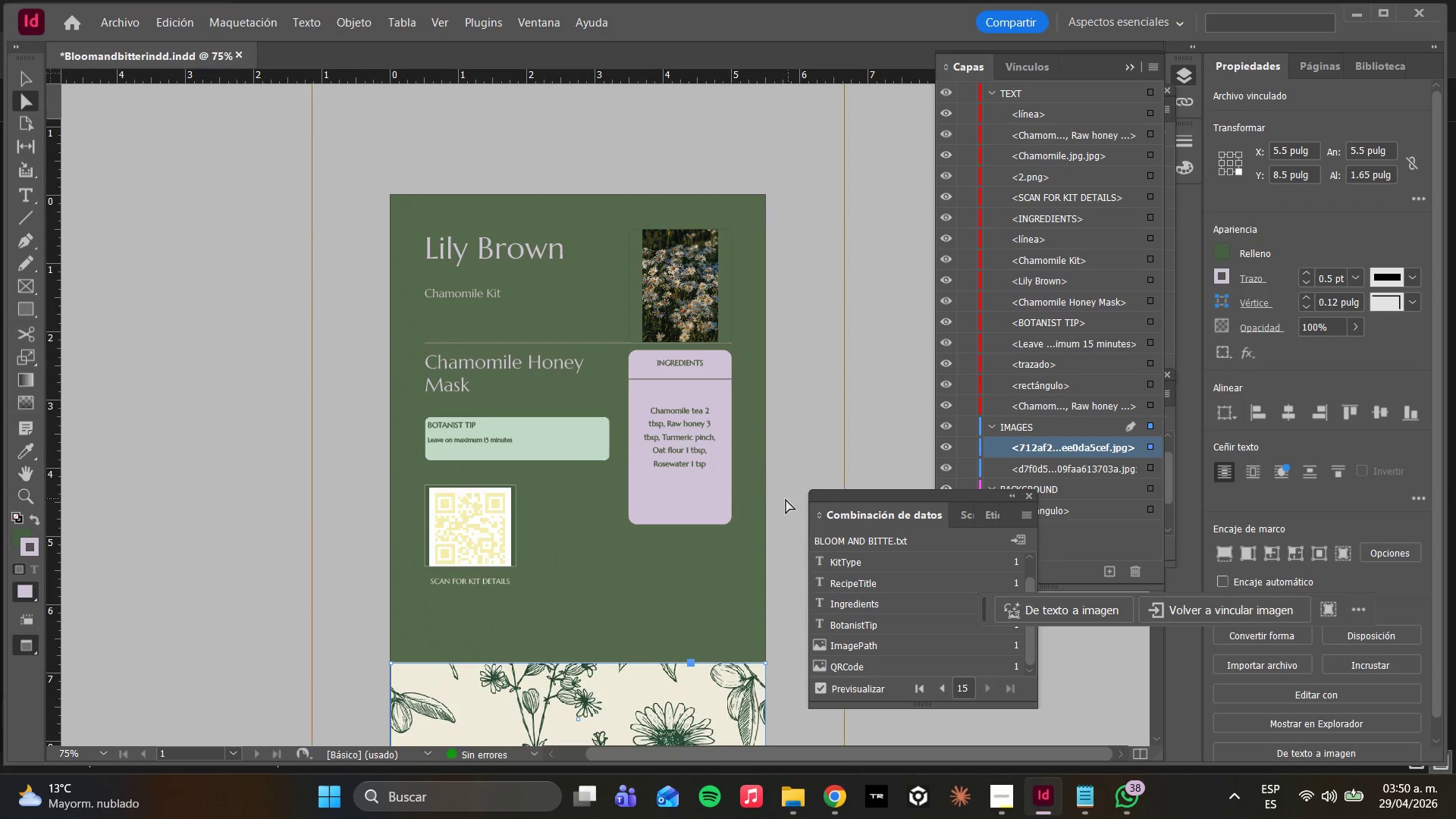 
left_click([820, 689])
 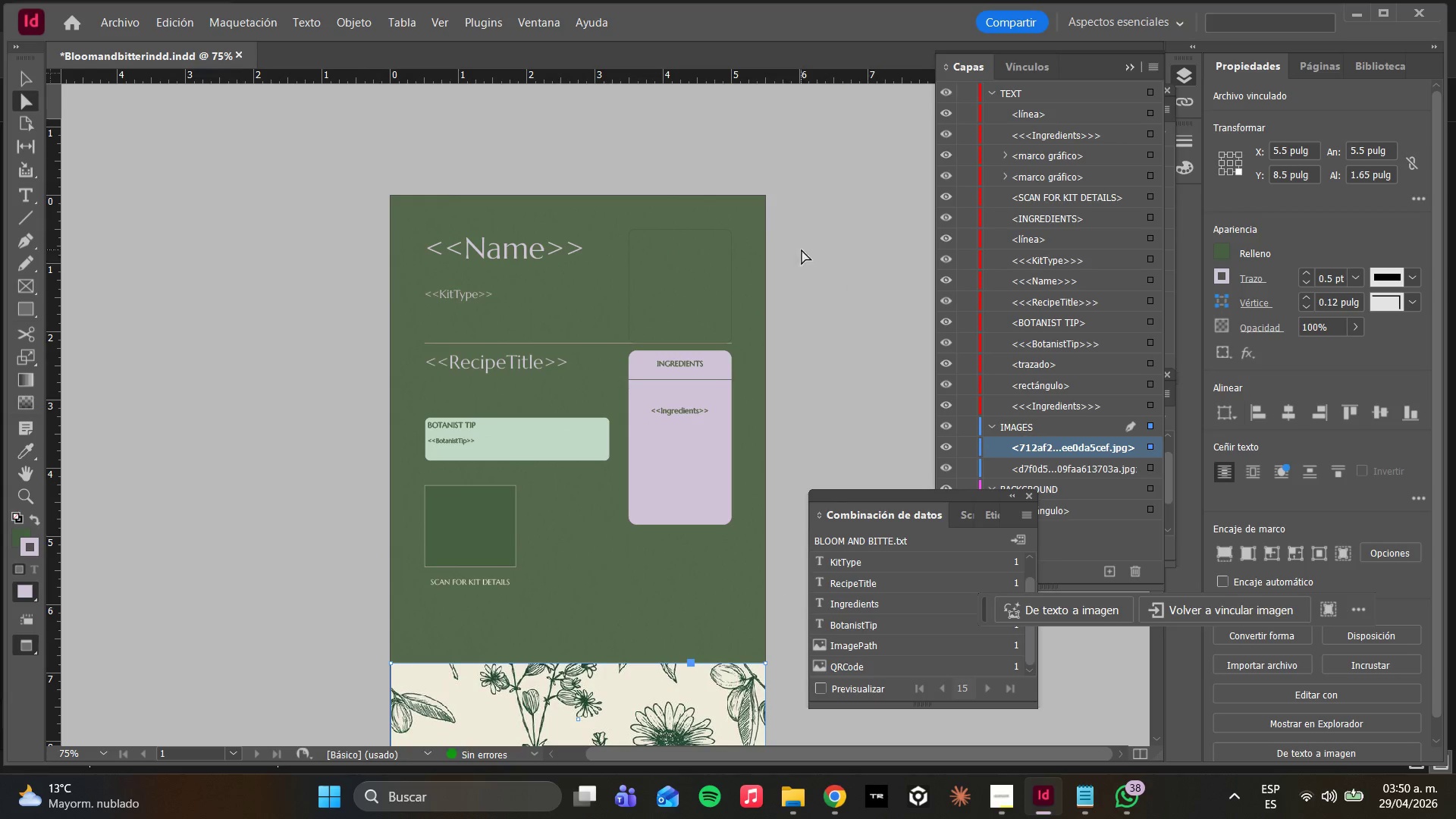 
left_click([671, 280])
 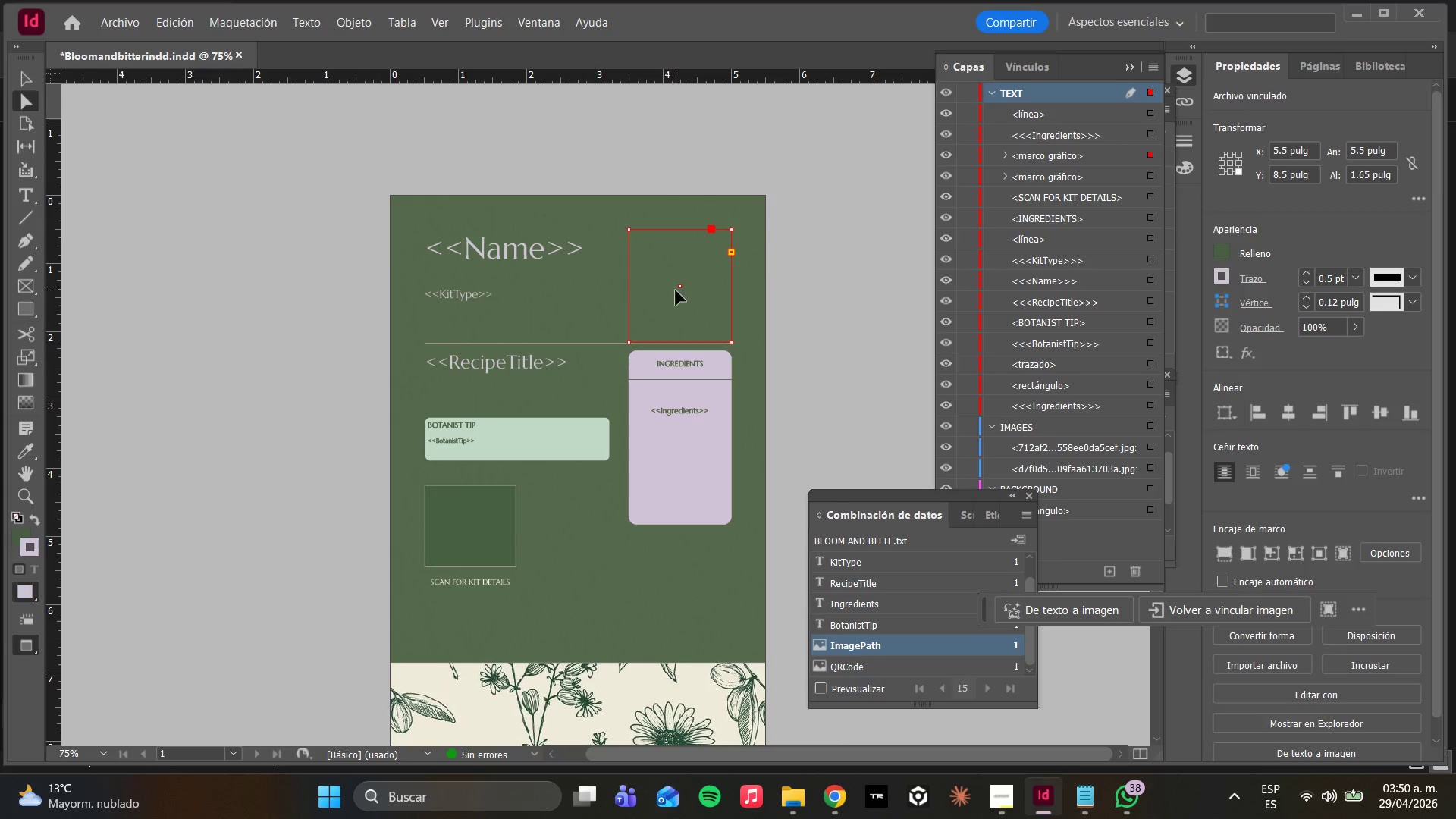 
left_click_drag(start_coordinate=[677, 290], to_coordinate=[677, 277])
 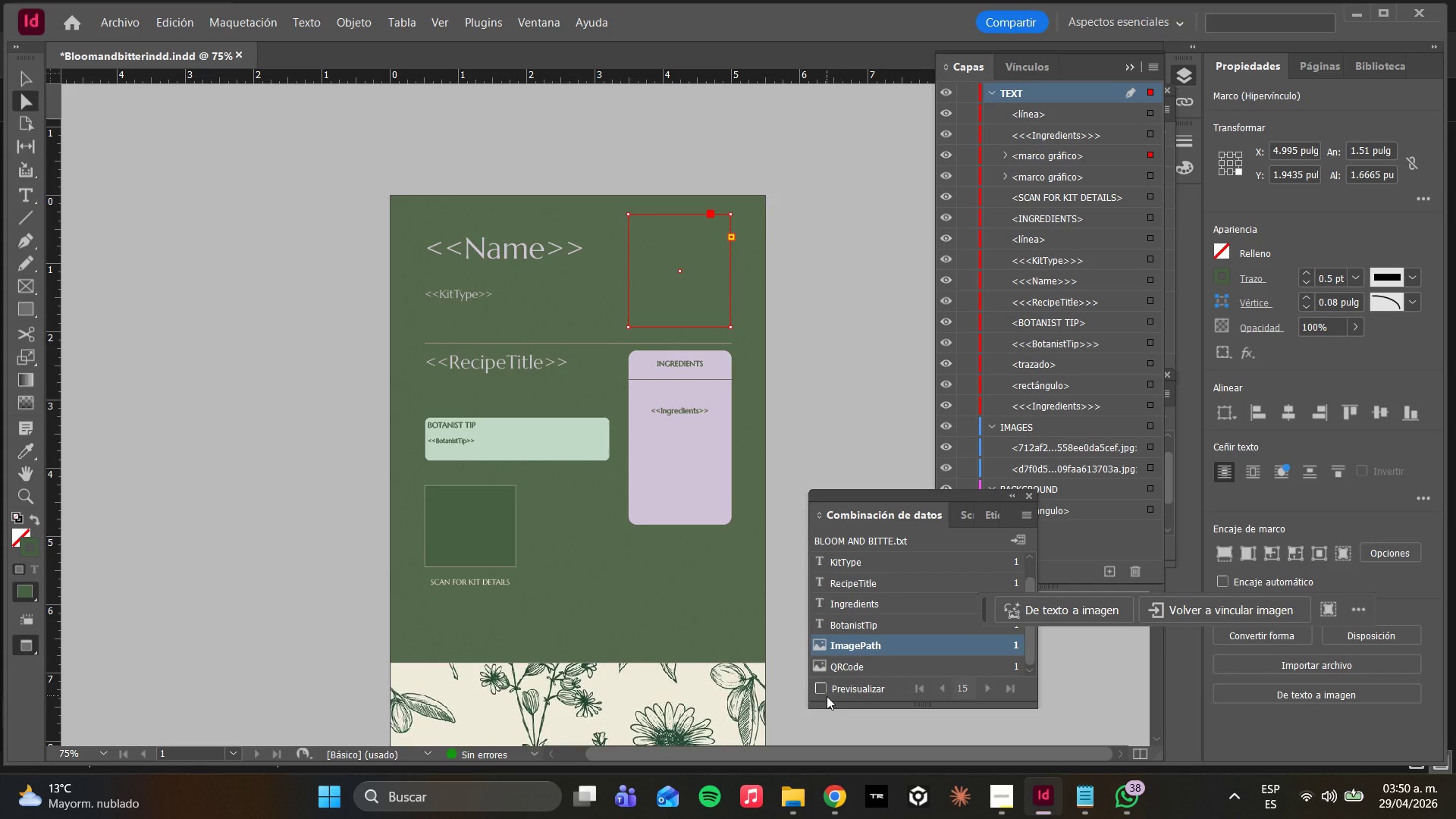 
left_click([817, 689])
 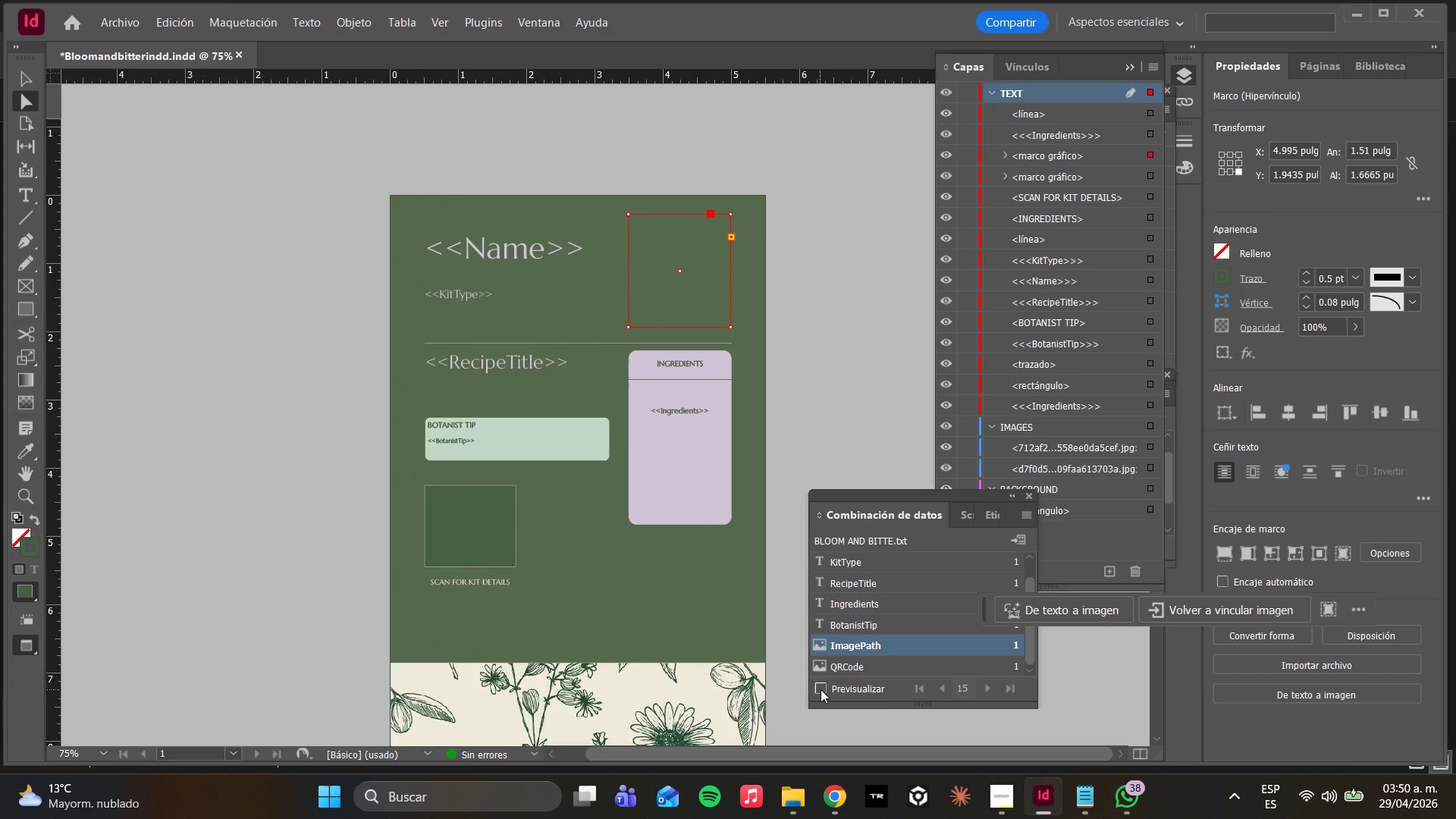 
left_click([821, 689])
 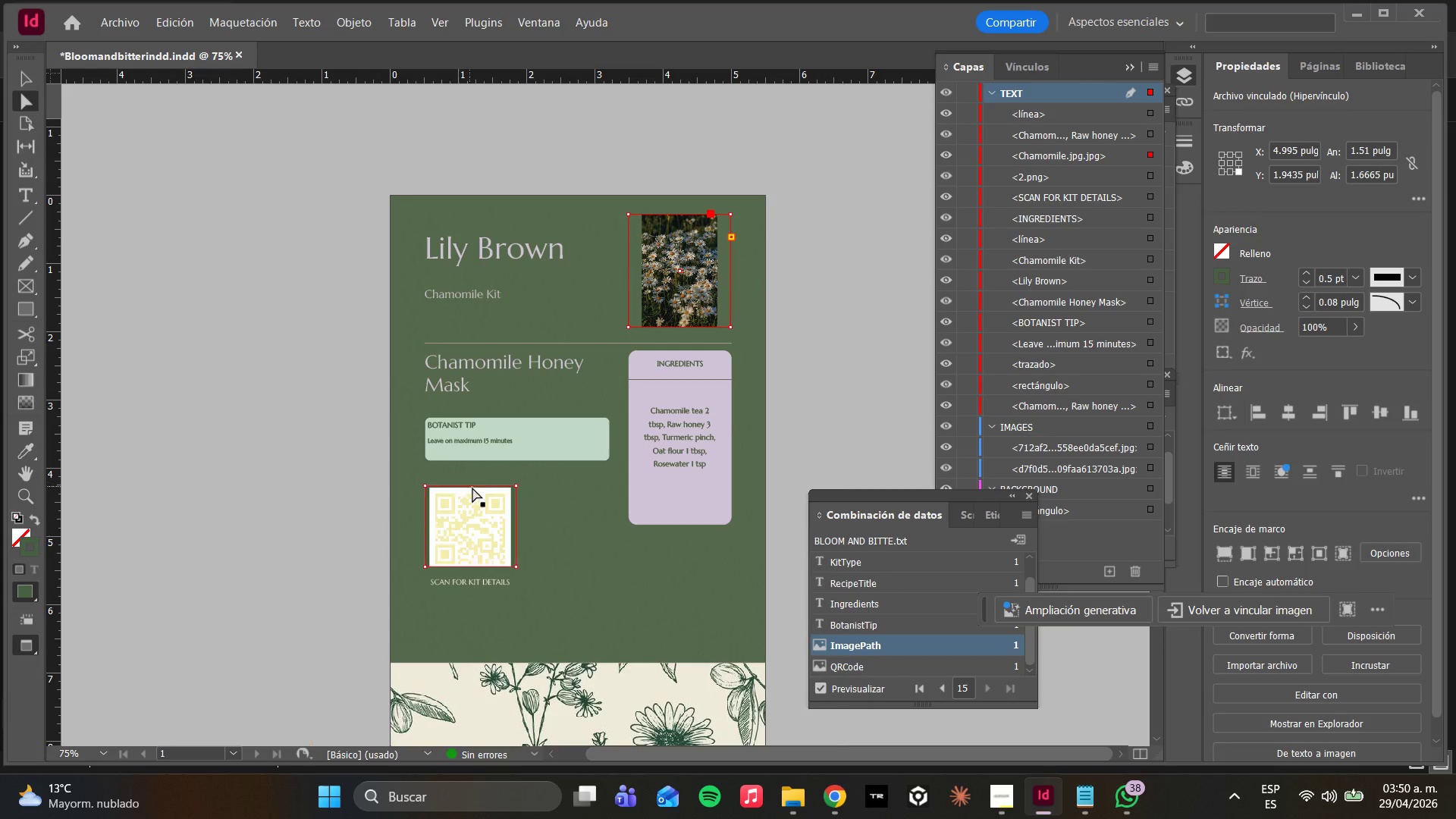 
scroll: coordinate [480, 513], scroll_direction: down, amount: 2.0
 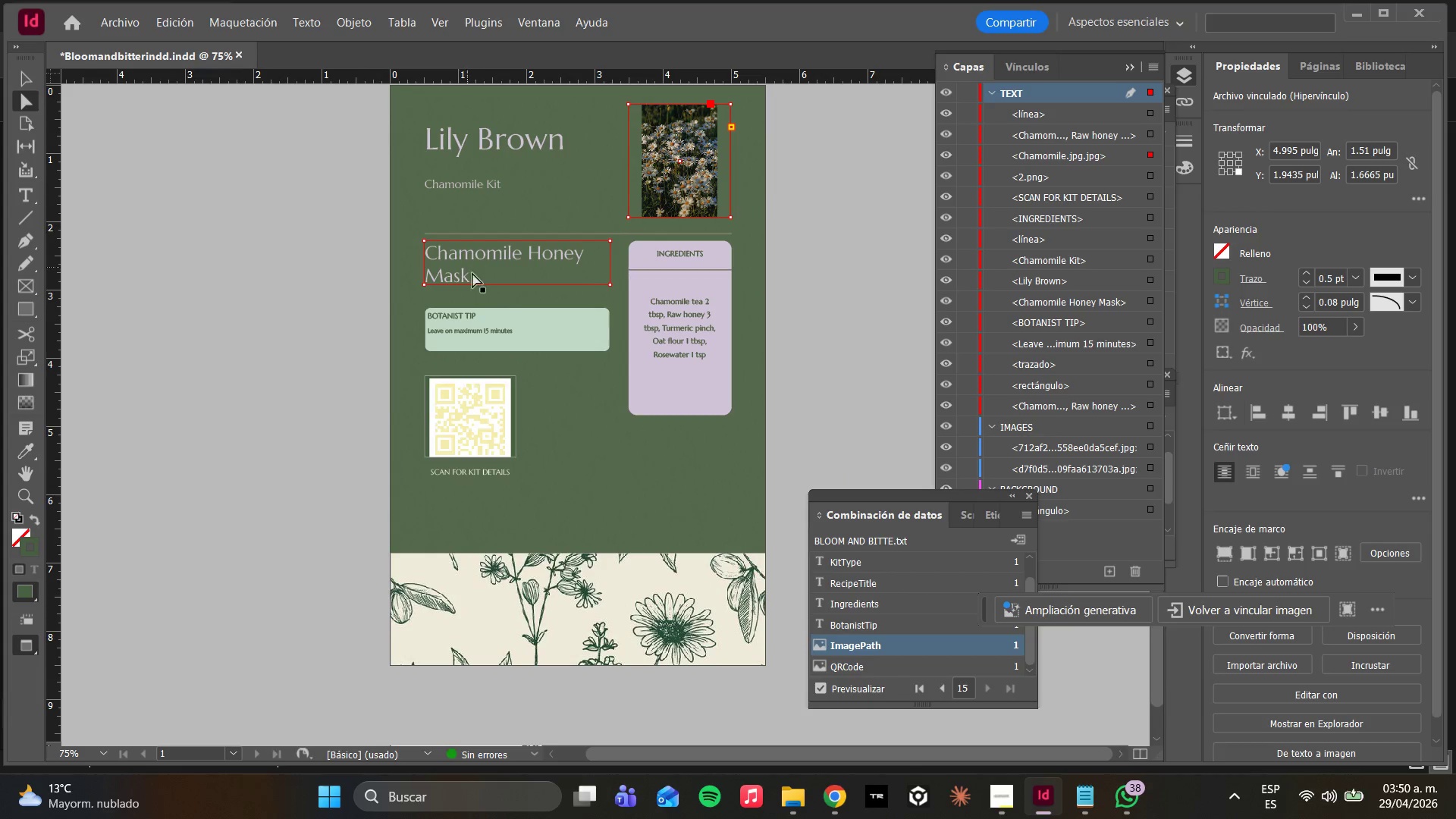 
left_click([487, 269])
 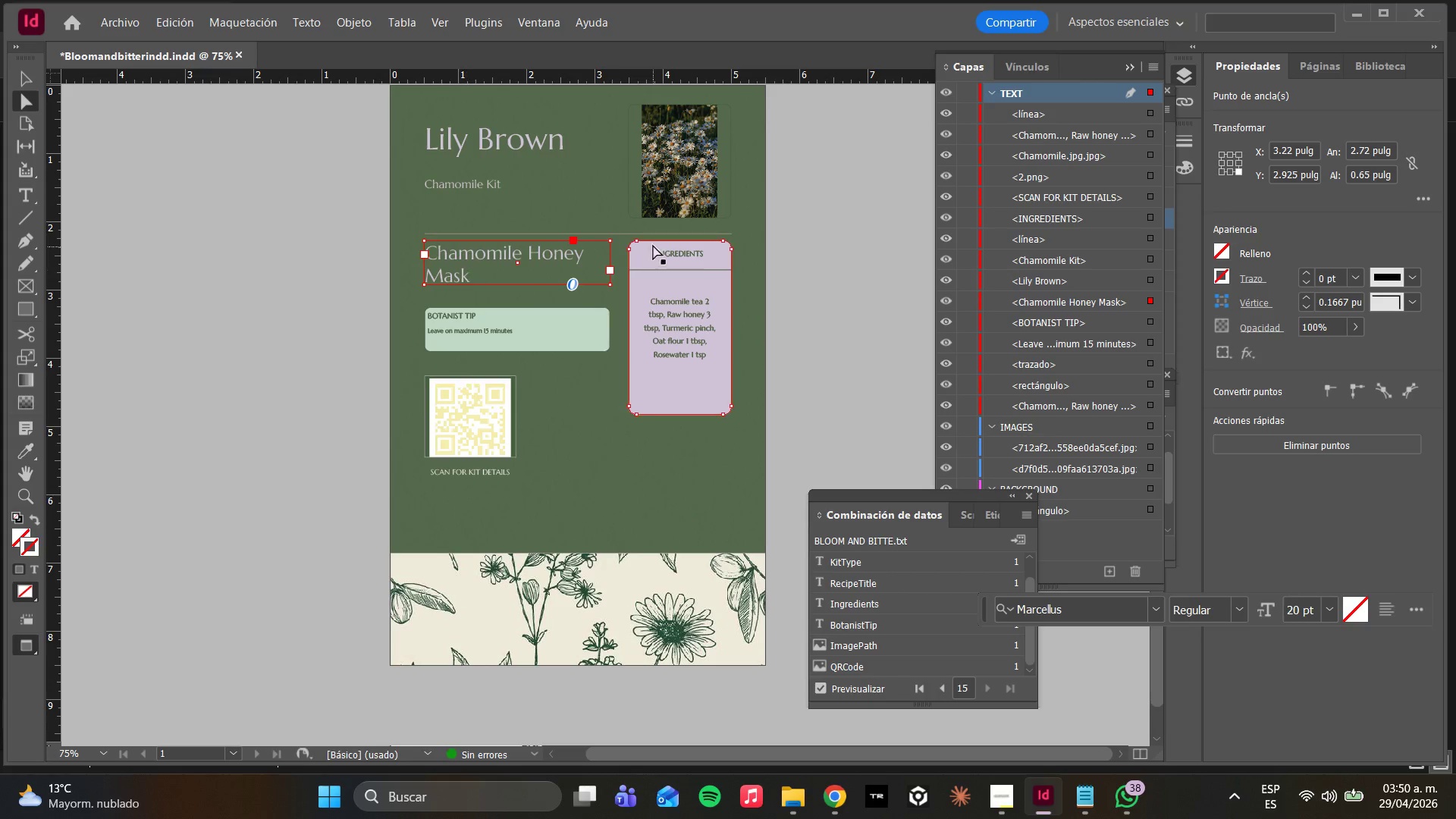 
double_click([464, 260])
 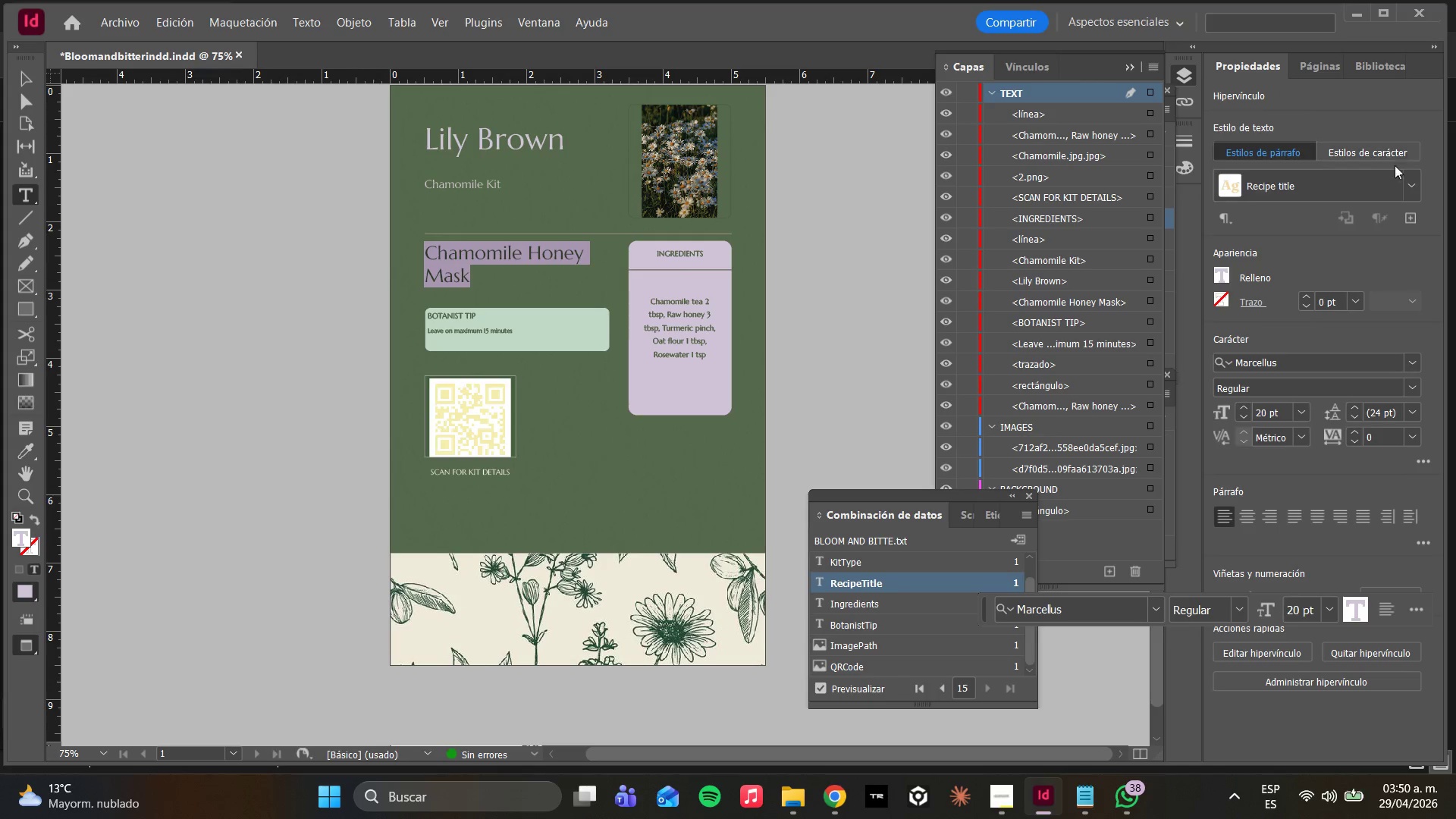 
left_click([1406, 179])
 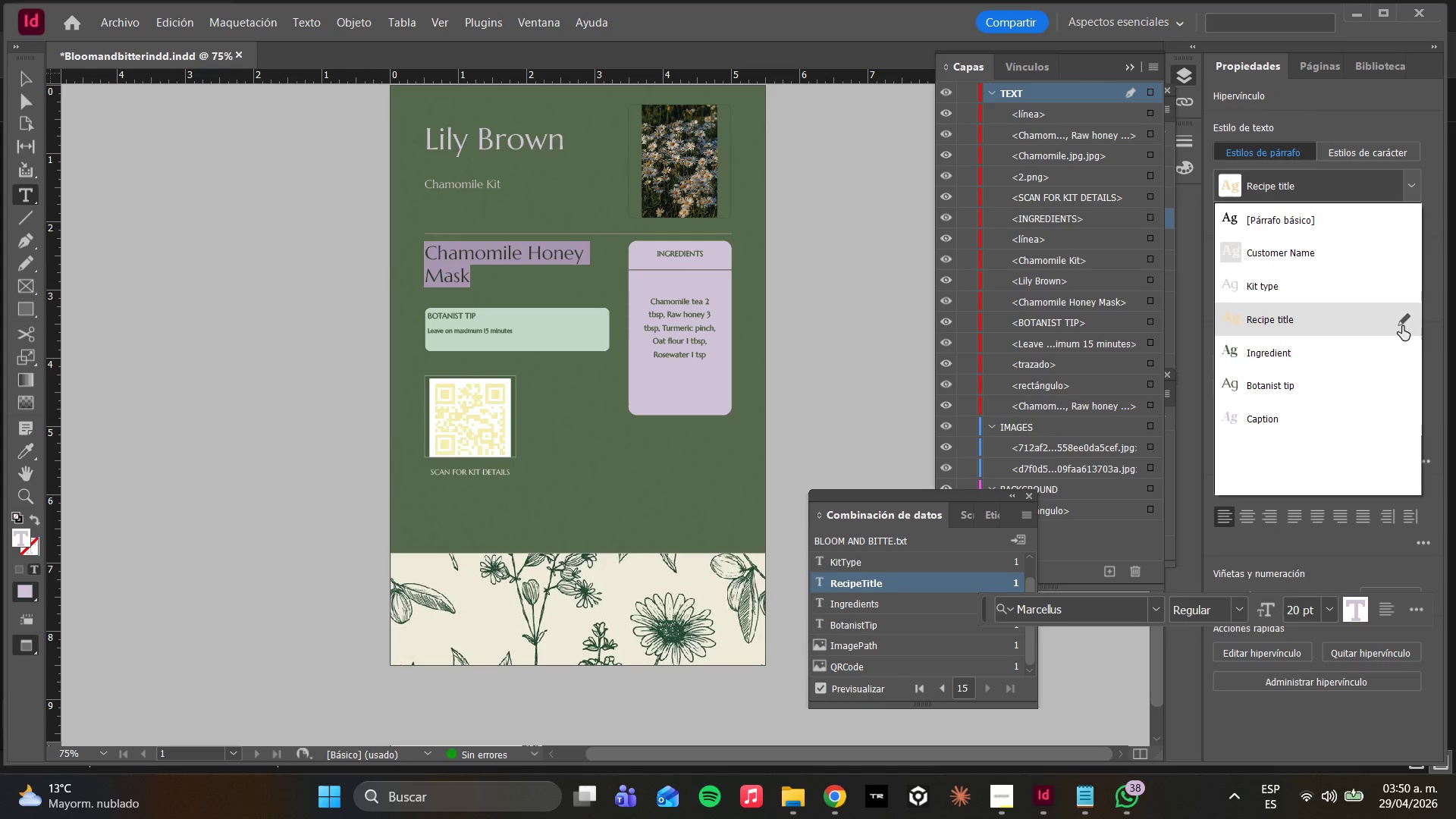 
left_click([1401, 324])
 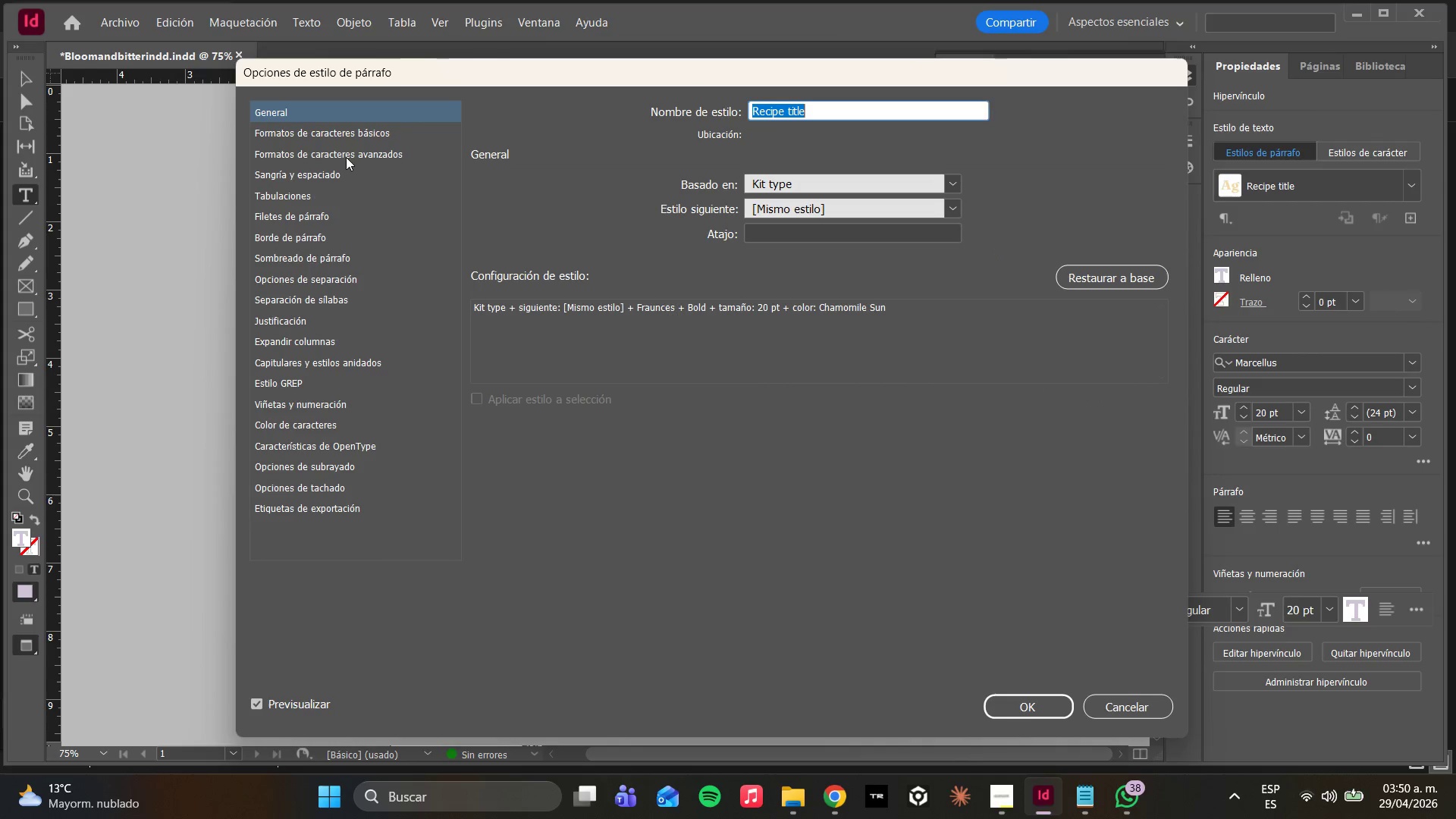 
left_click([357, 136])
 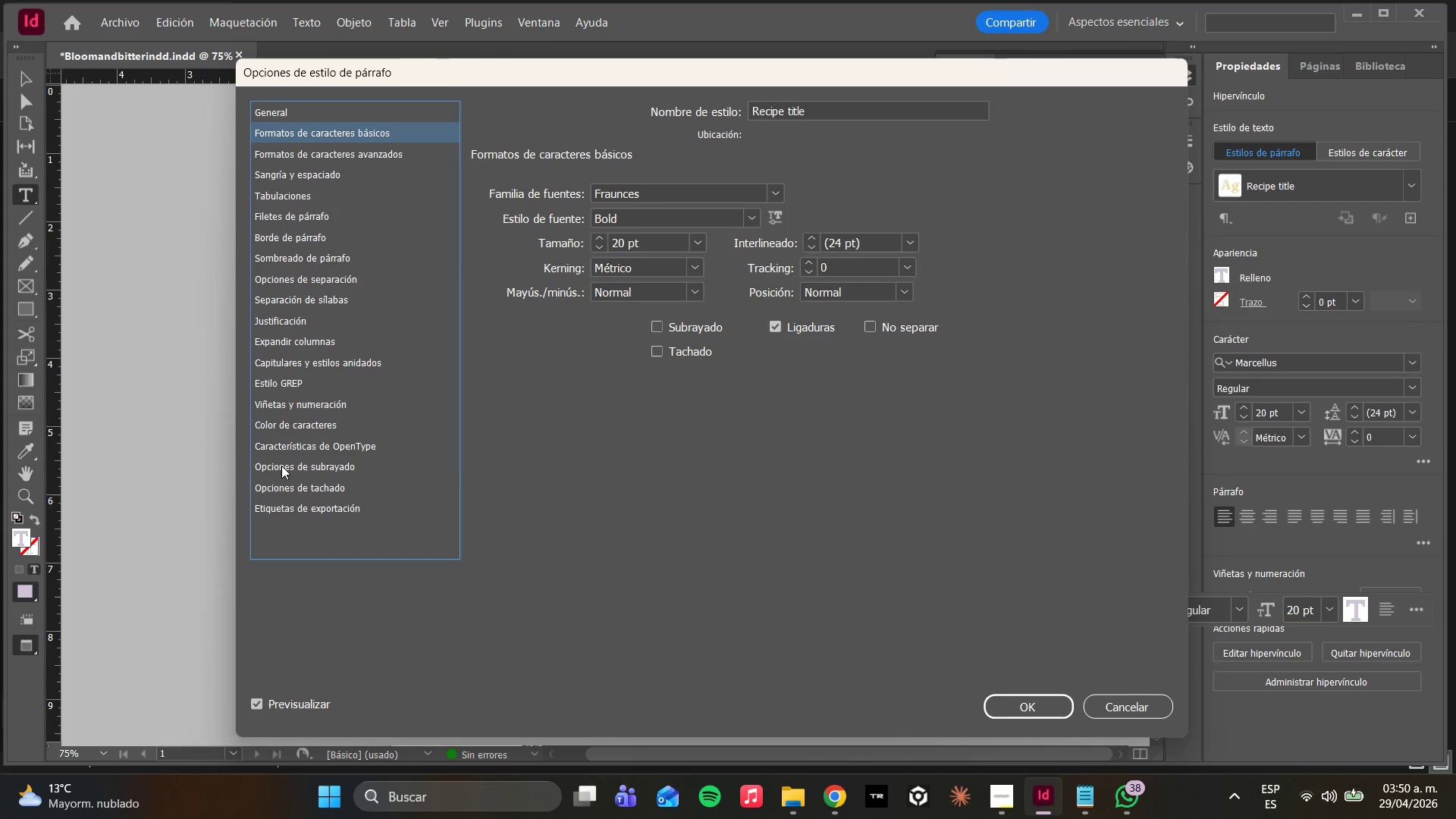 
left_click([280, 464])
 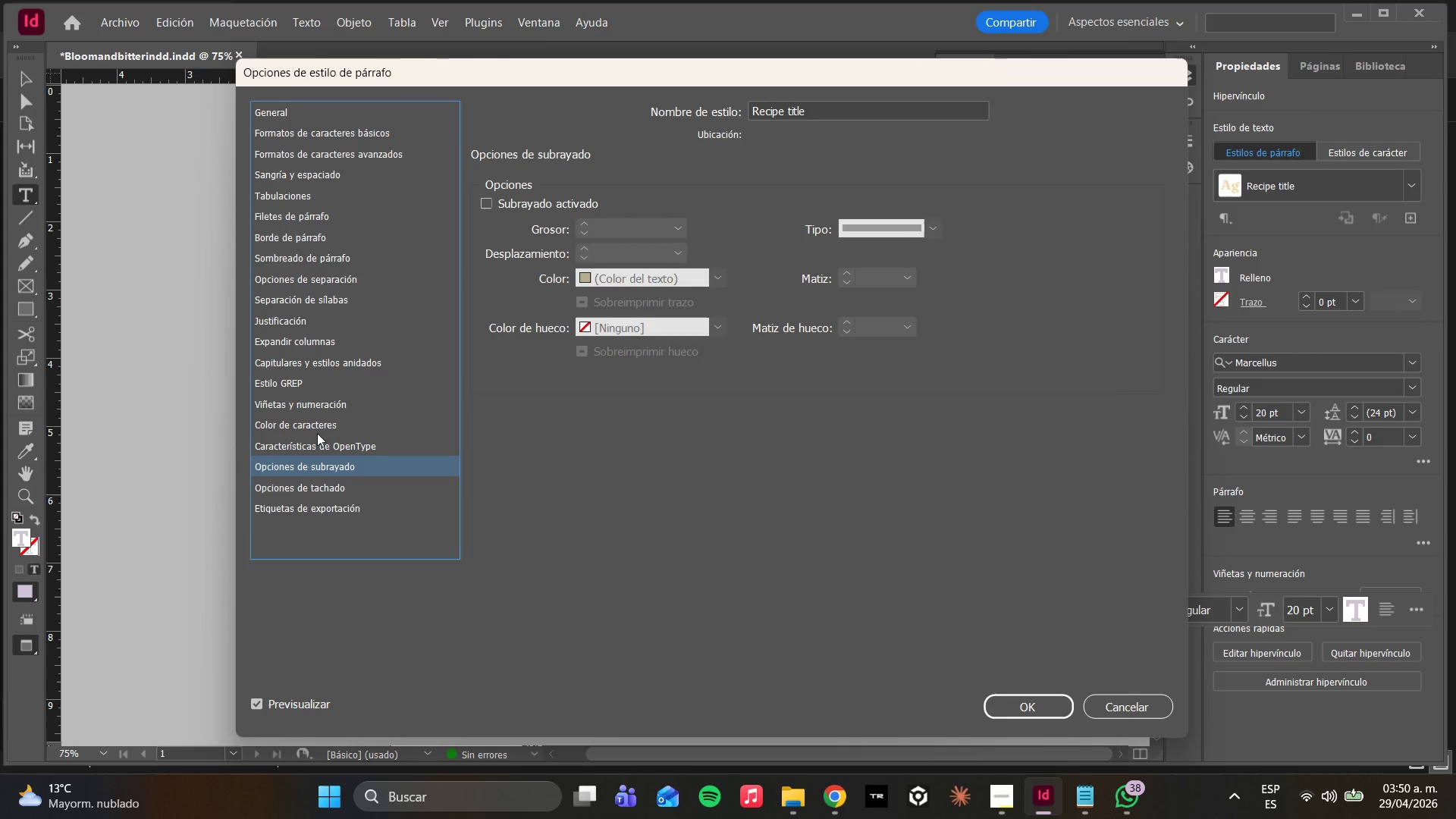 
left_click([302, 422])
 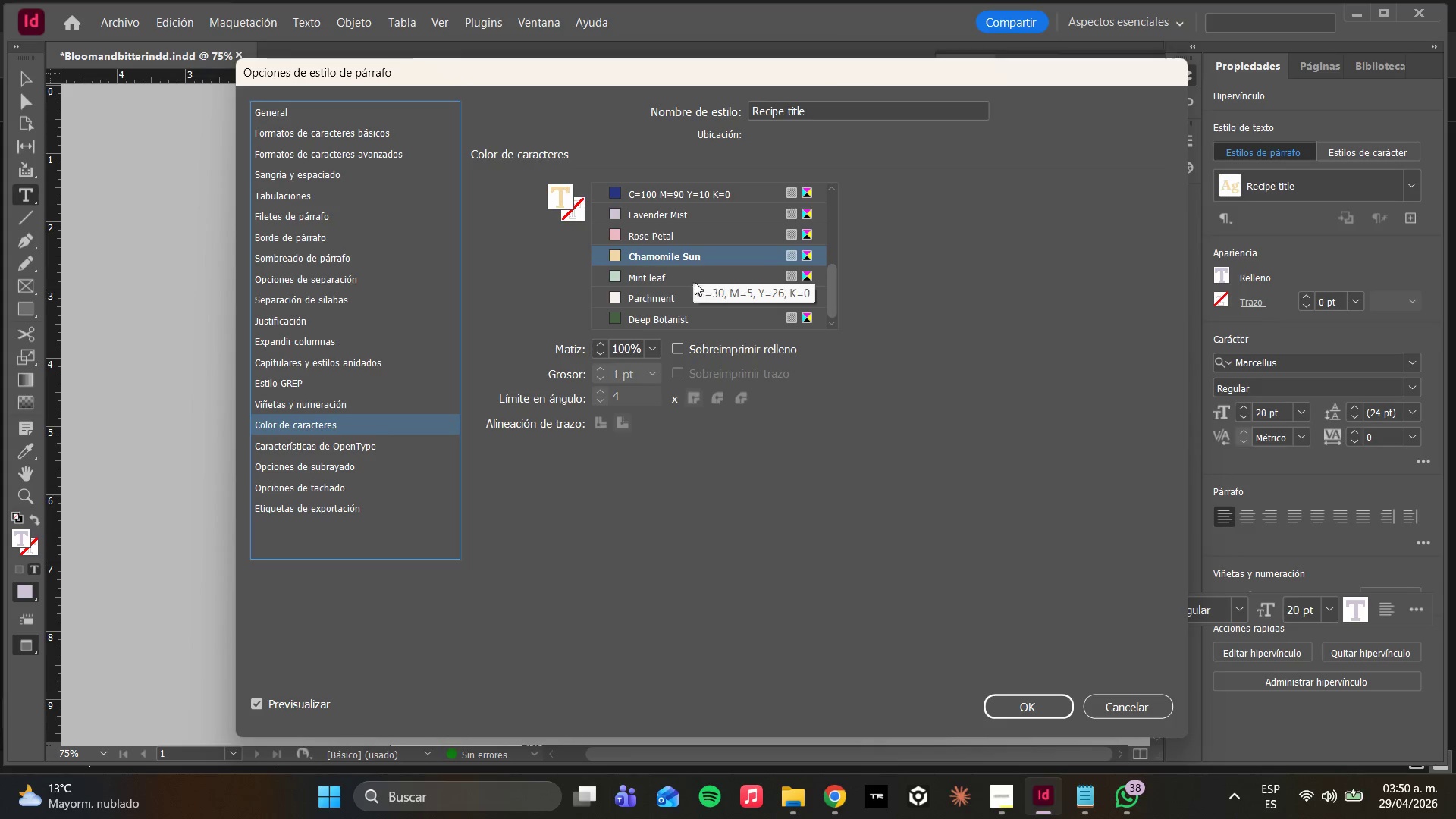 
left_click([317, 131])
 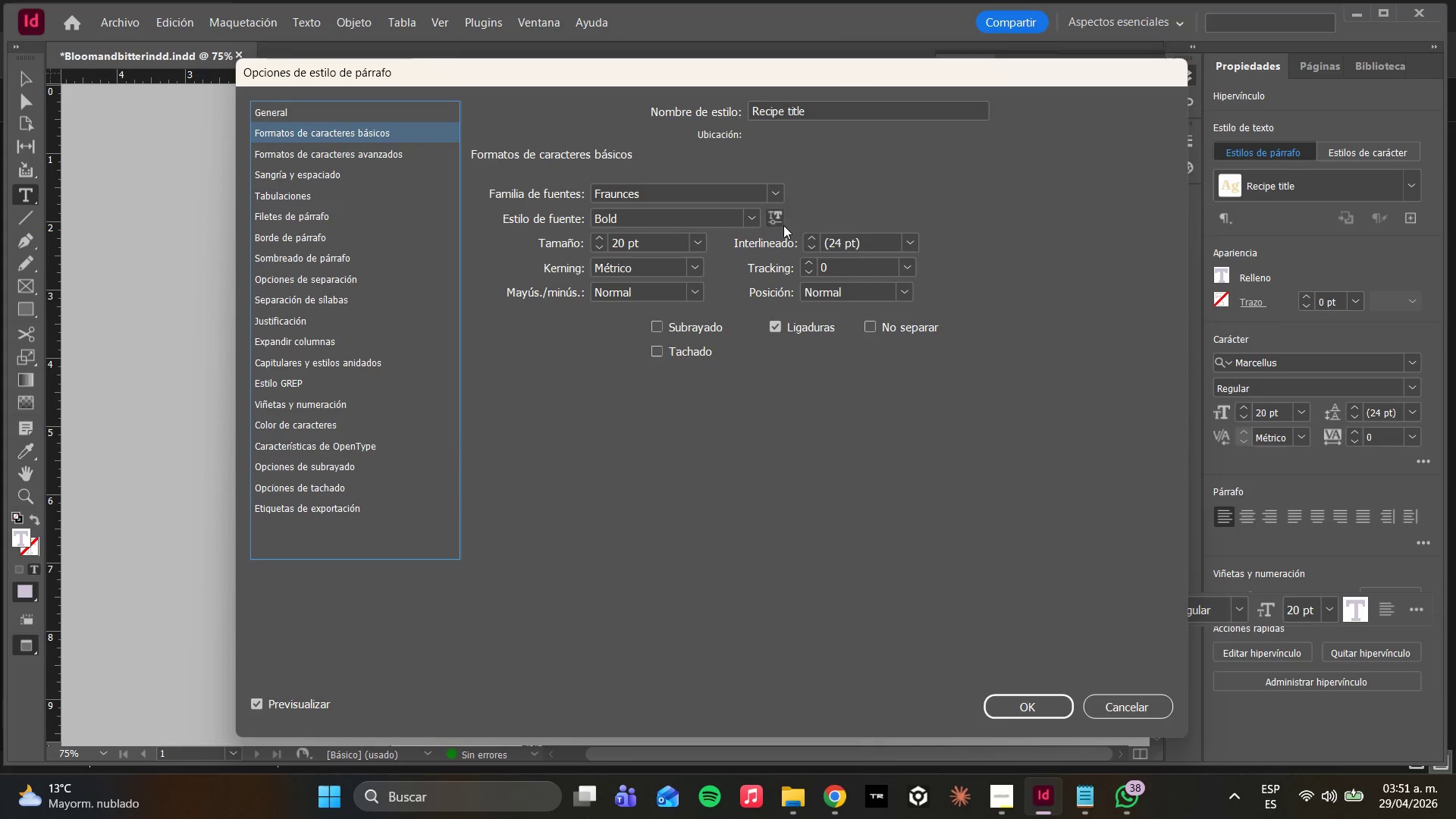 
double_click([742, 218])
 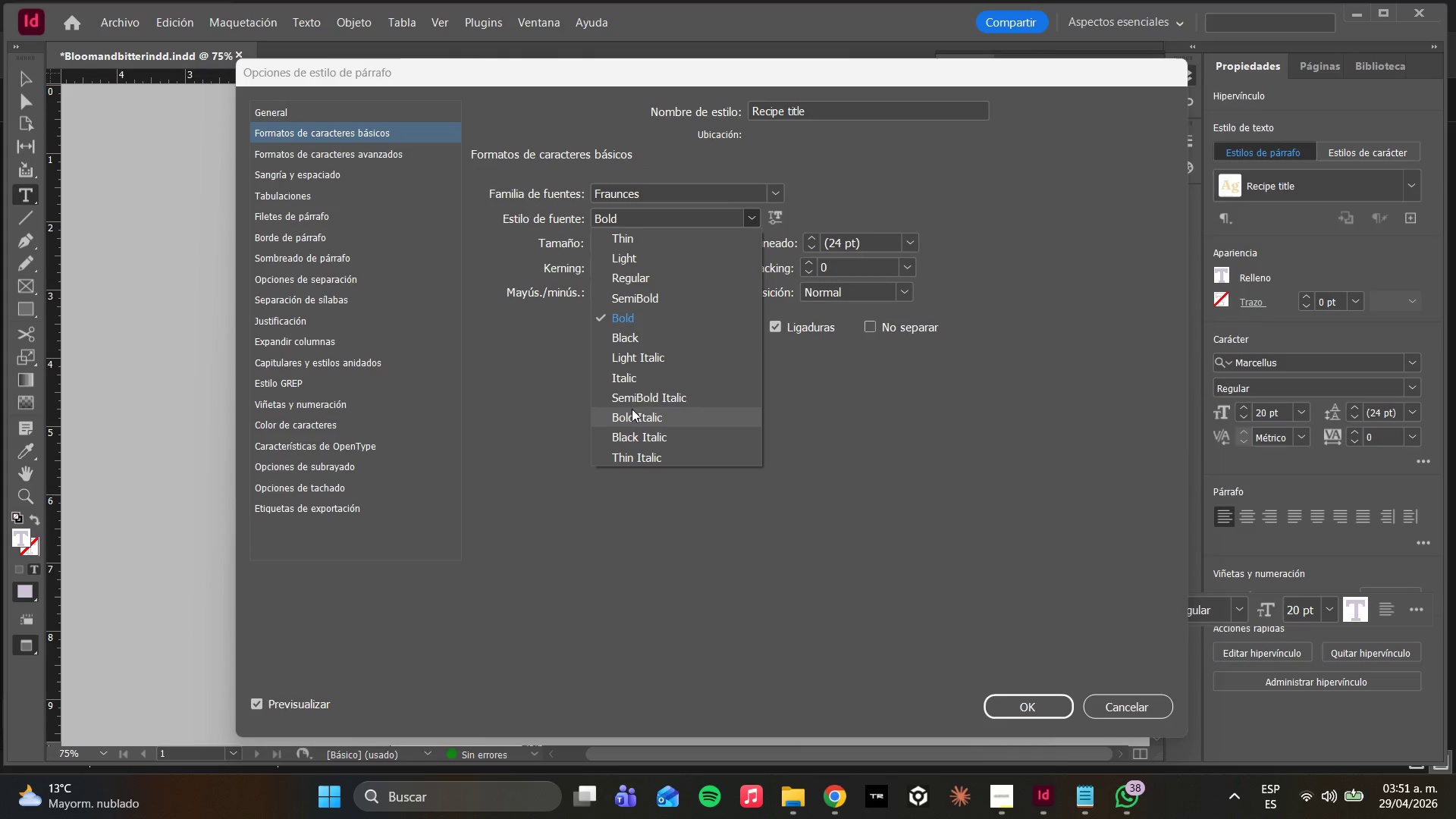 
left_click([647, 375])
 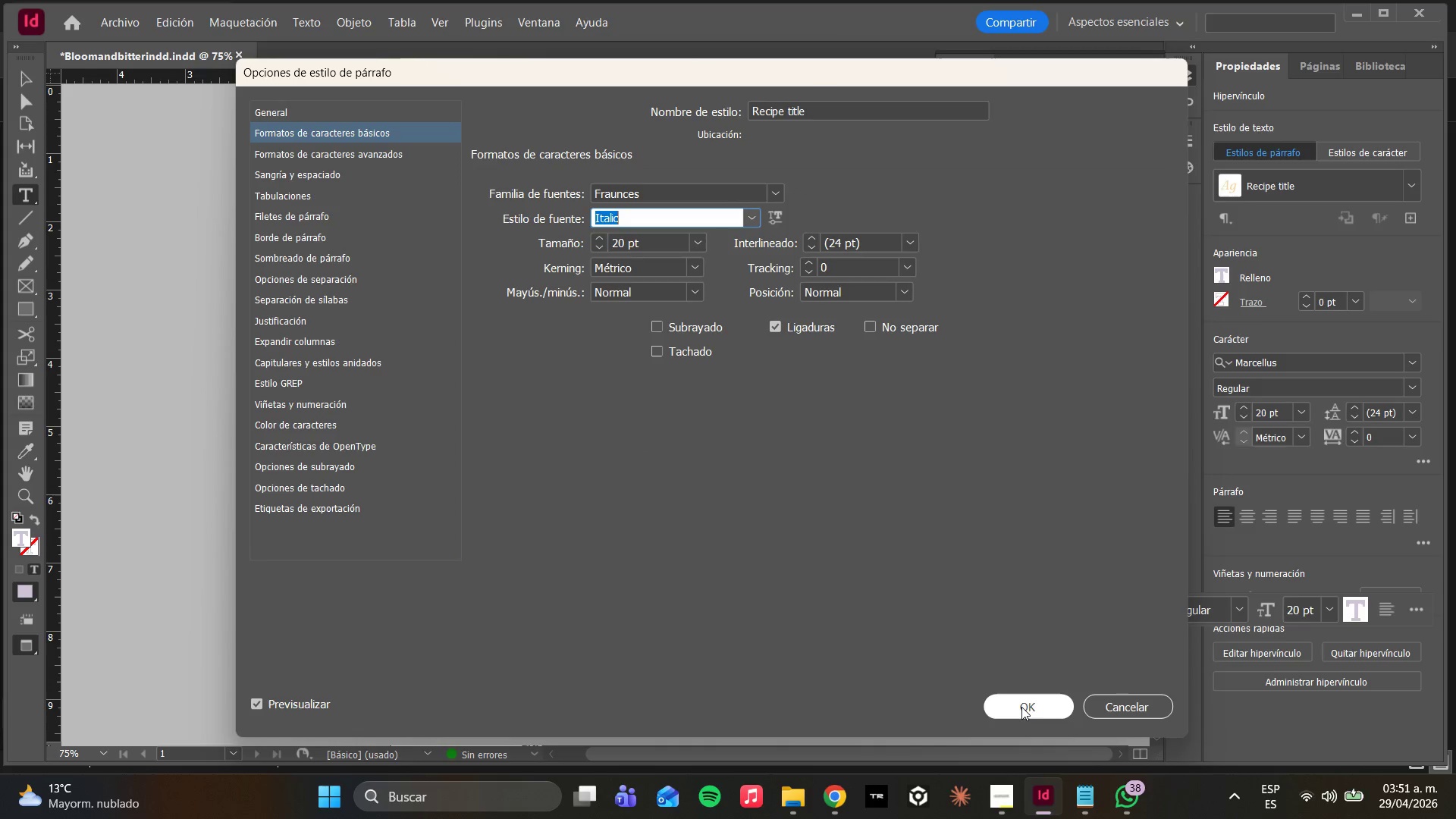 
left_click([1021, 707])
 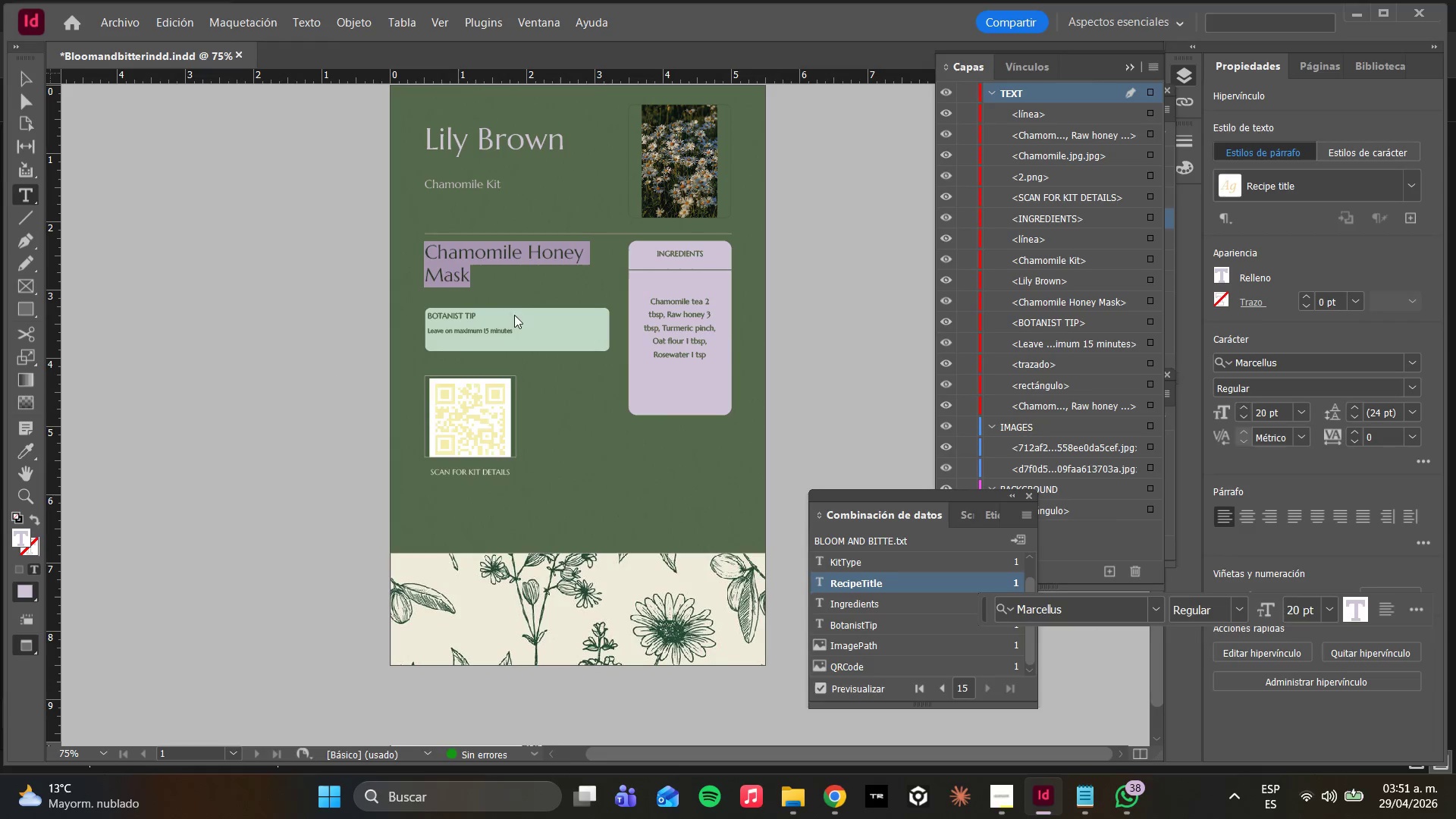 
left_click([475, 276])
 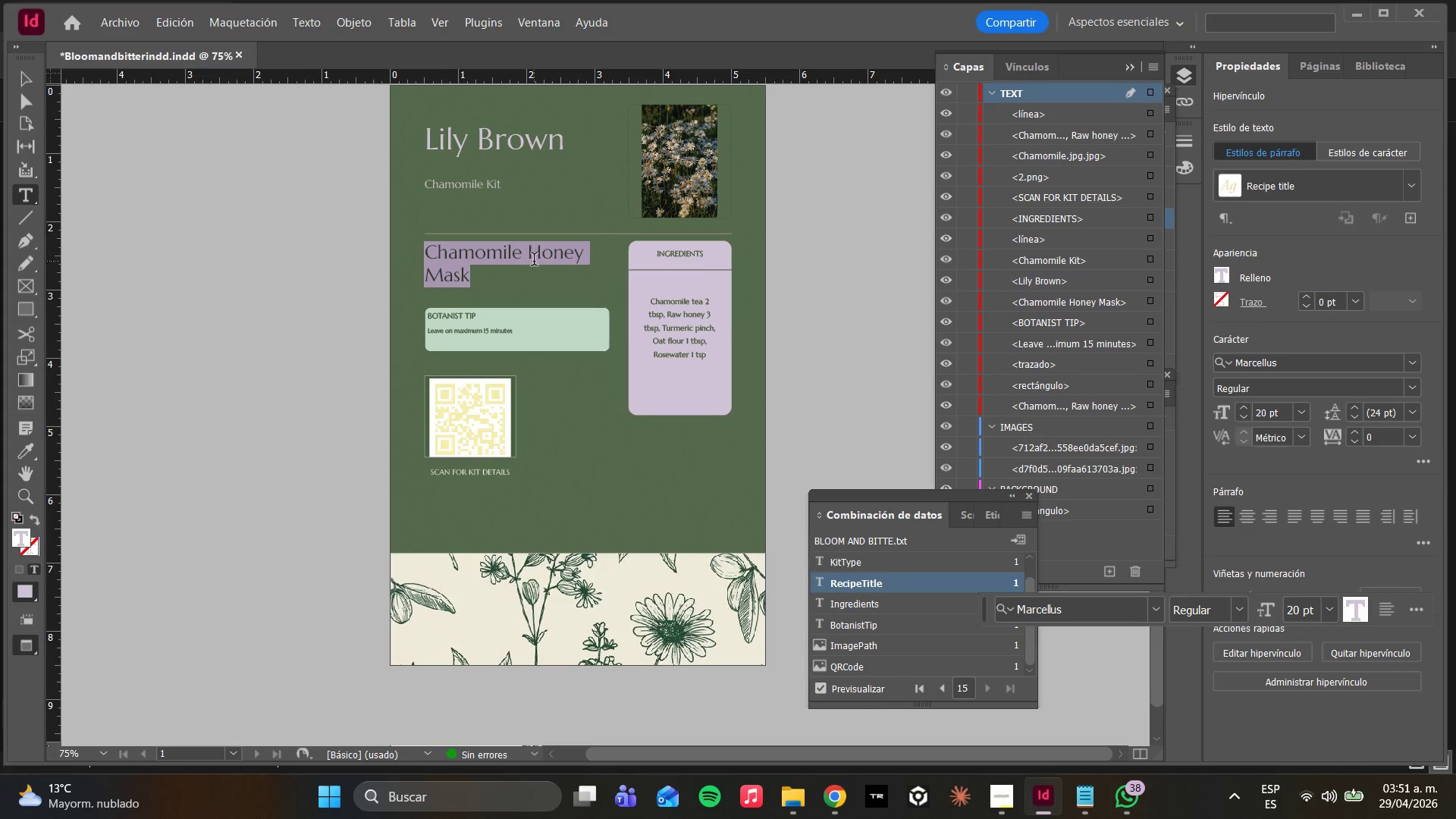 
left_click([522, 265])
 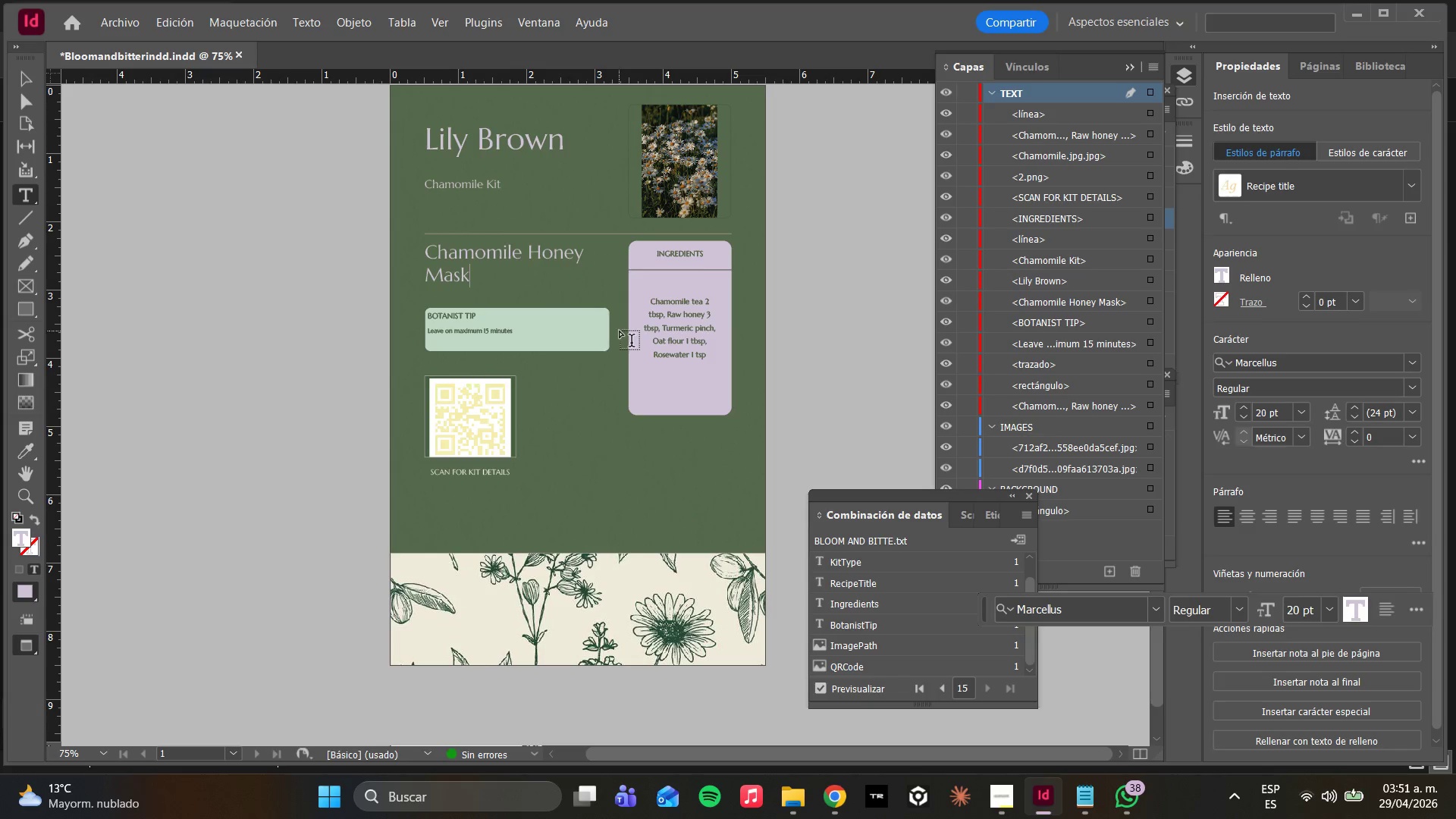 
key(Control+A)
 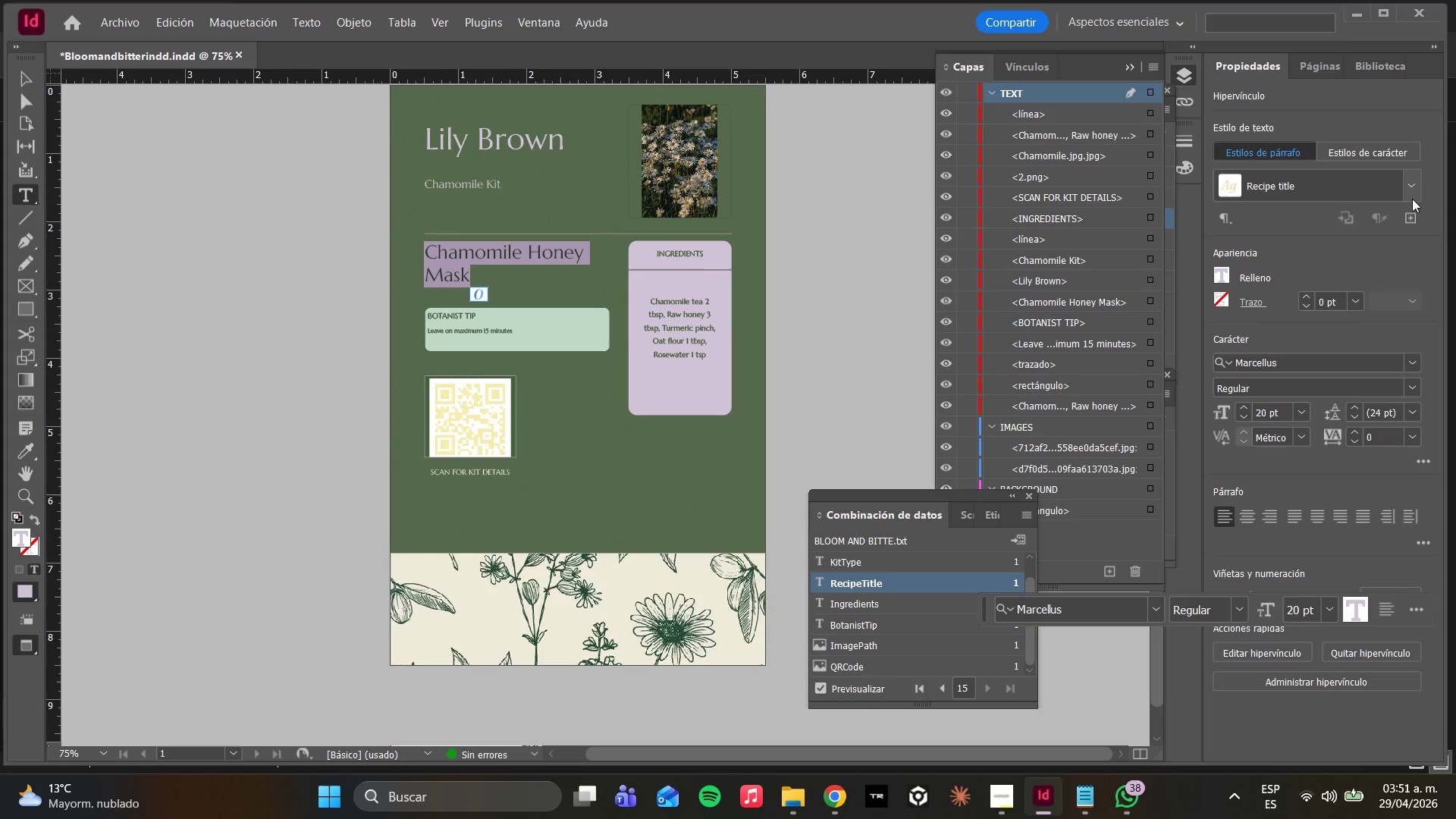 
left_click([1410, 196])
 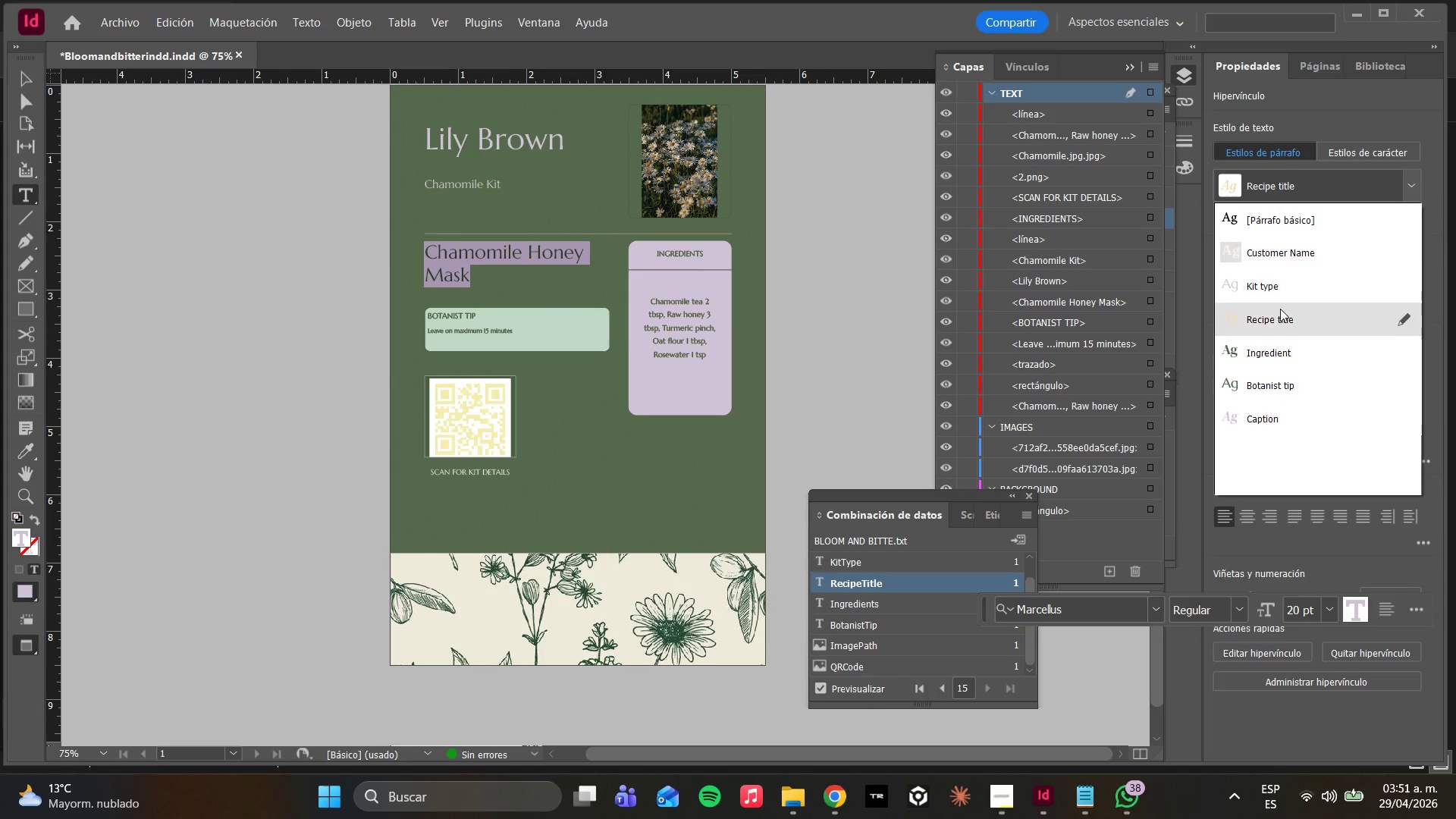 
left_click([1279, 311])
 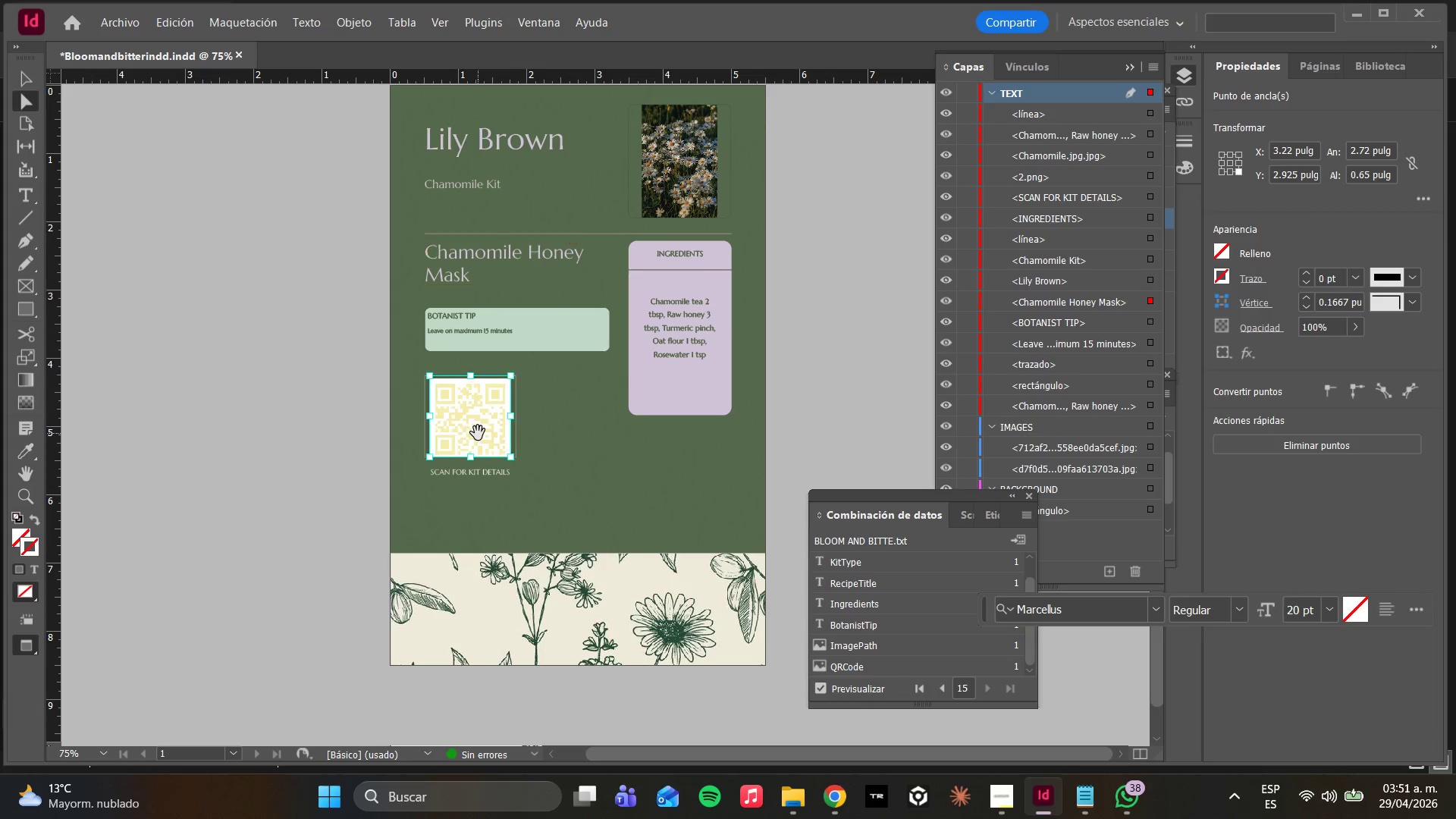 
hold_key(key=AltLeft, duration=0.94)
 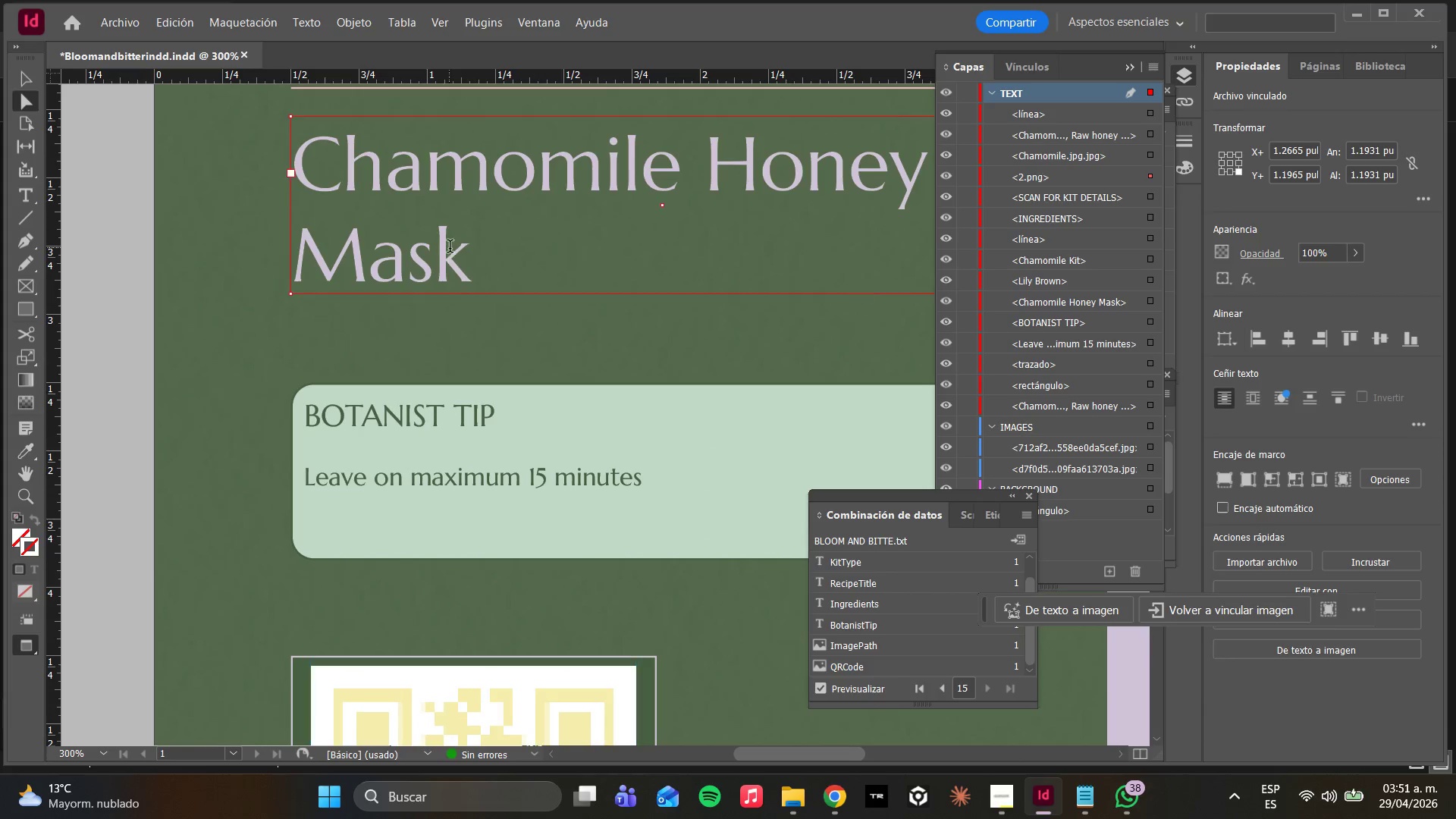 
double_click([450, 248])
 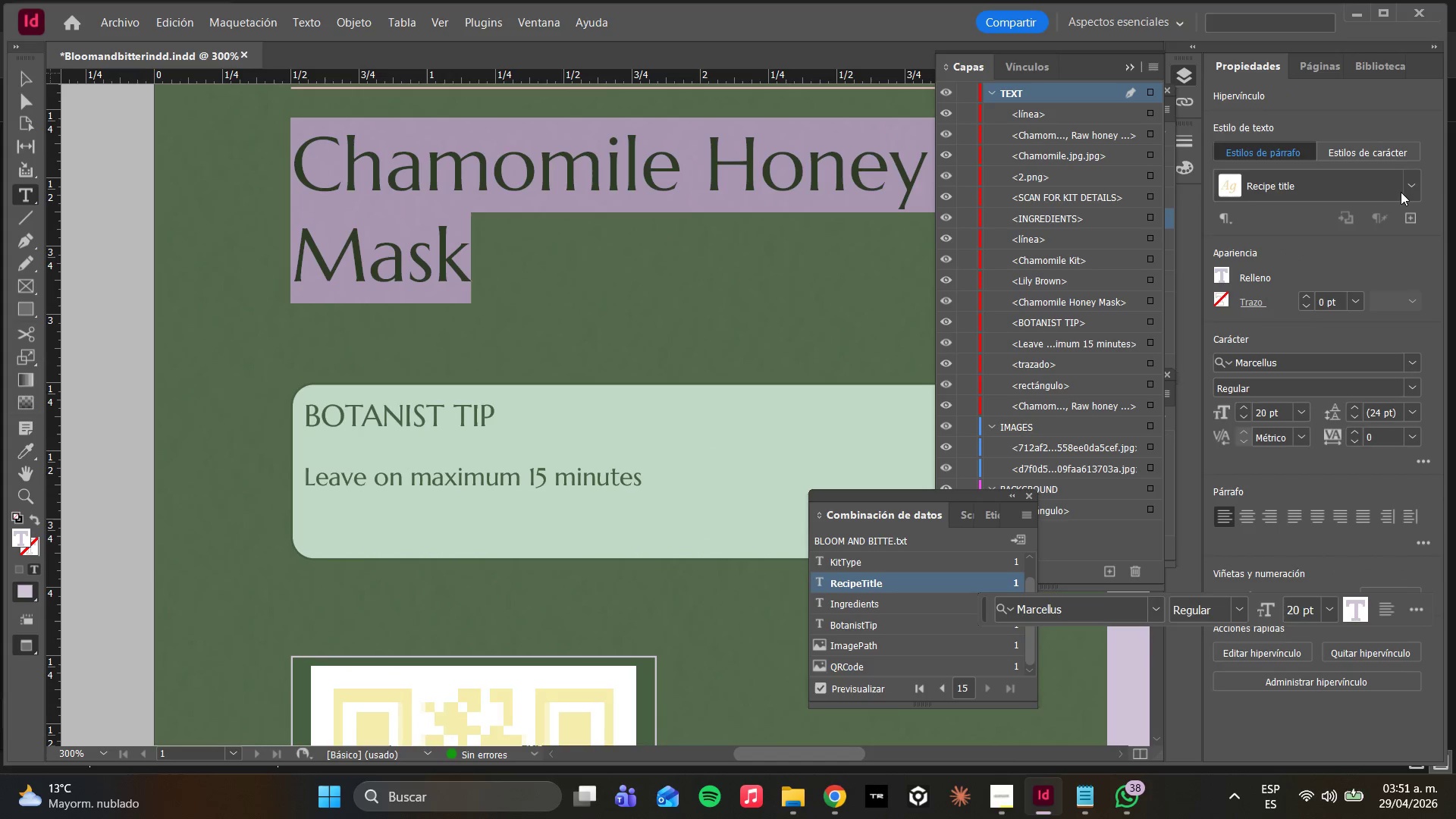 
scroll: coordinate [469, 273], scroll_direction: up, amount: 5.0
 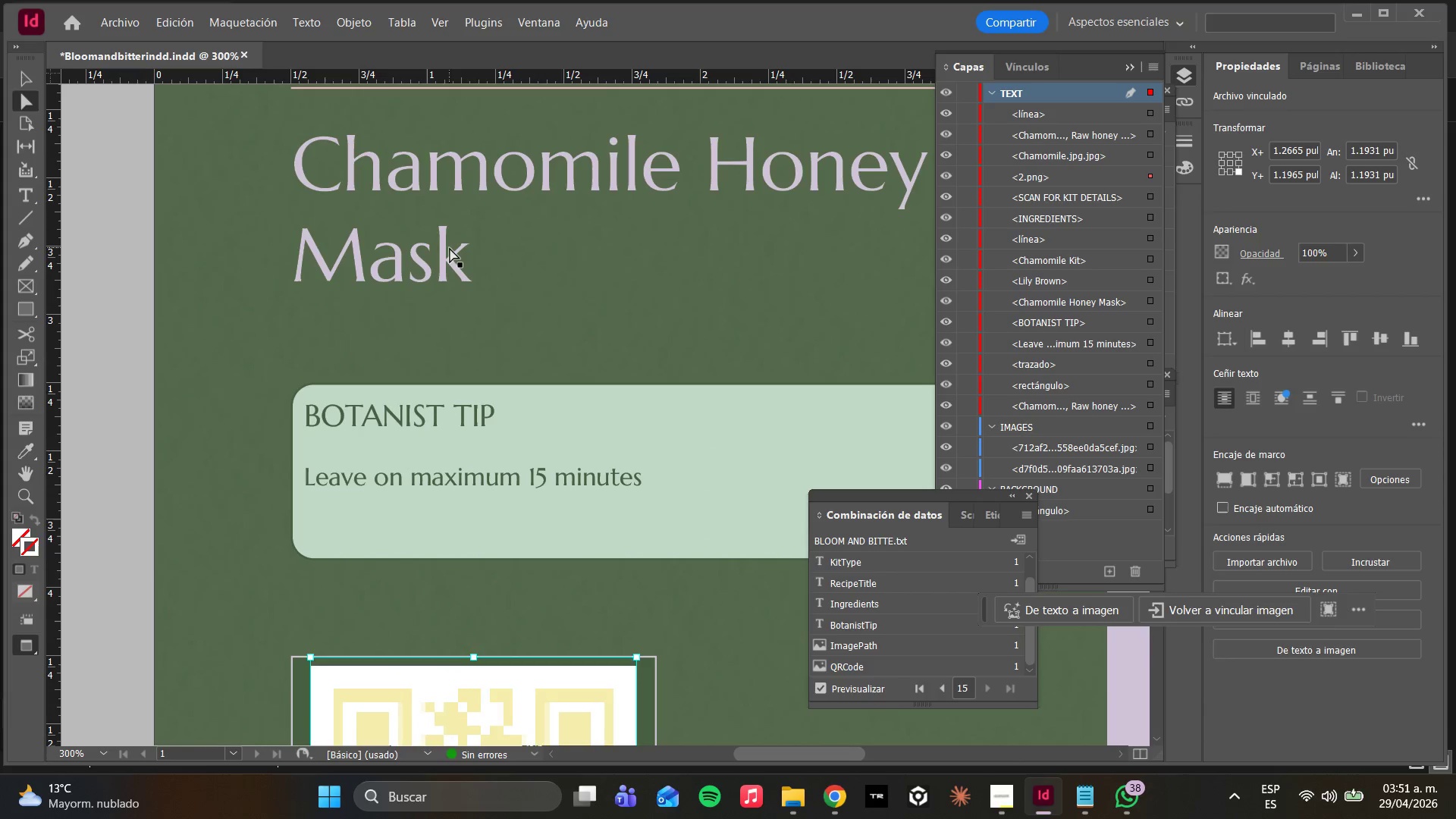 
left_click([1407, 184])
 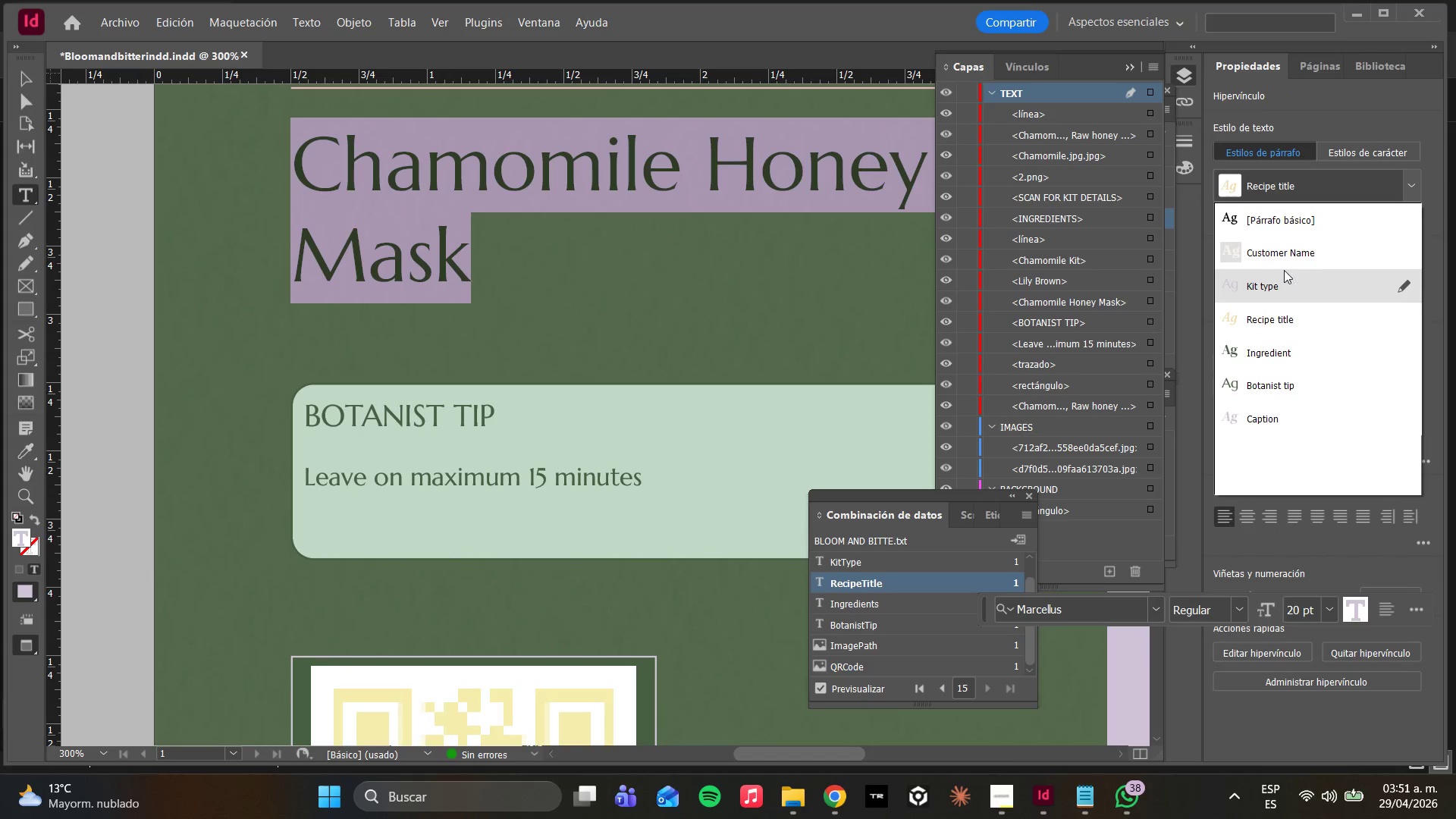 
left_click([1282, 281])
 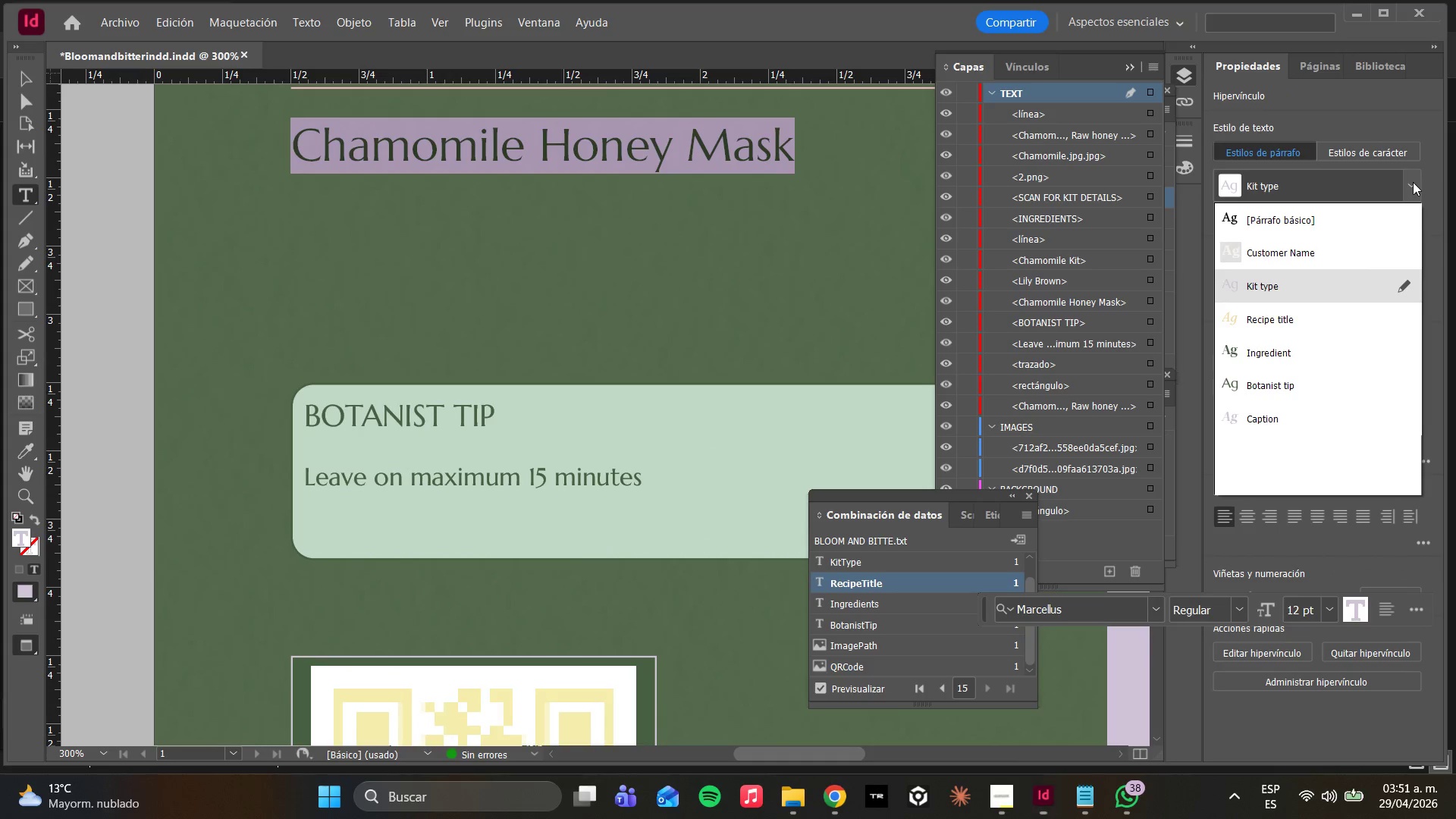 
left_click([1319, 321])
 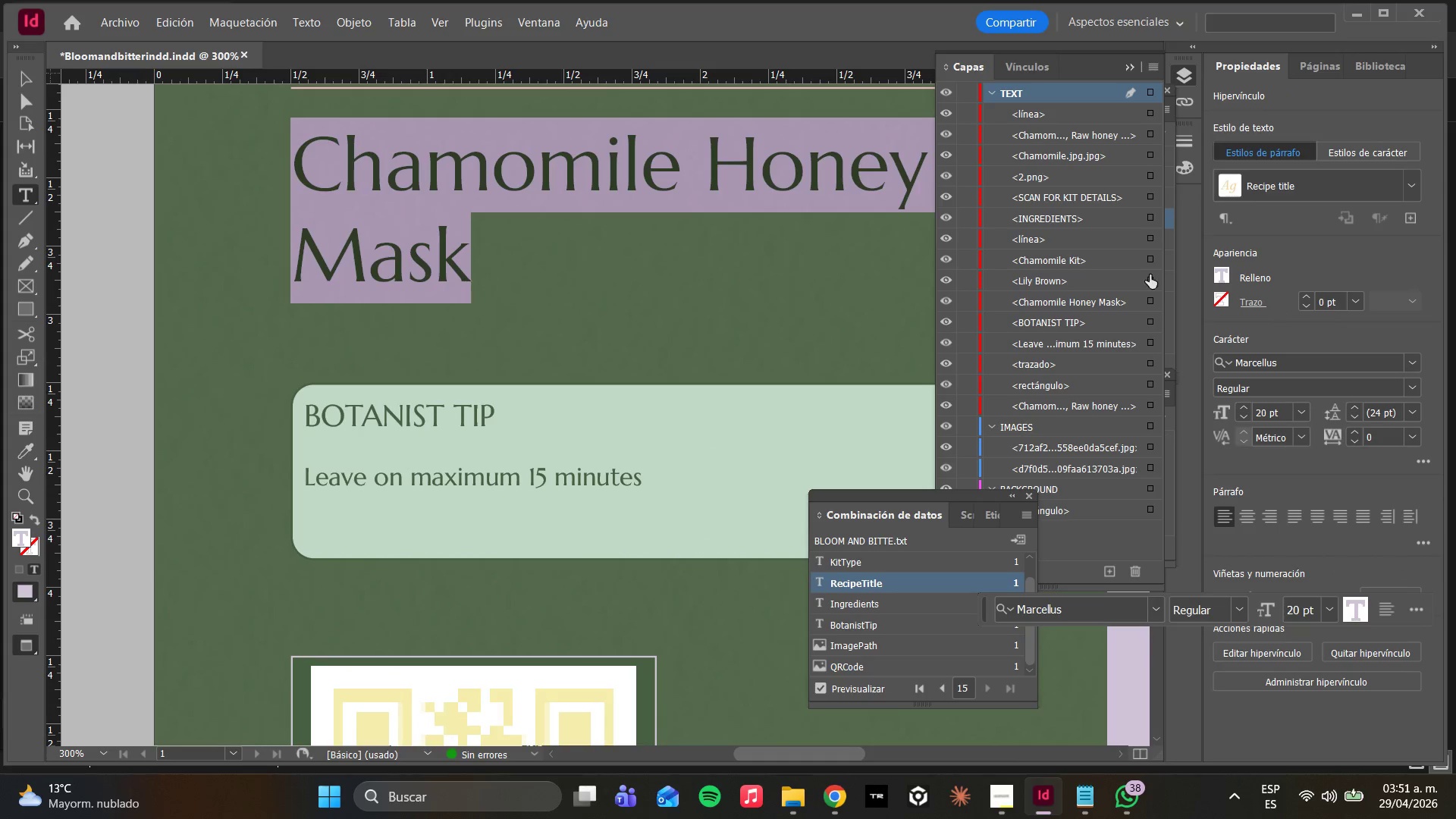 
left_click([749, 221])
 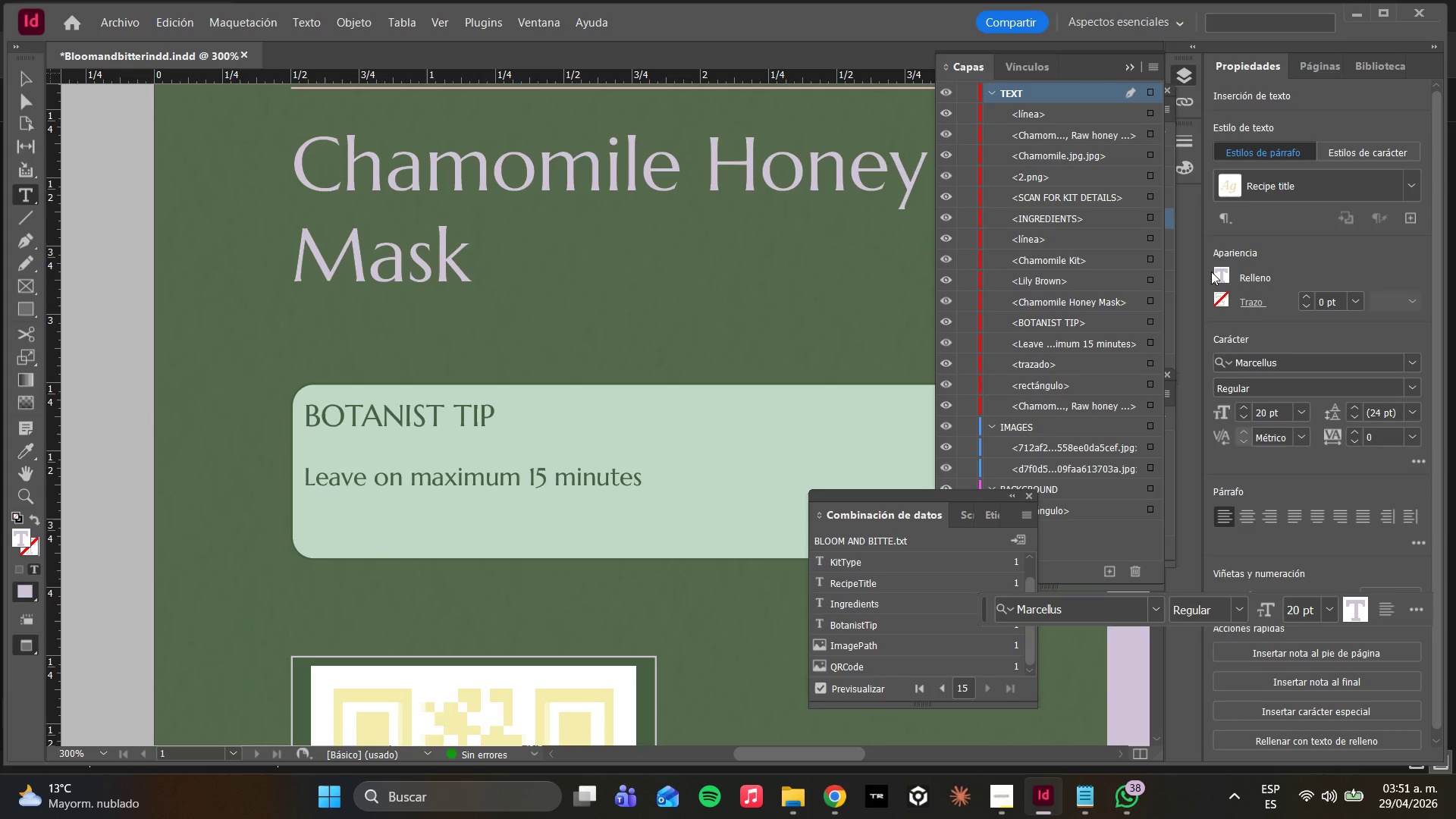 
left_click([1215, 271])
 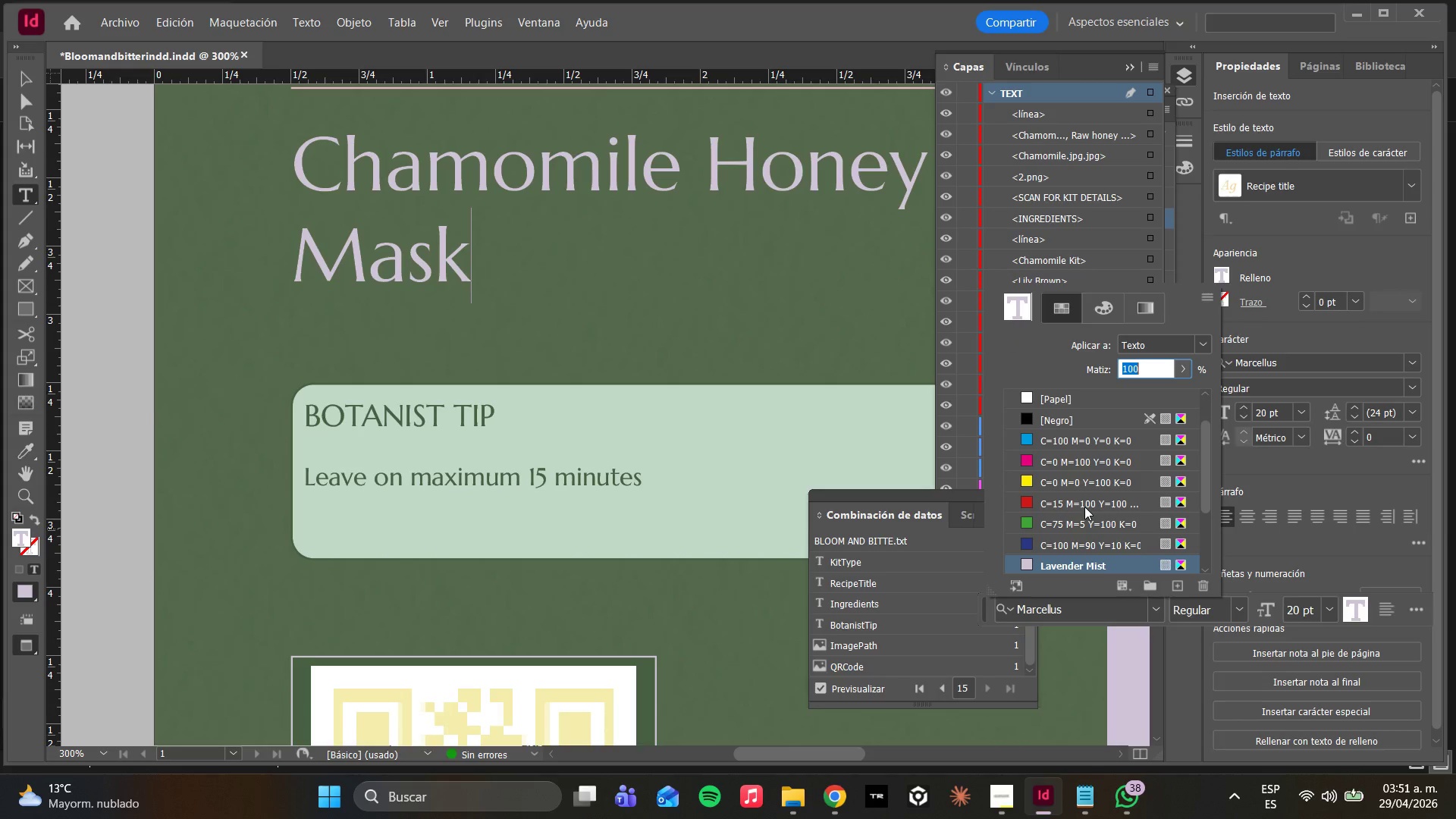 
scroll: coordinate [1088, 522], scroll_direction: down, amount: 4.0
 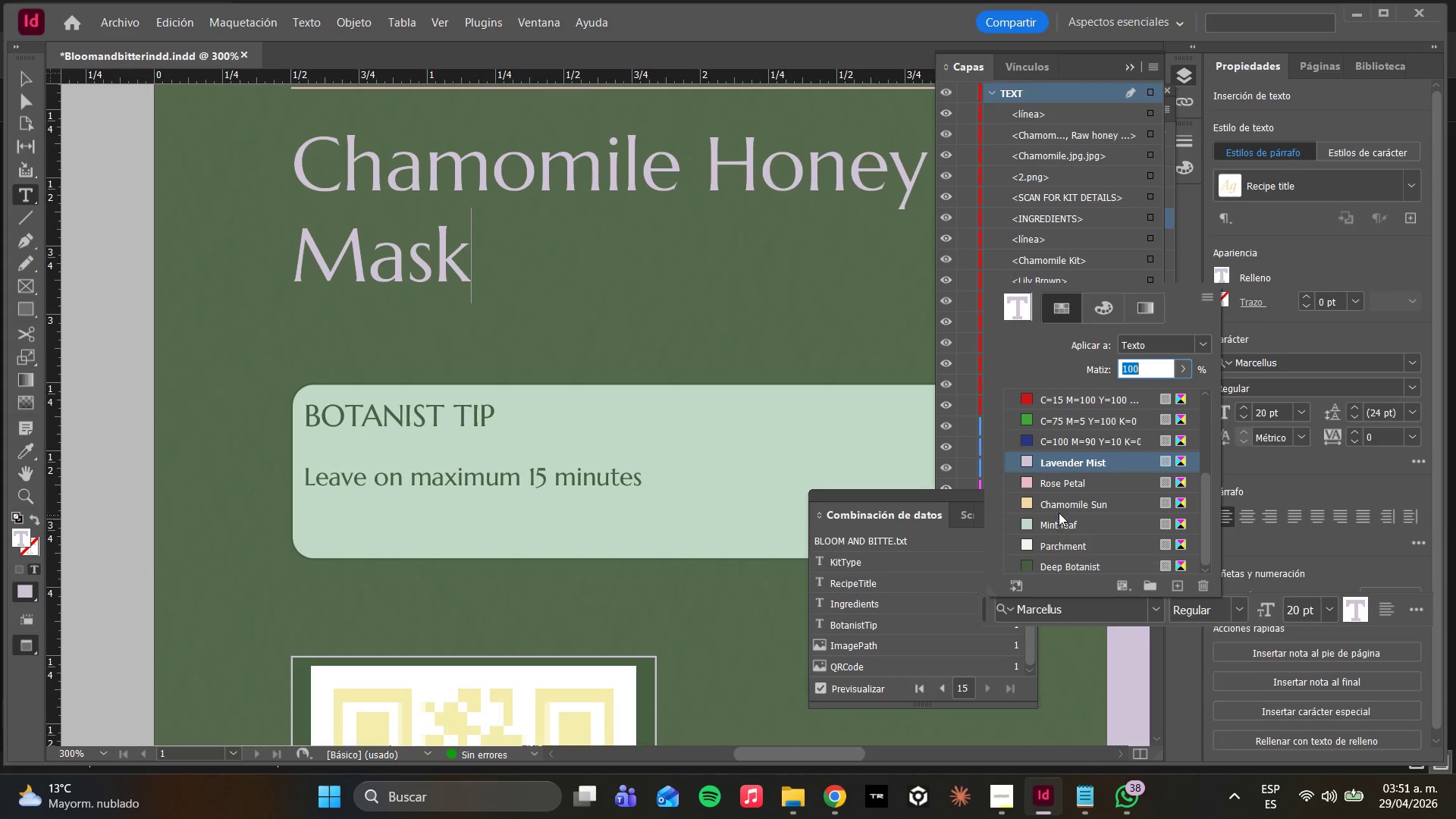 
left_click([1059, 499])
 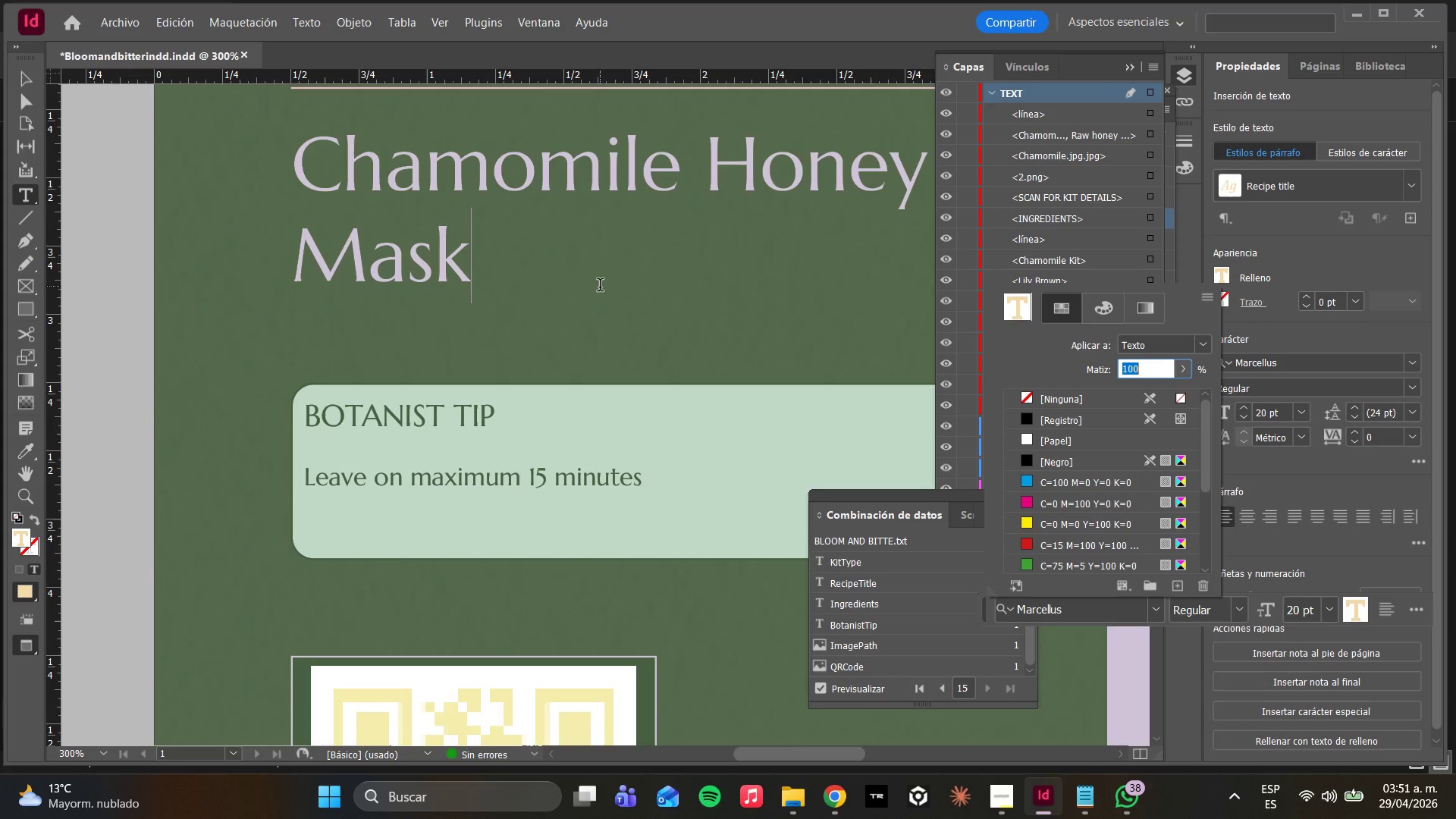 
key(Control+A)
 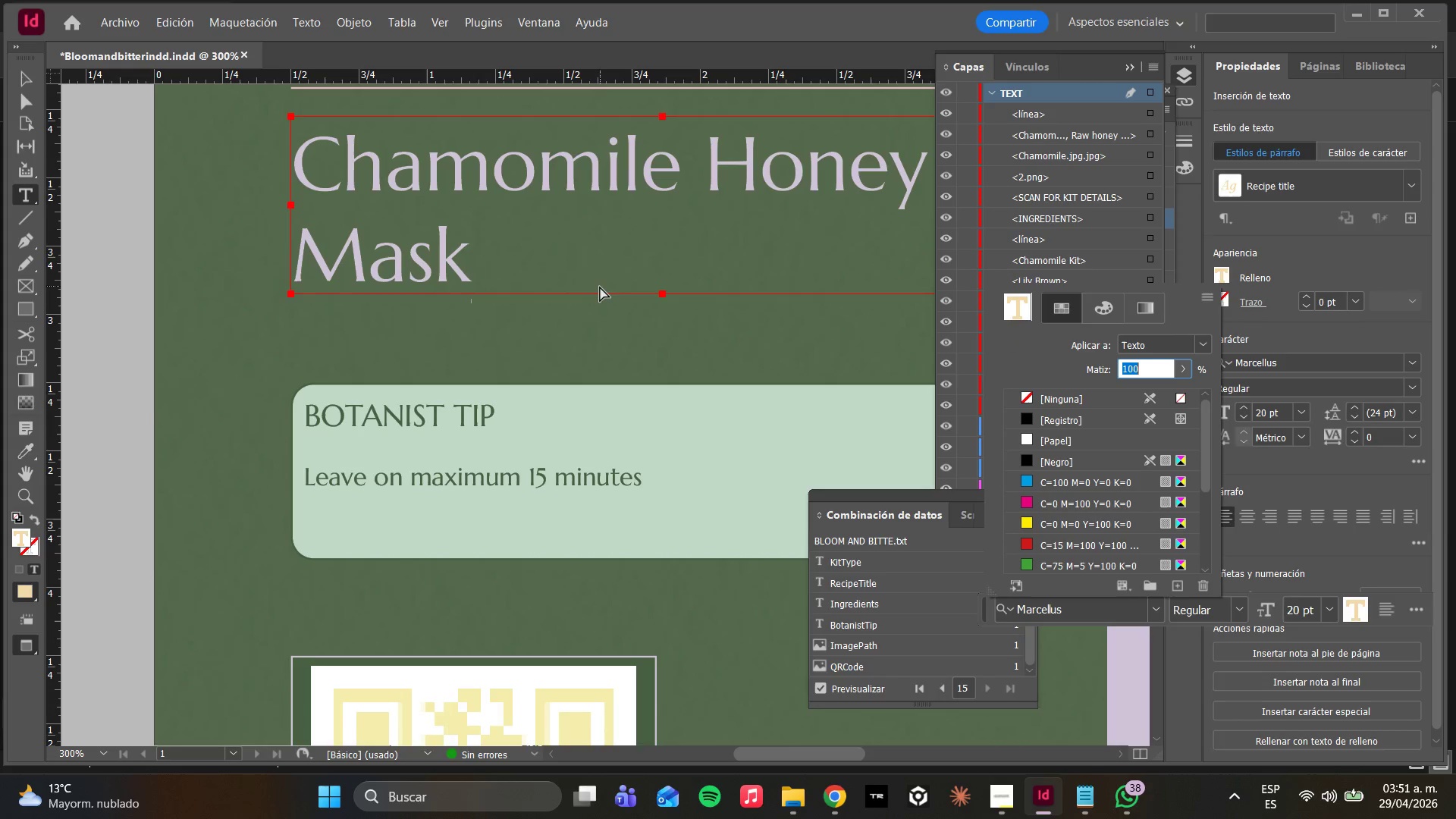 
key(Control+A)
 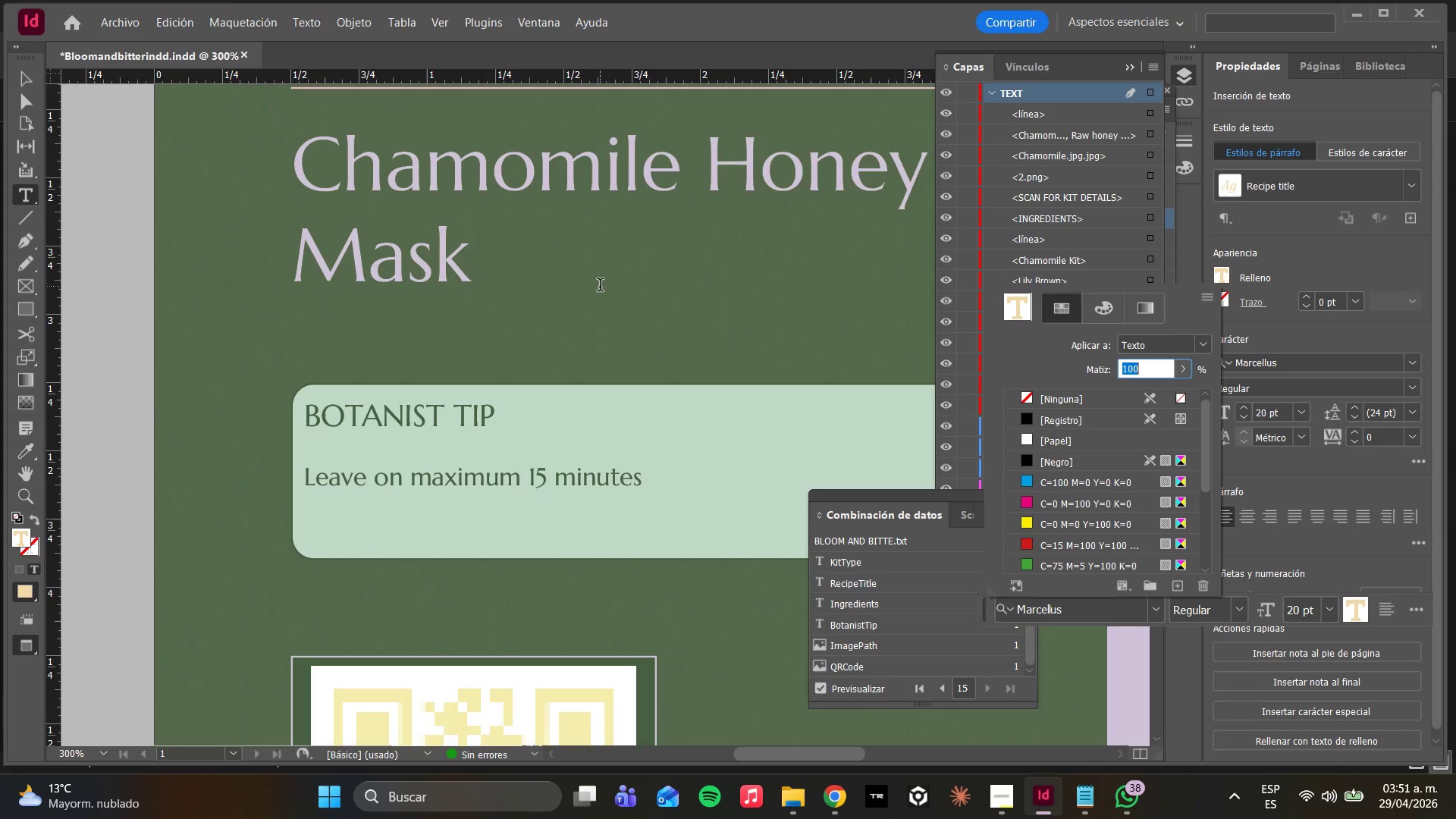 
left_click([600, 287])
 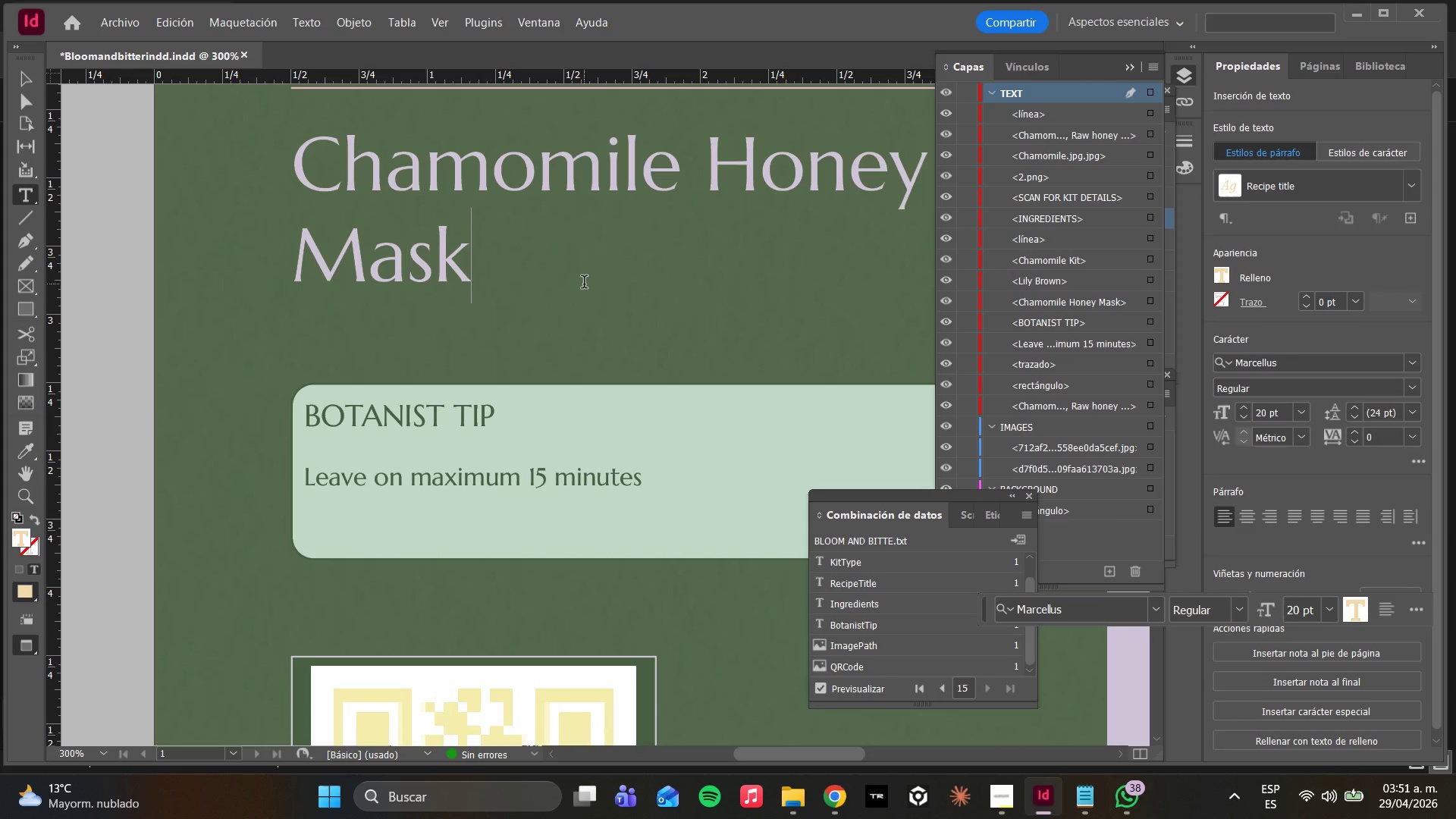 
key(Control+A)
 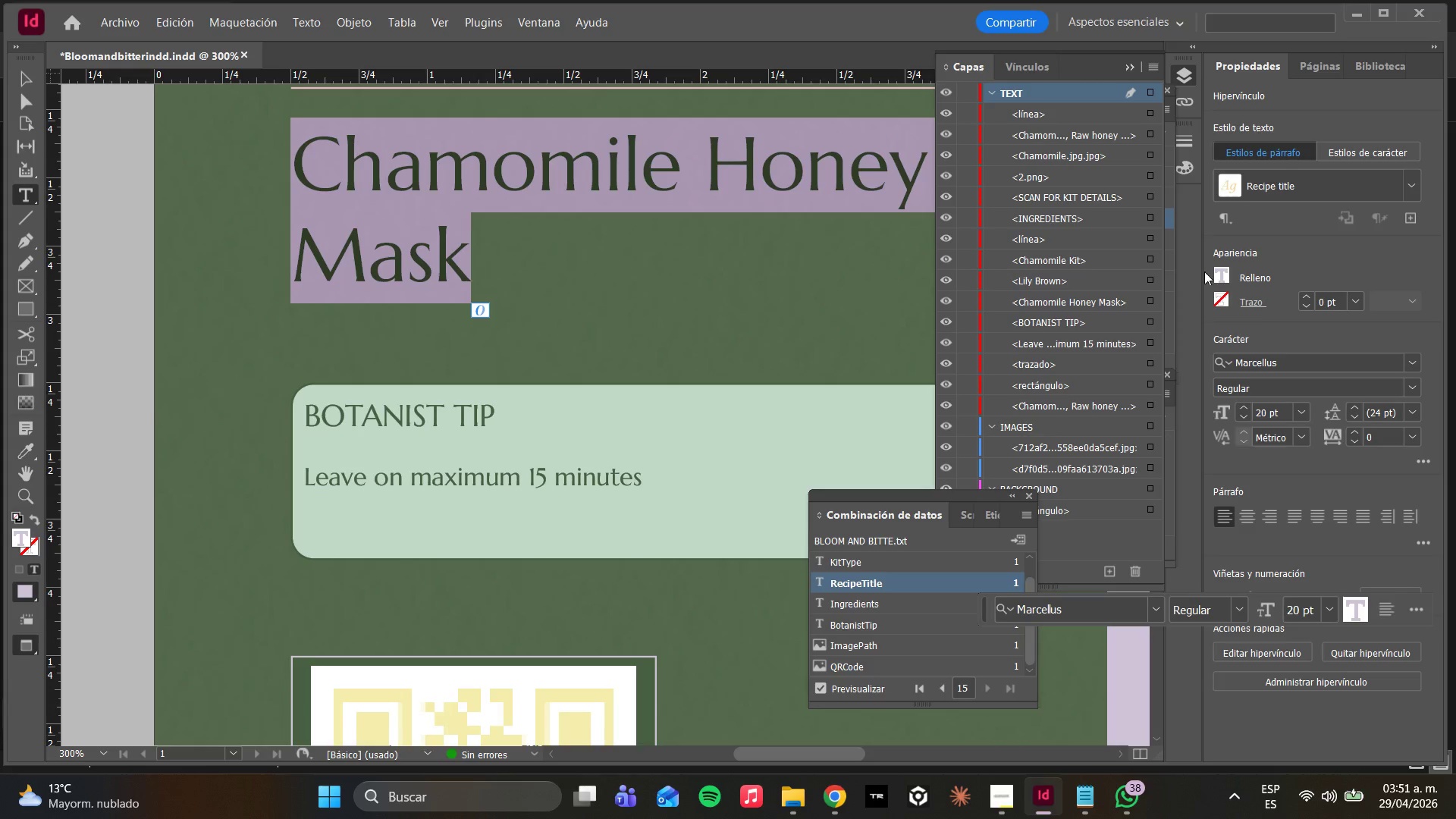 
left_click([1215, 275])
 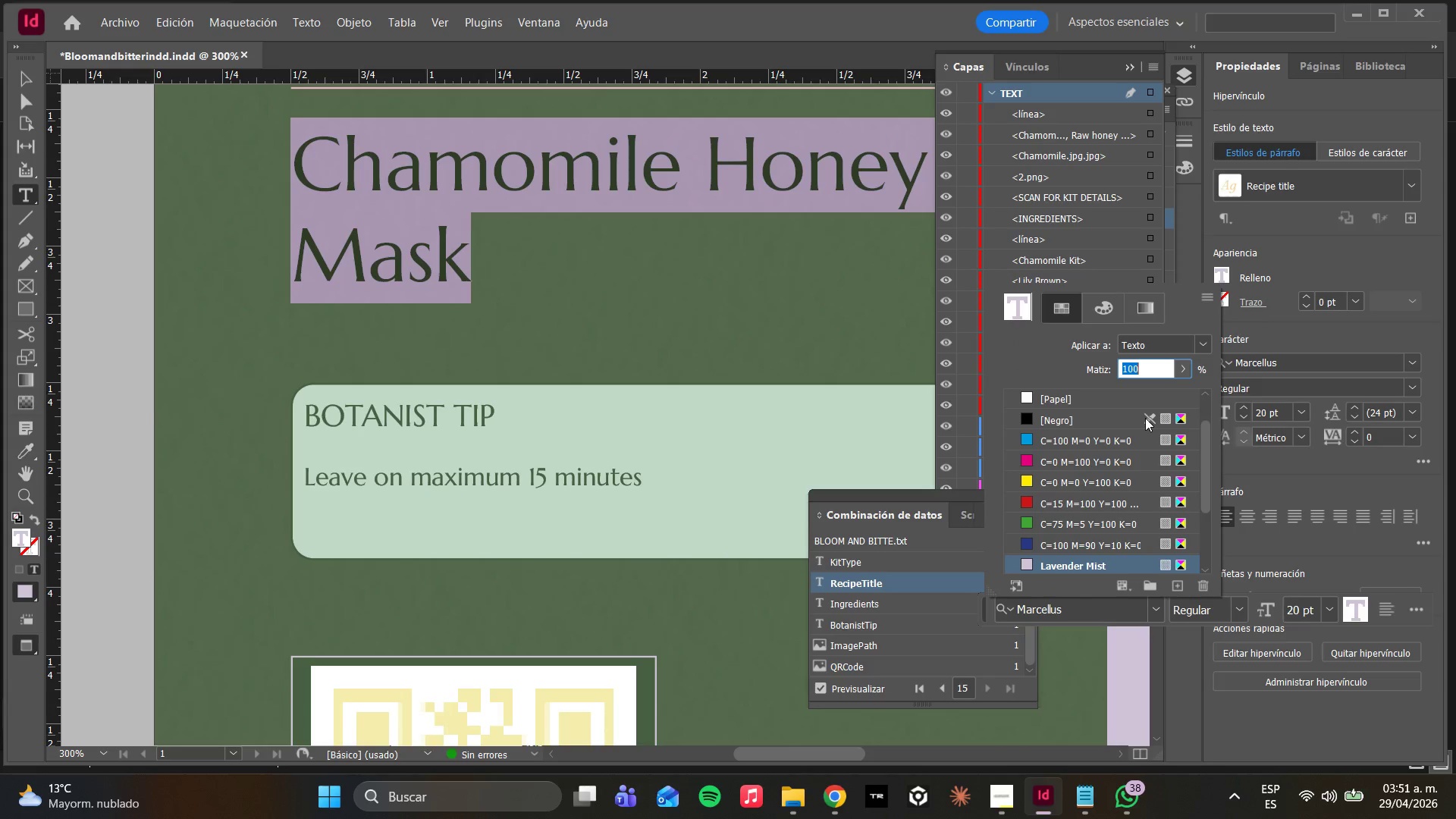 
left_click([1037, 498])
 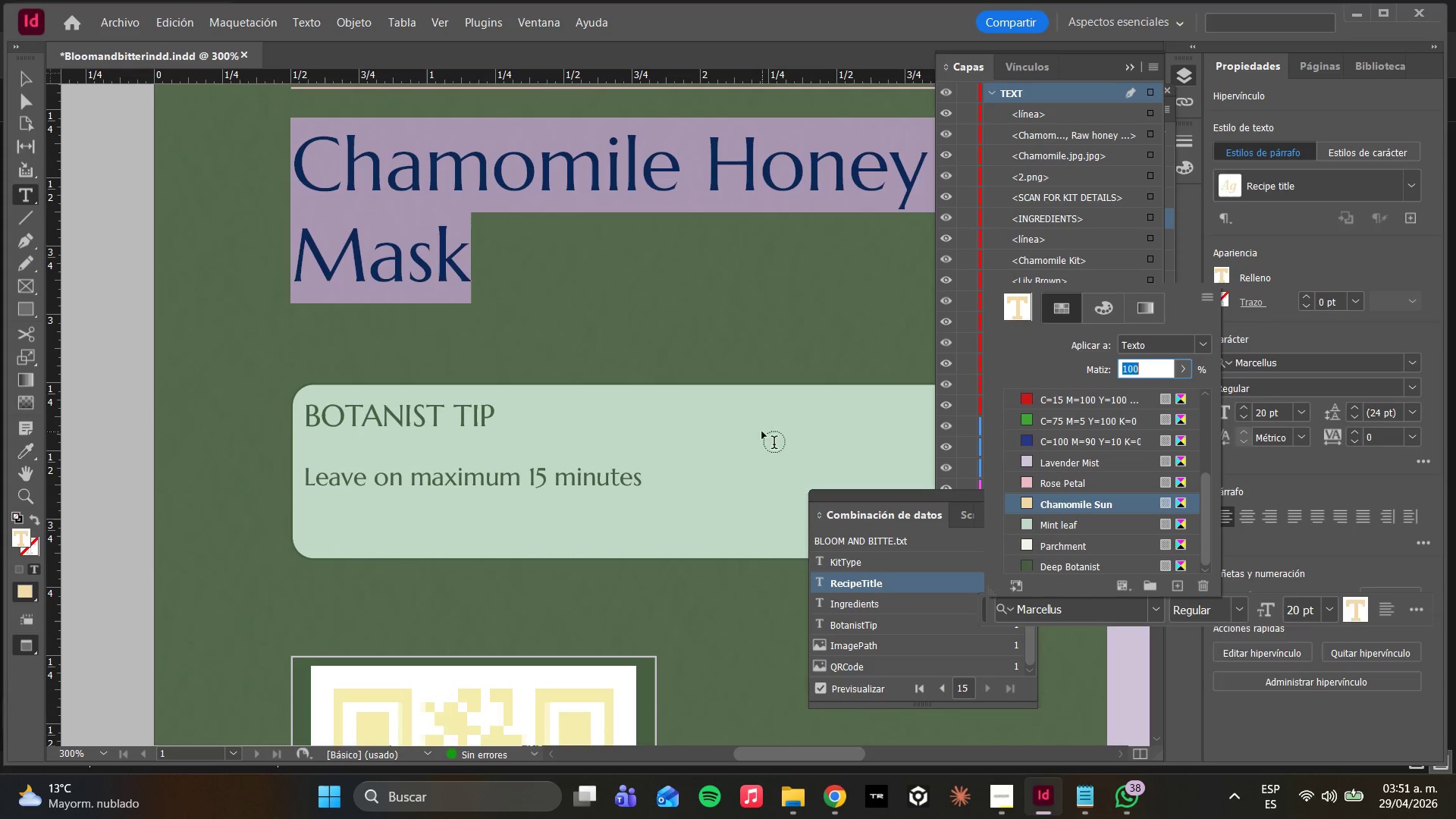 
scroll: coordinate [1116, 468], scroll_direction: down, amount: 6.0
 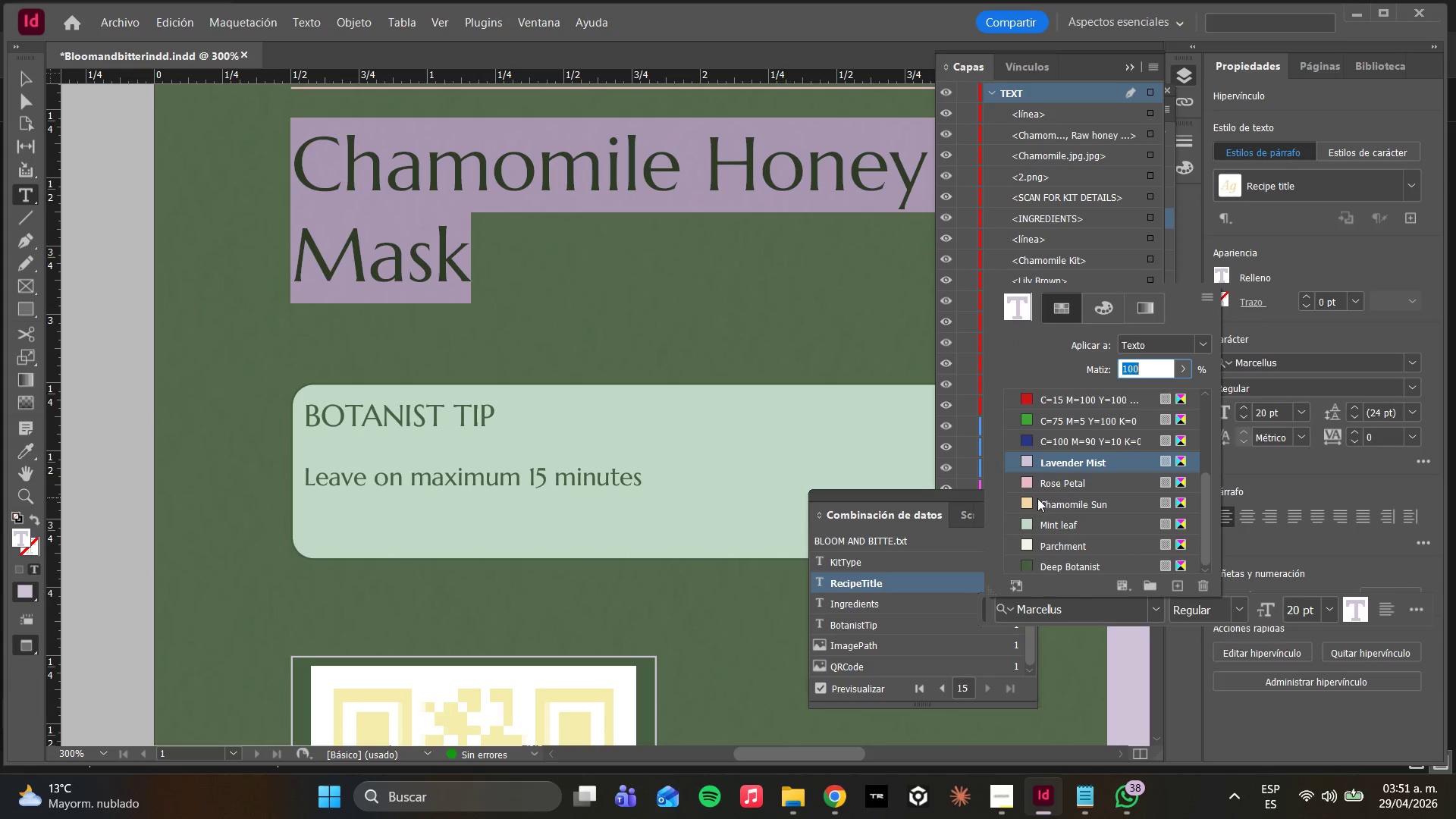 
left_click([627, 324])
 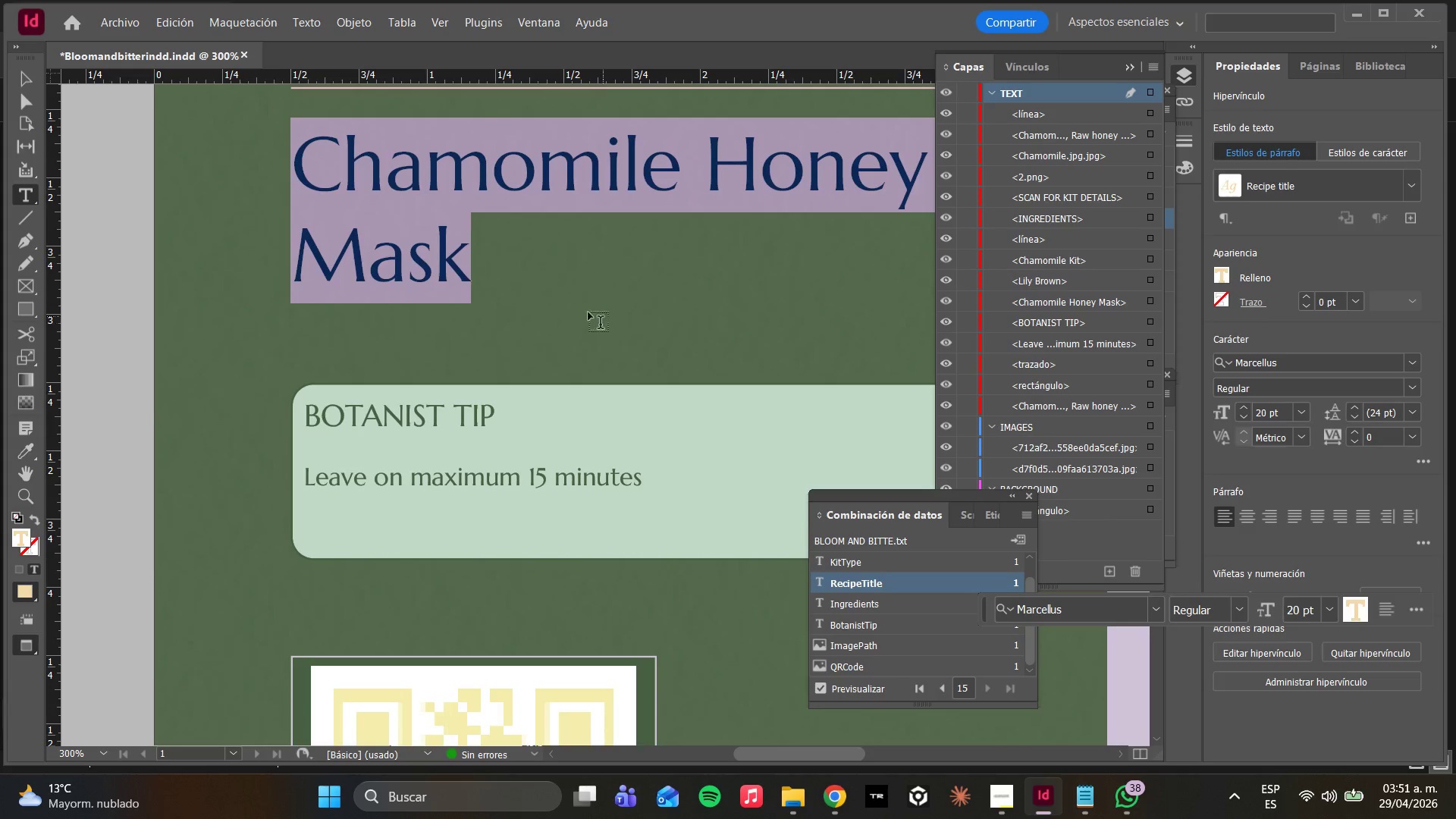 
left_click([564, 306])
 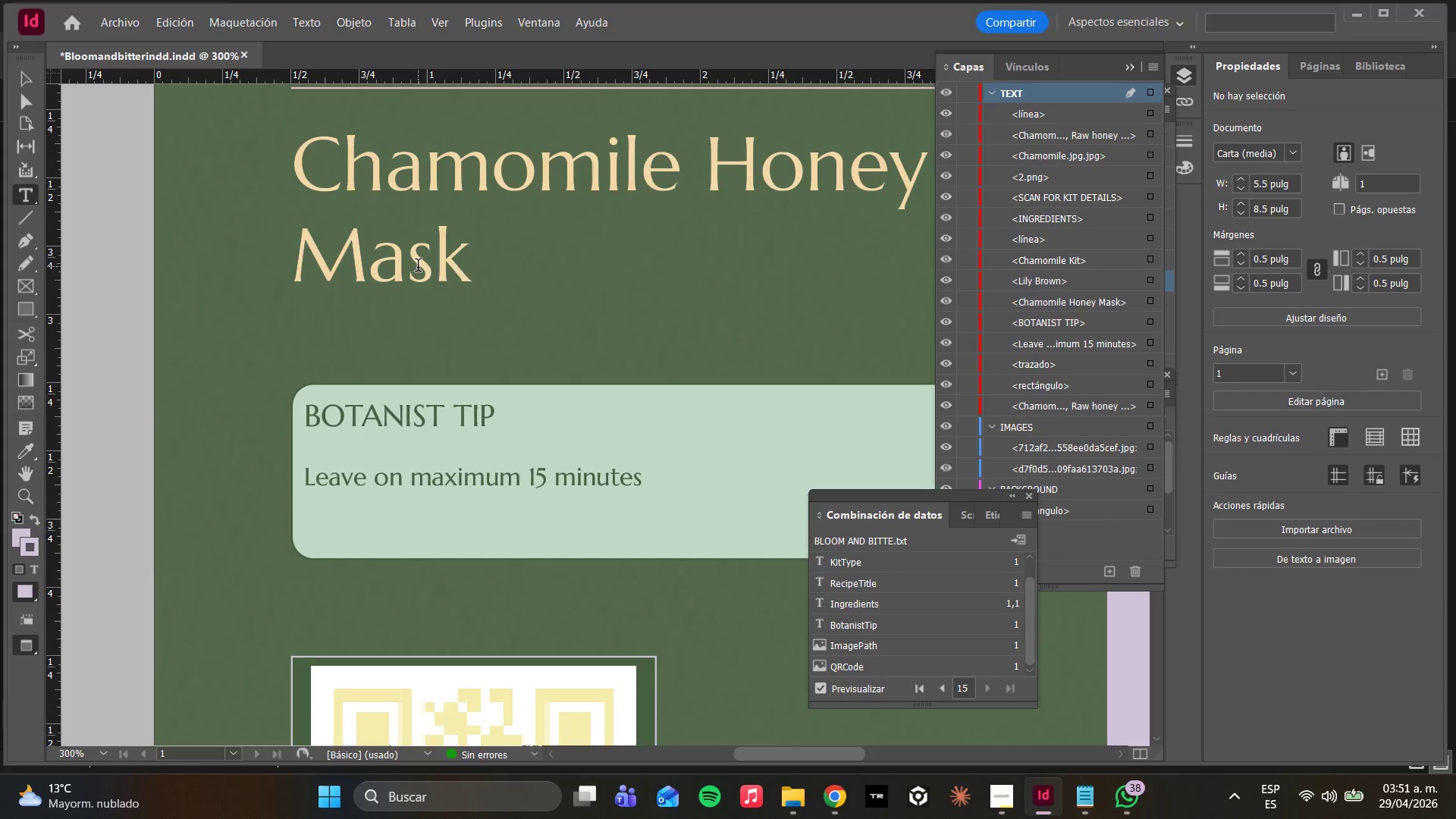 
hold_key(key=AltLeft, duration=0.61)
 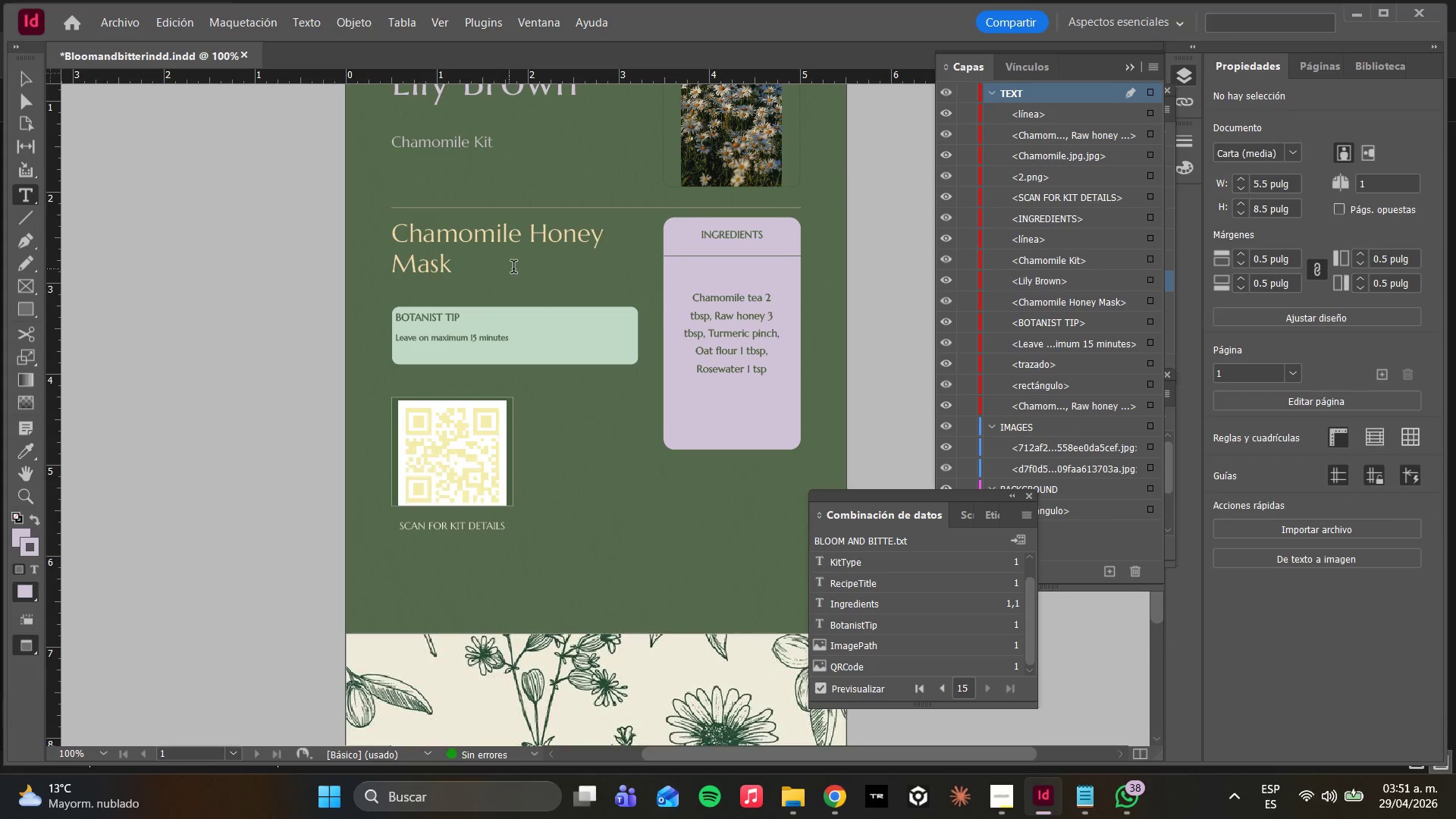 
hold_key(key=AltLeft, duration=0.38)
 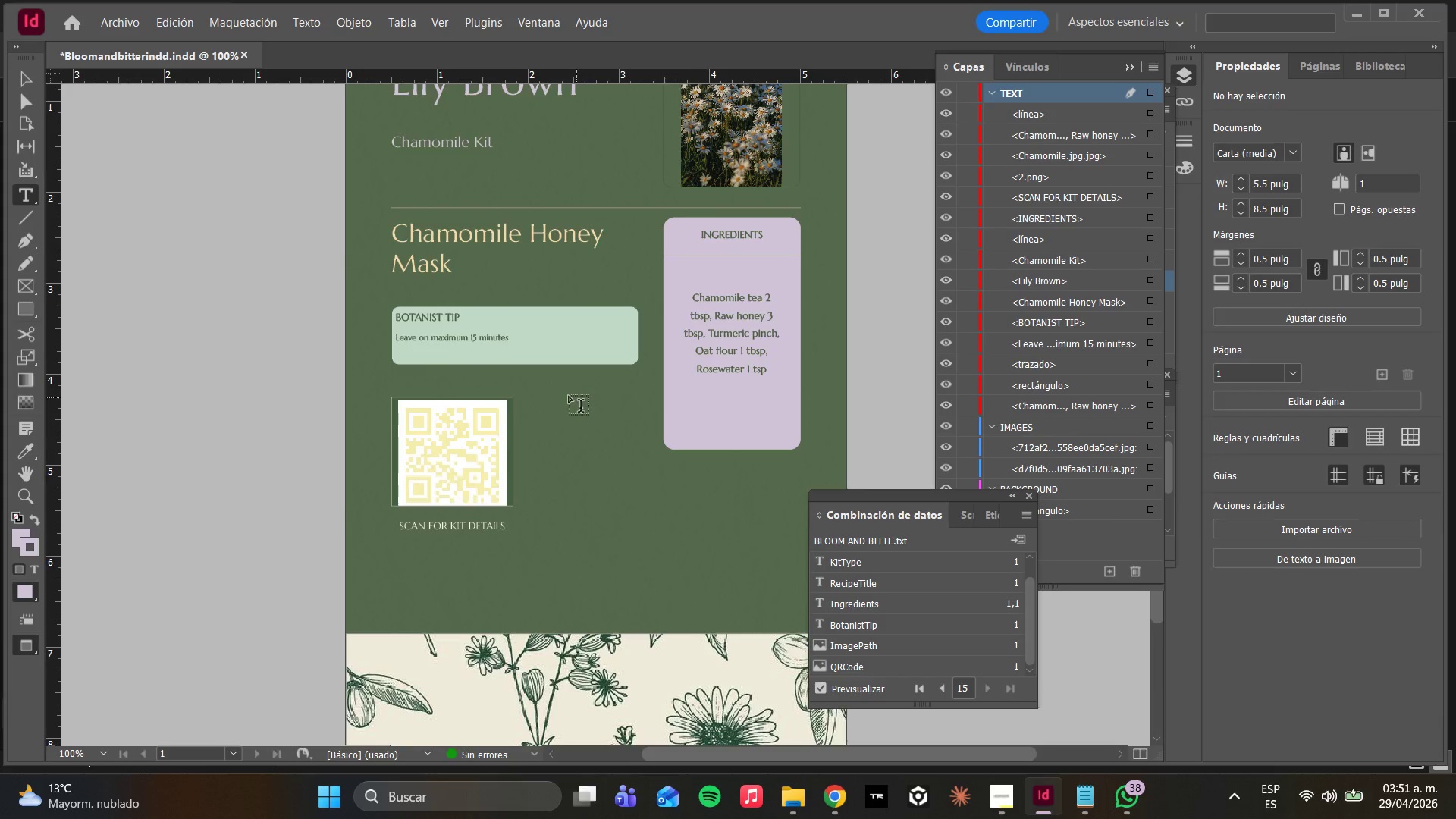 
scroll: coordinate [500, 269], scroll_direction: down, amount: 4.0
 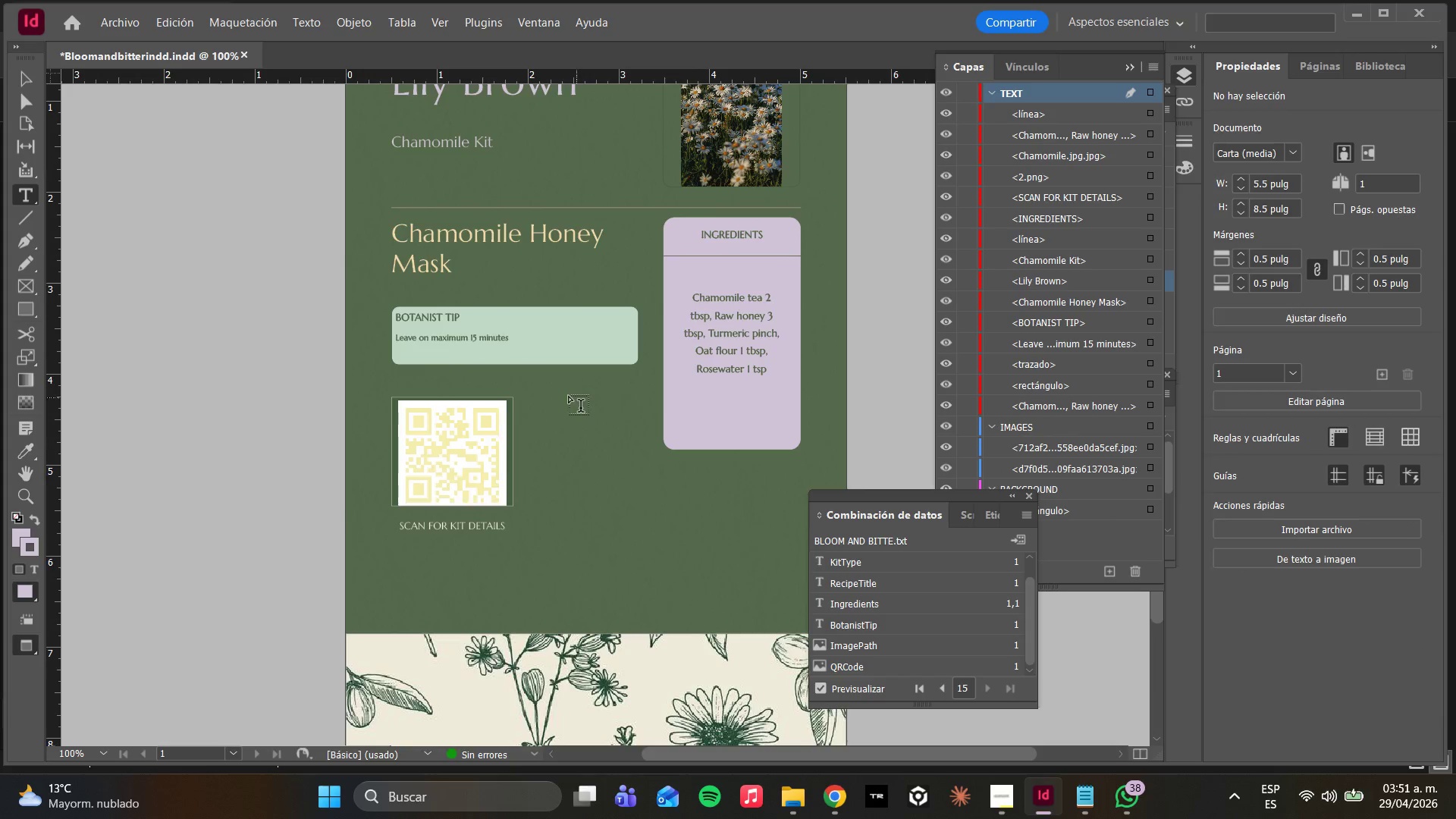 
scroll: coordinate [573, 398], scroll_direction: up, amount: 3.0
 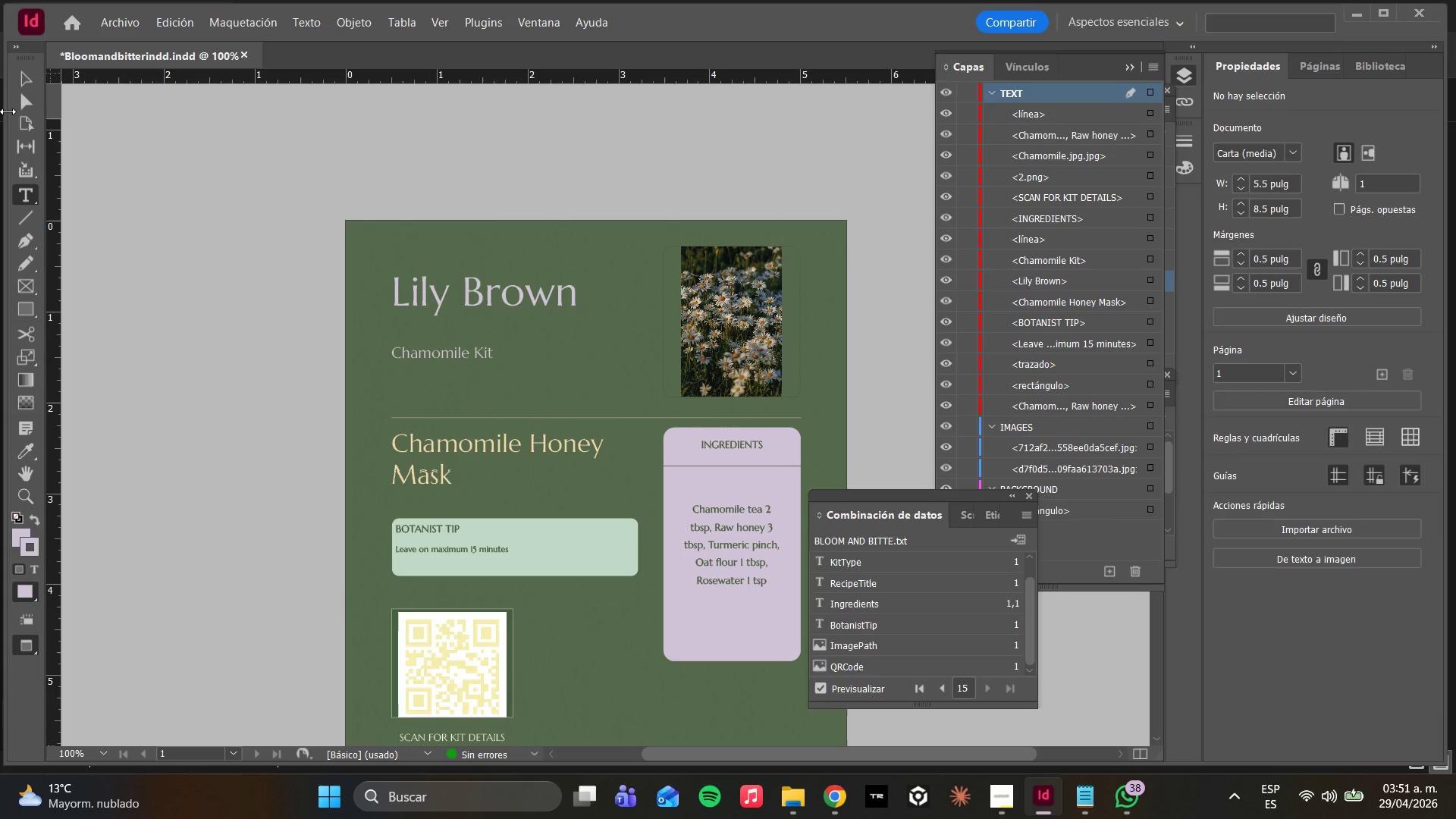 
left_click([27, 105])
 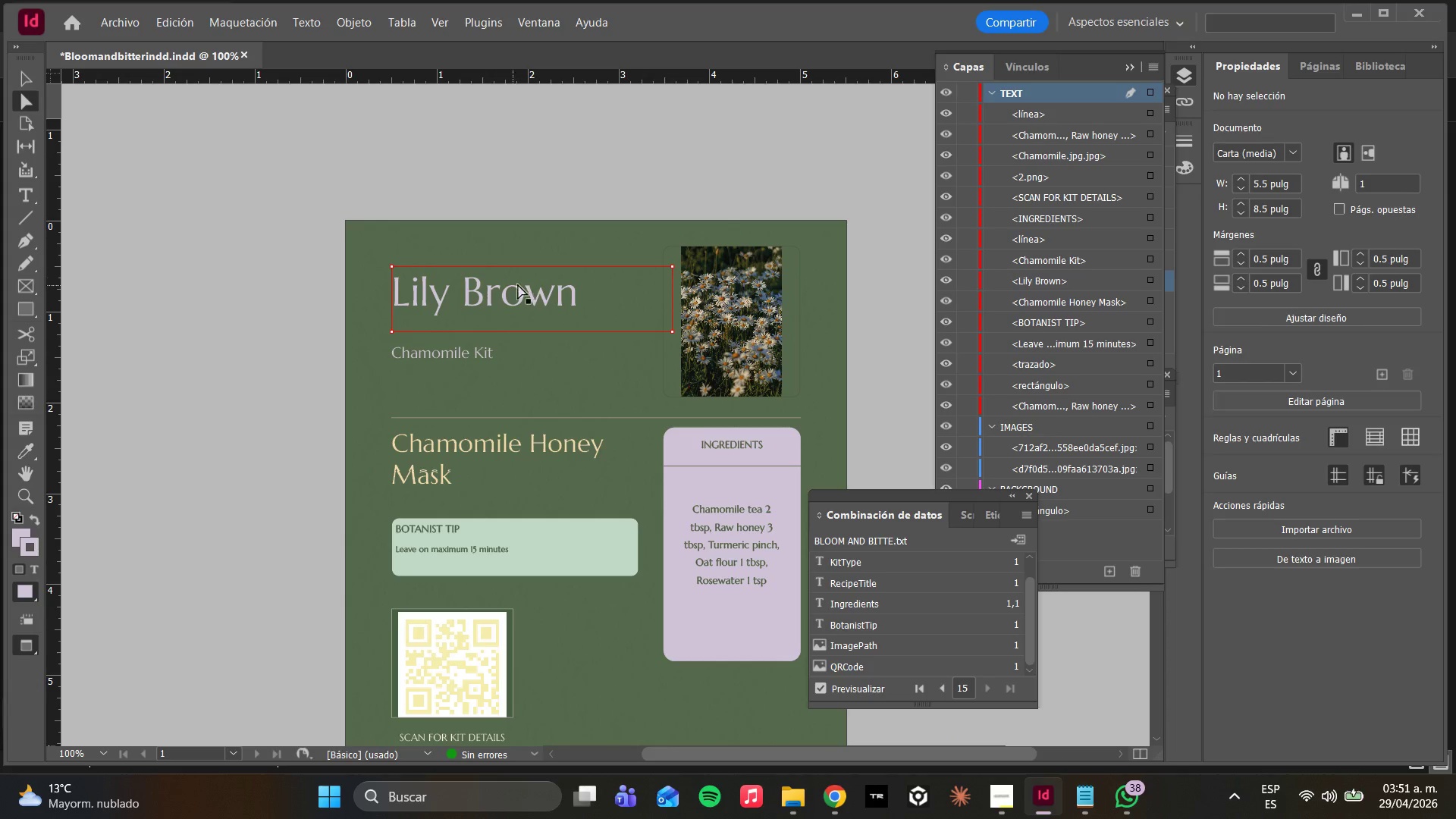 
left_click([501, 288])
 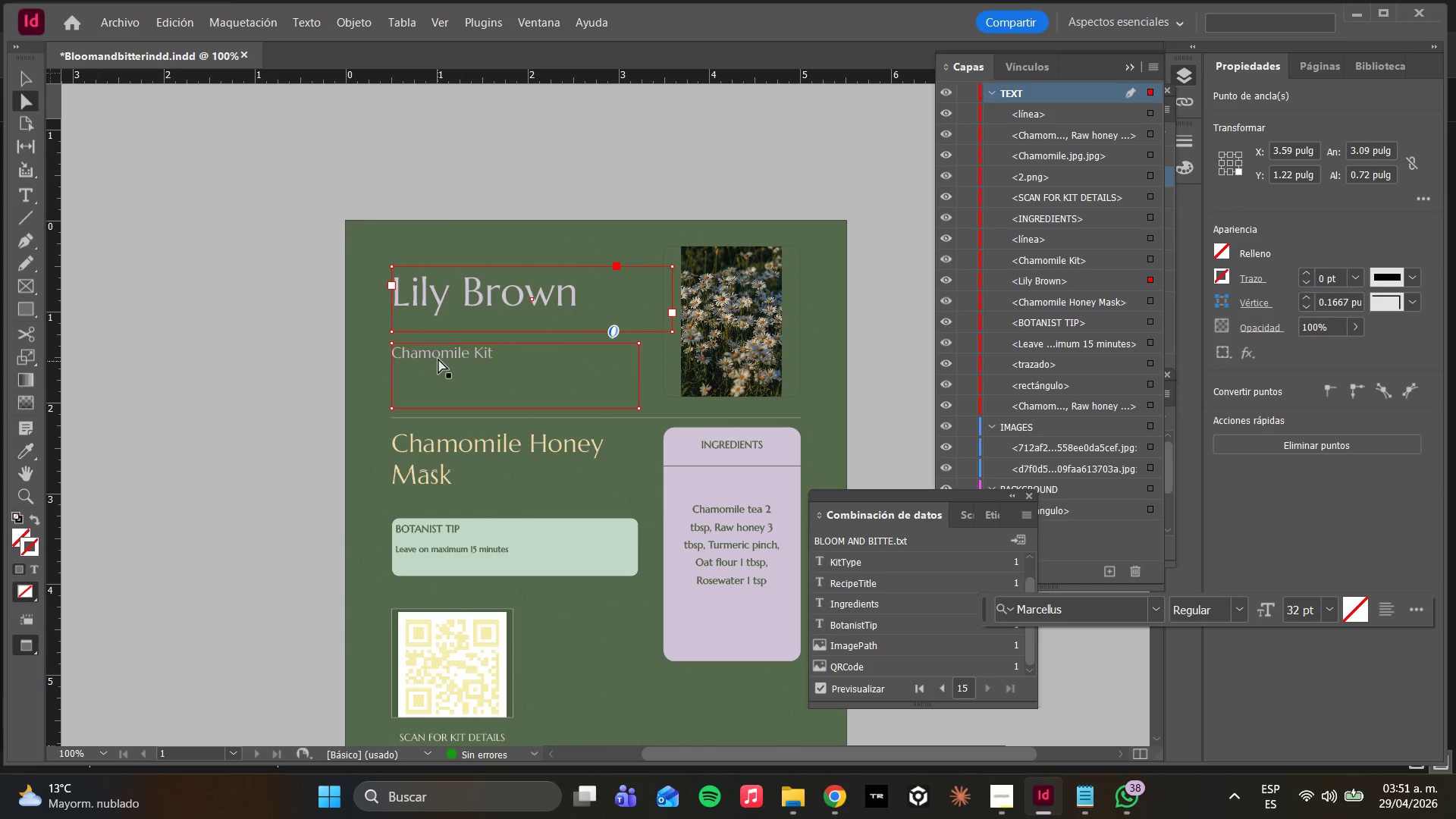 
left_click([438, 358])
 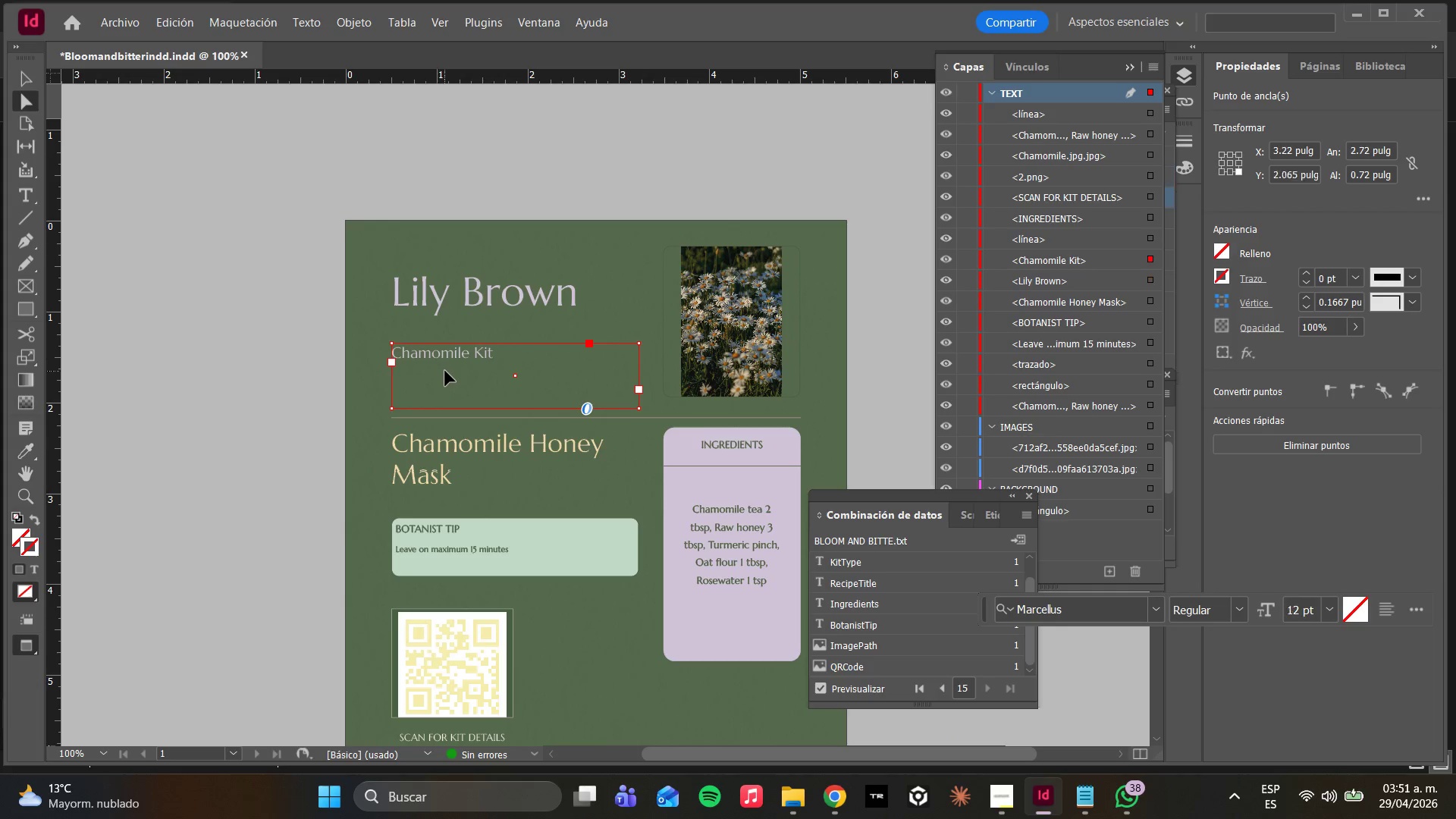 
left_click_drag(start_coordinate=[445, 371], to_coordinate=[449, 352])
 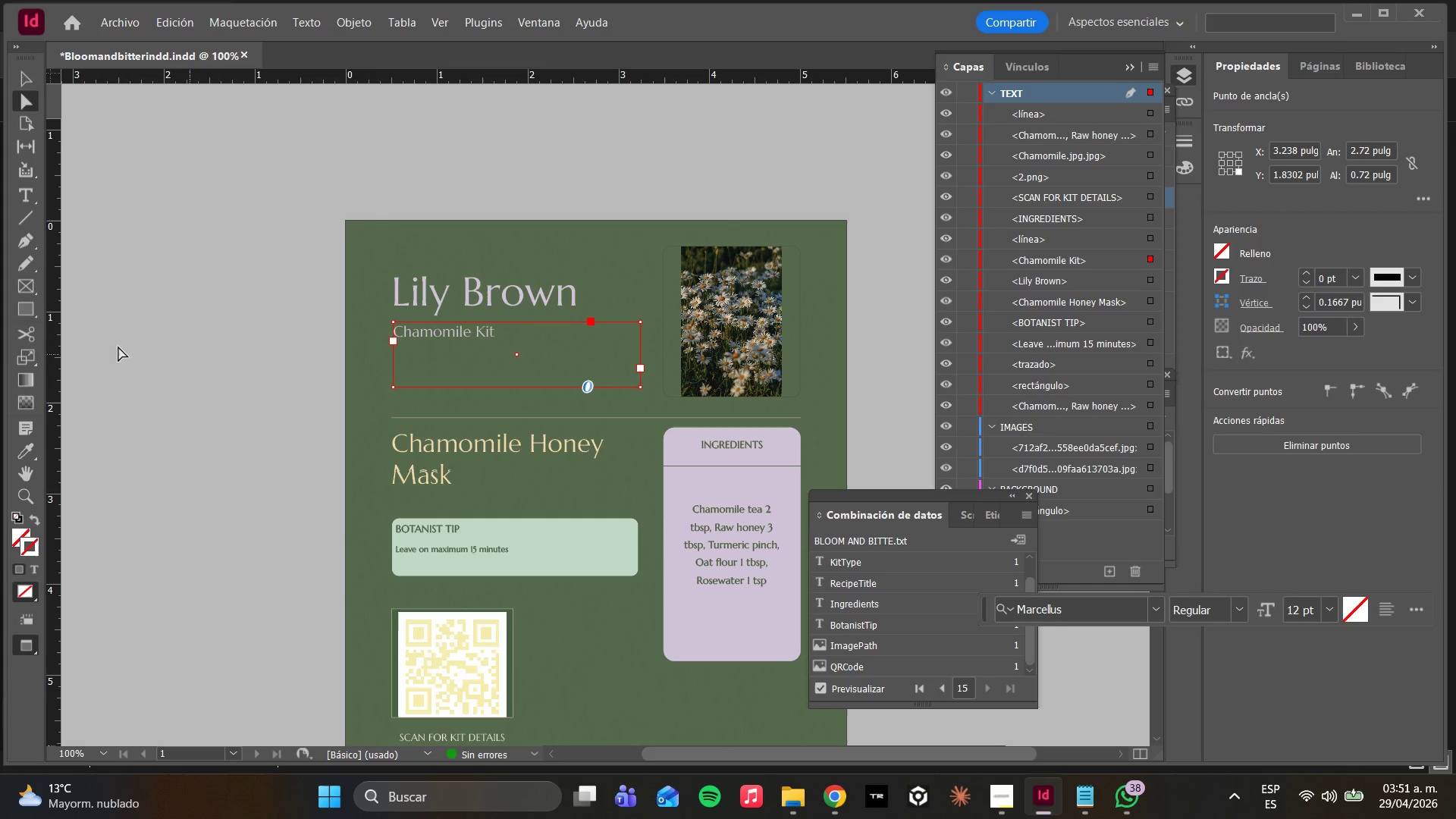 
key(W)
 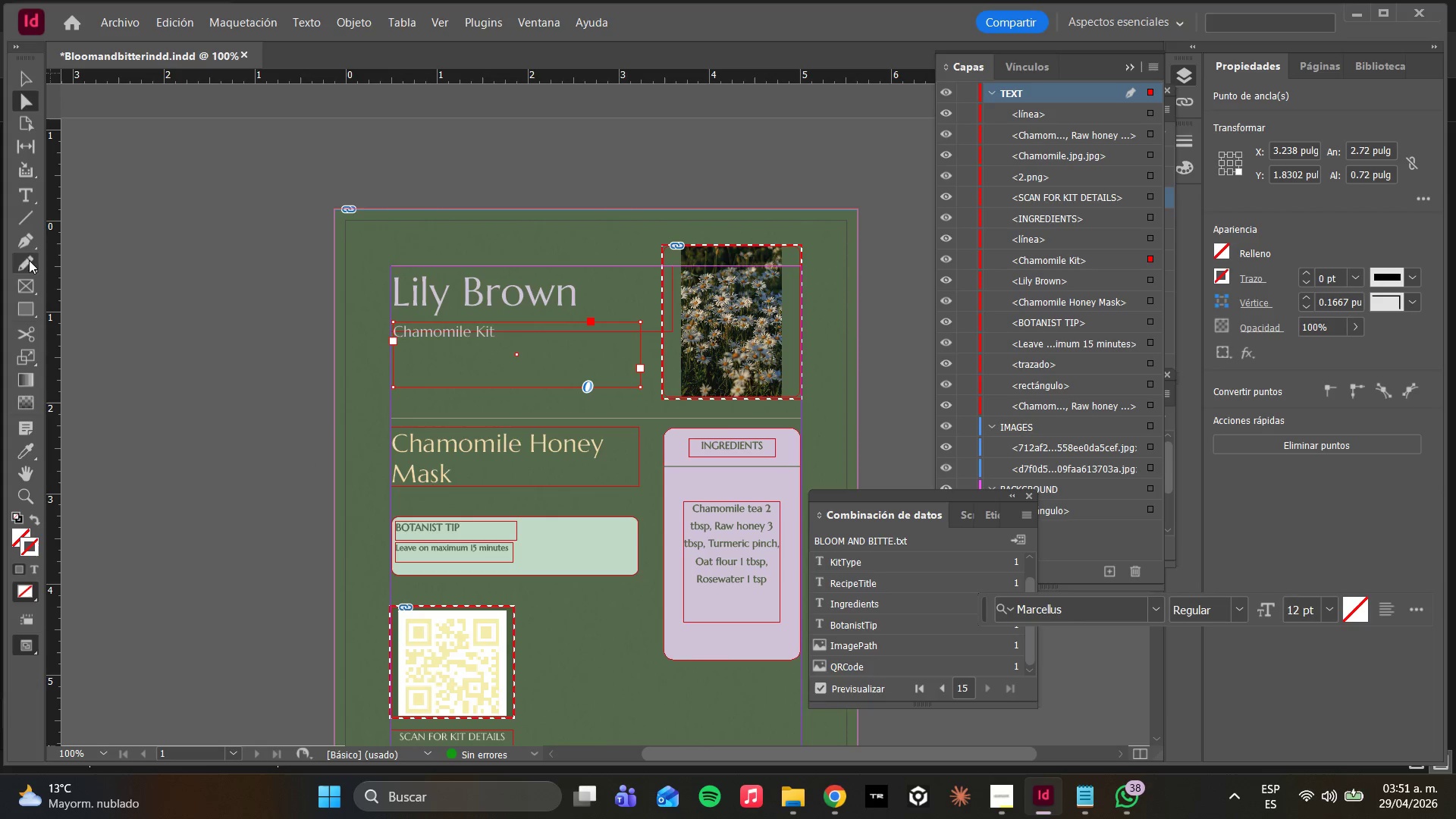 
left_click([26, 221])
 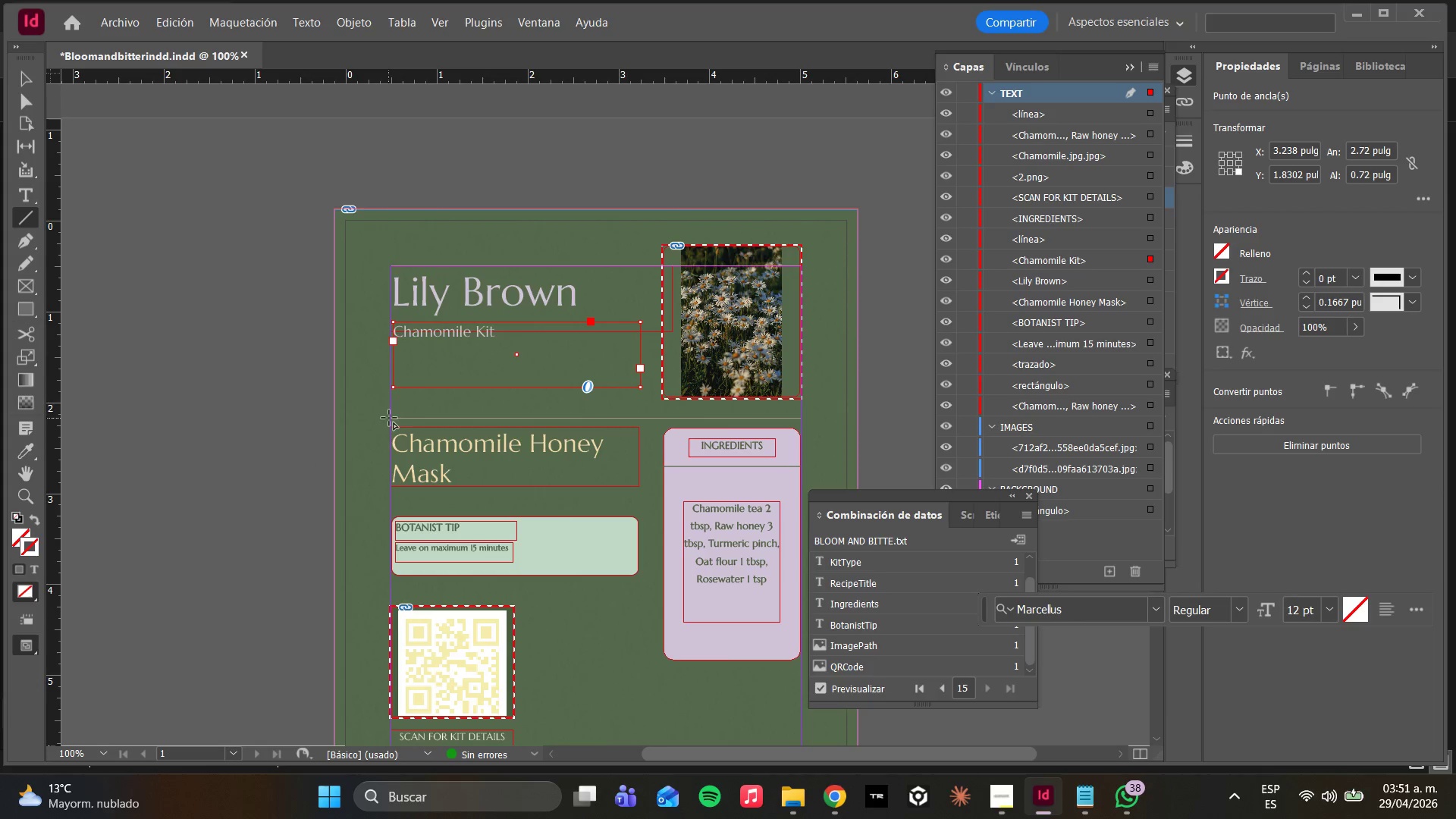 
left_click_drag(start_coordinate=[389, 418], to_coordinate=[389, 266])
 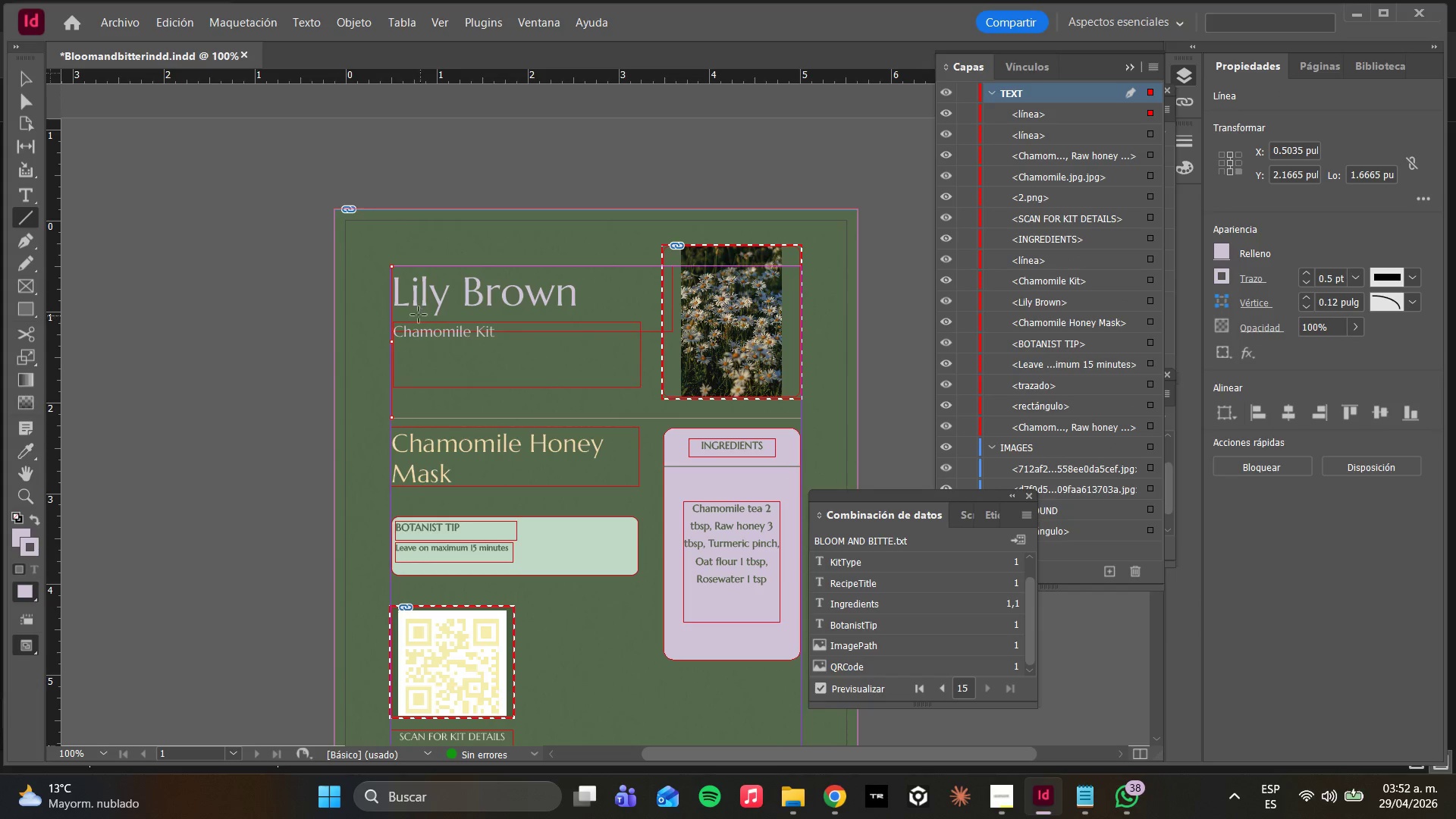 
key(Alt+AltLeft)
 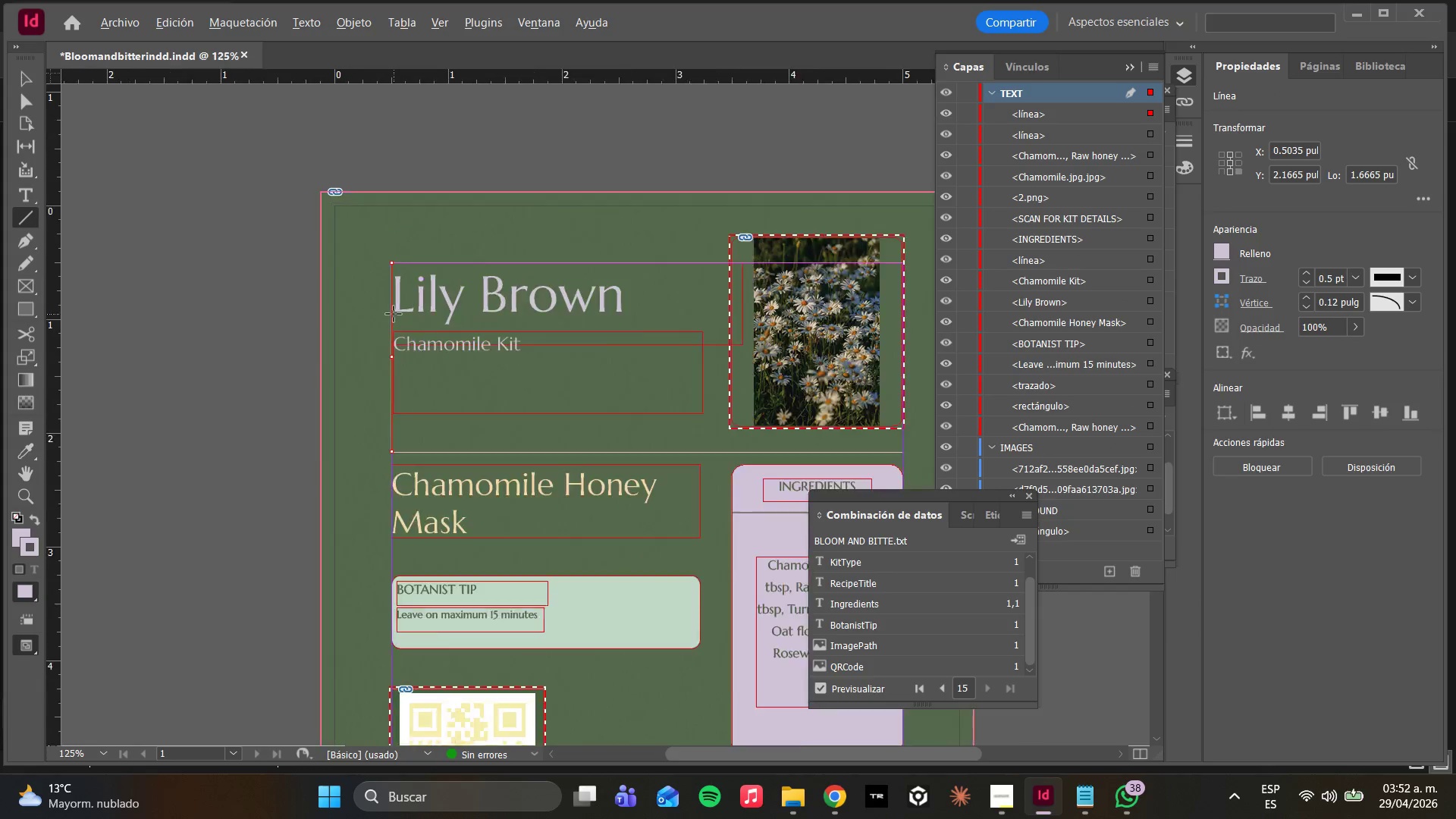 
key(Alt+AltLeft)
 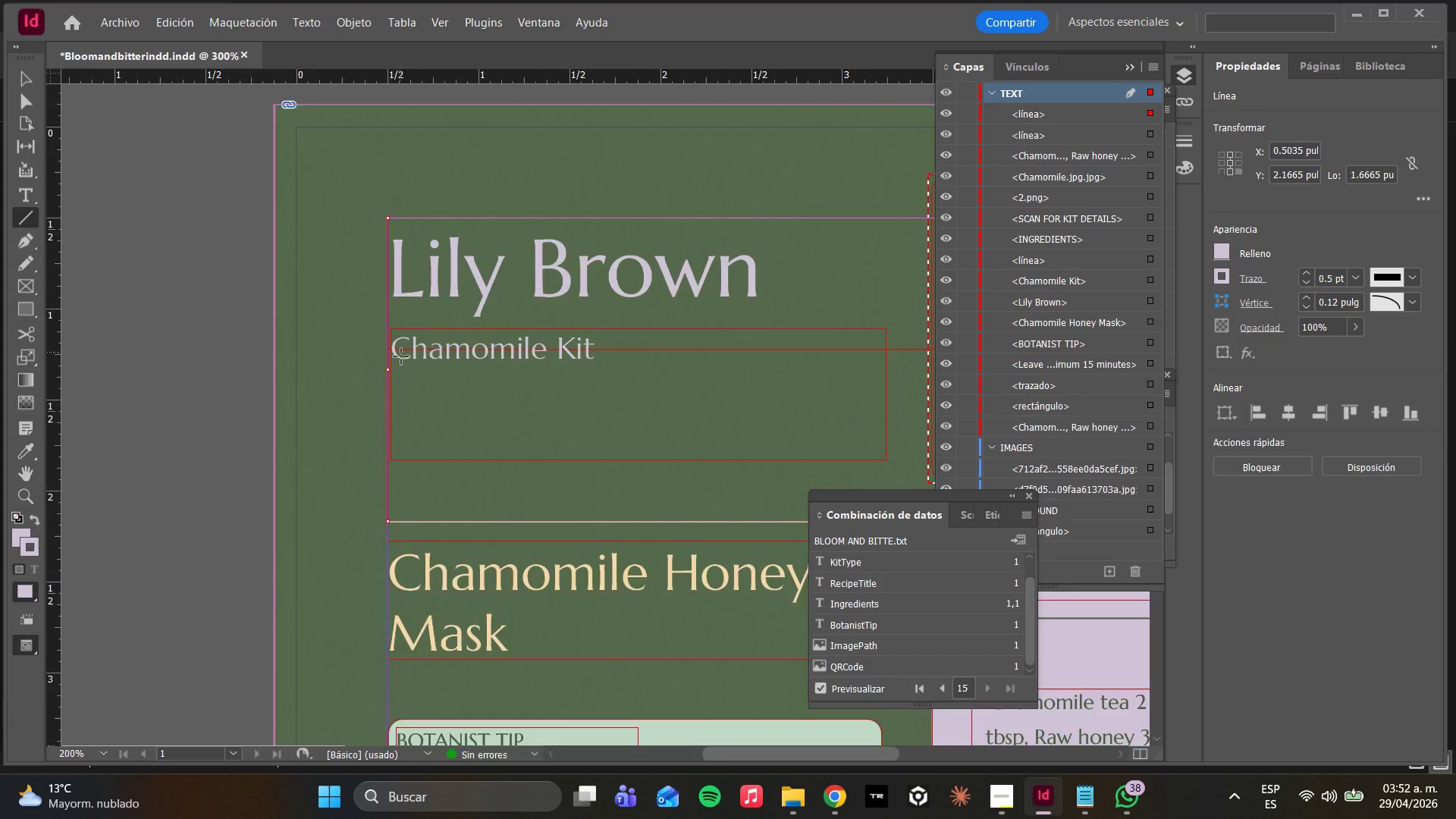 
scroll: coordinate [400, 352], scroll_direction: up, amount: 5.0
 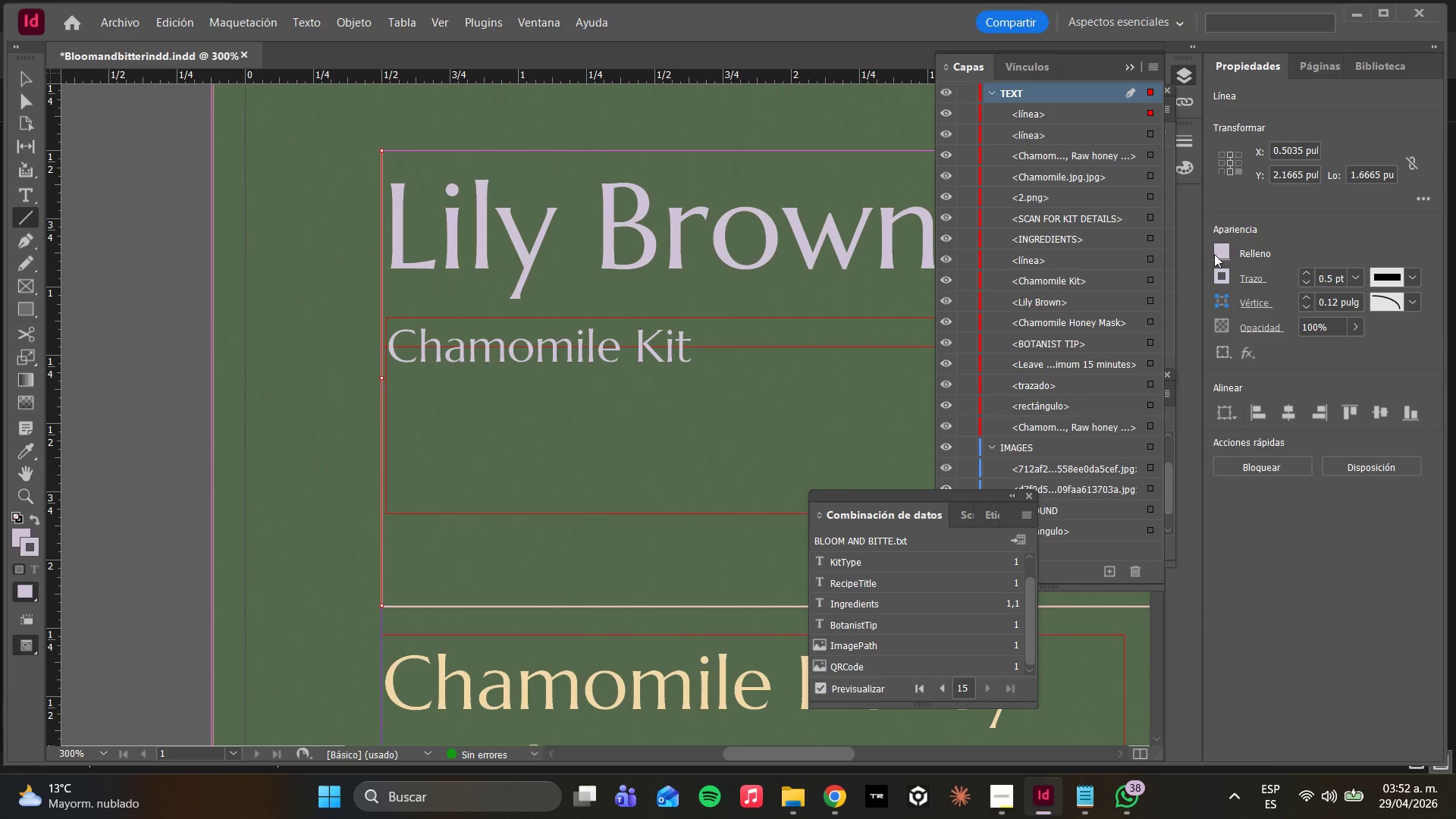 
left_click([1220, 272])
 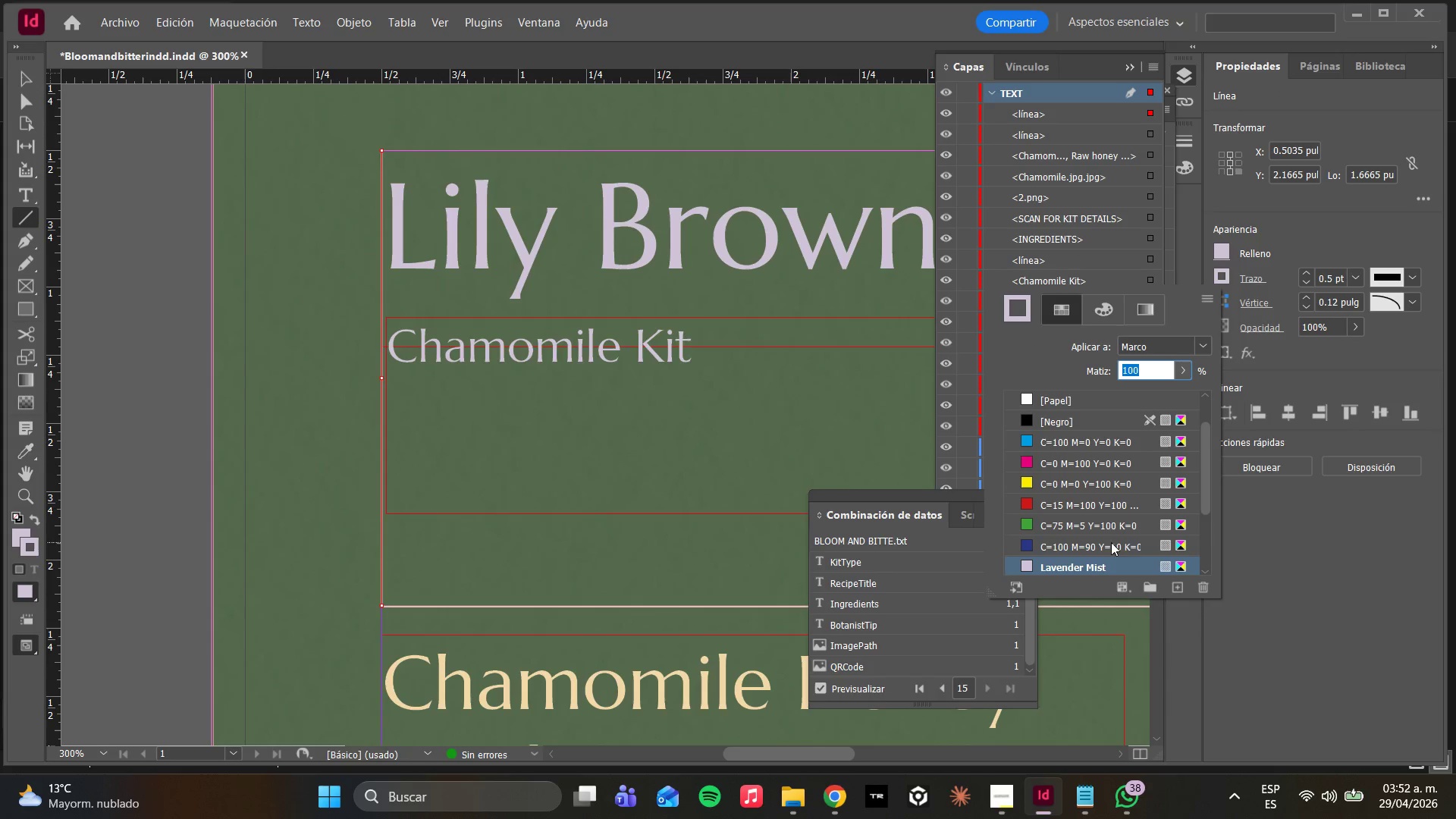 
left_click([1054, 507])
 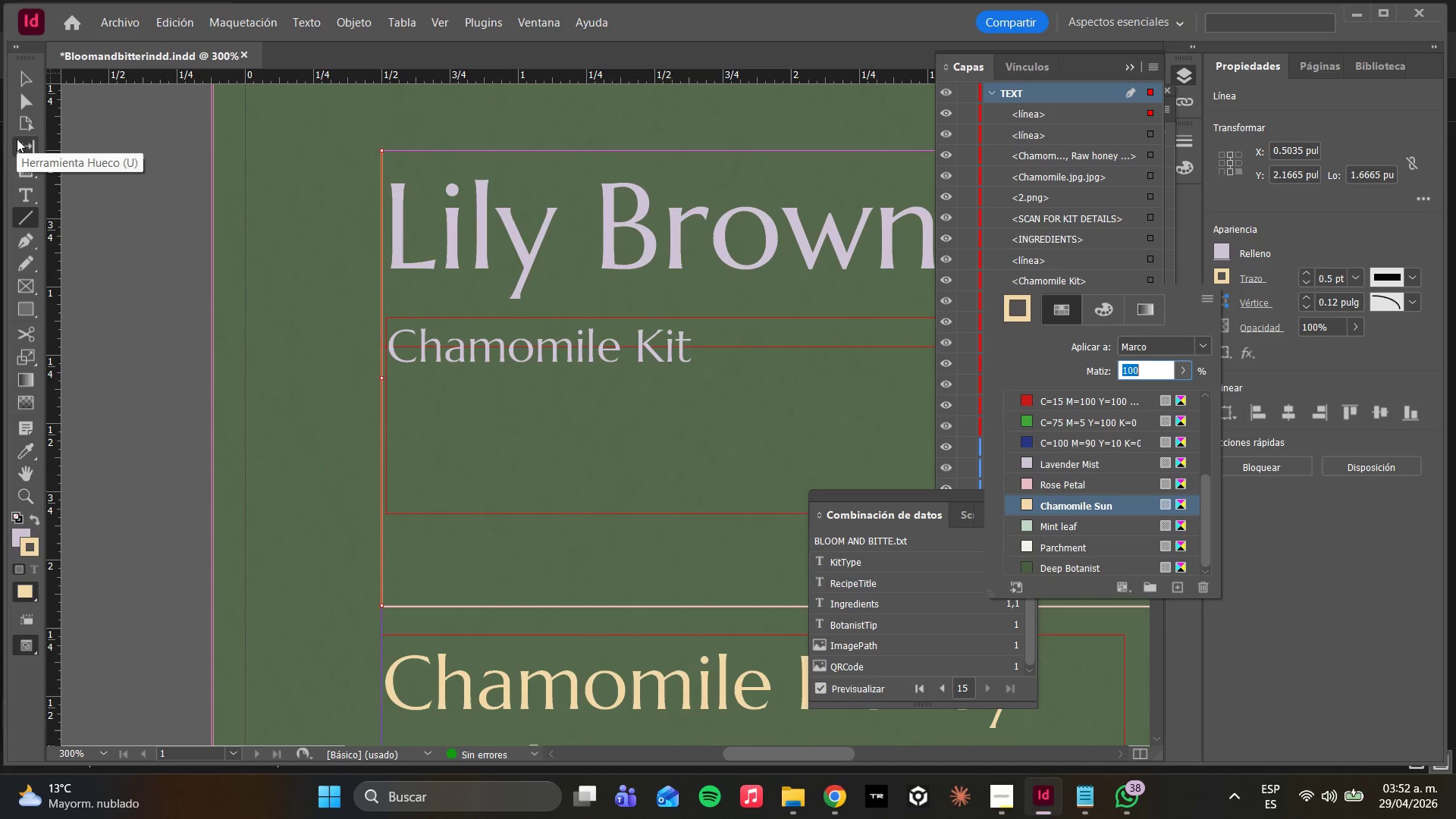 
scroll: coordinate [1079, 497], scroll_direction: down, amount: 5.0
 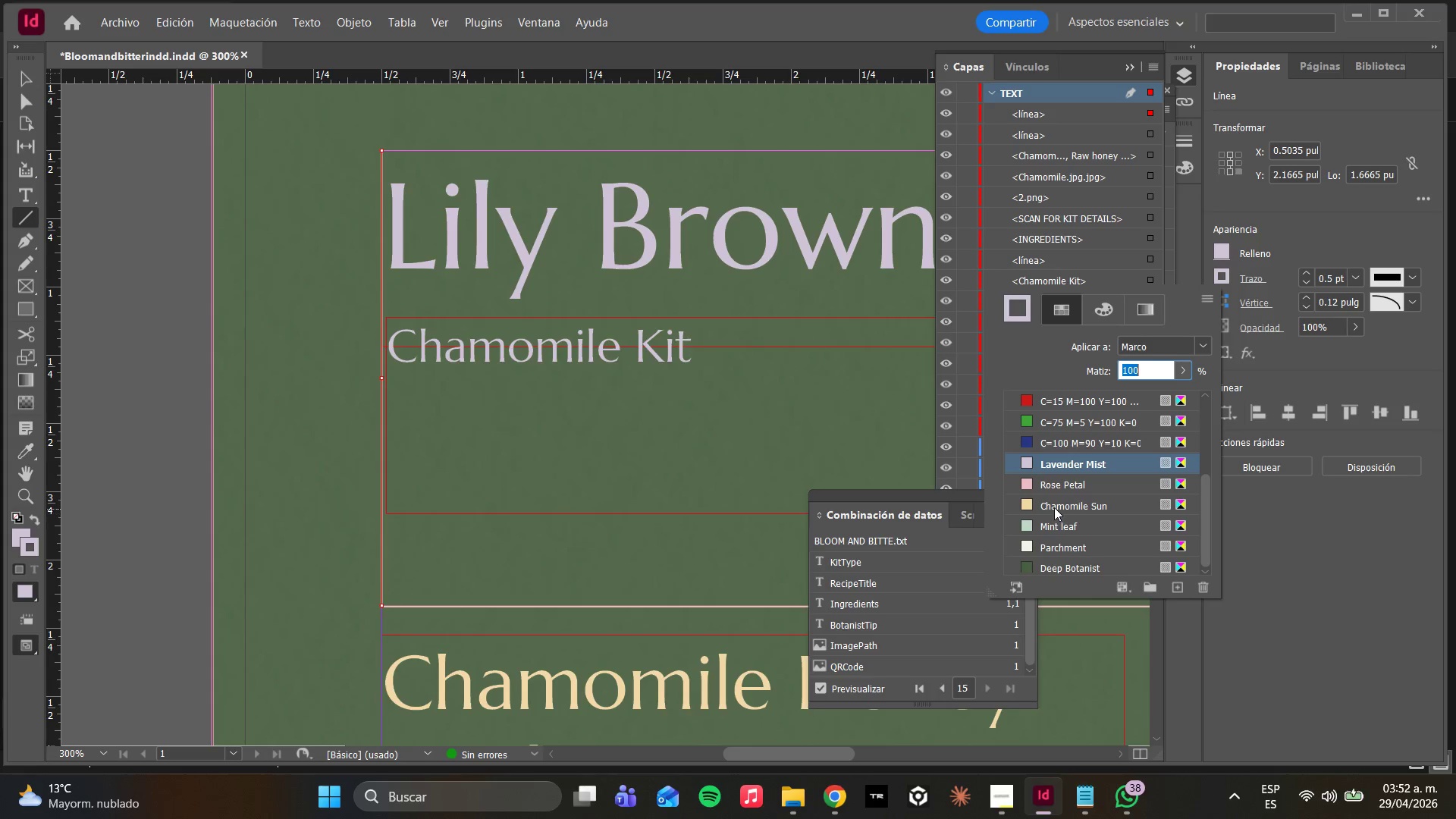 
left_click([32, 102])
 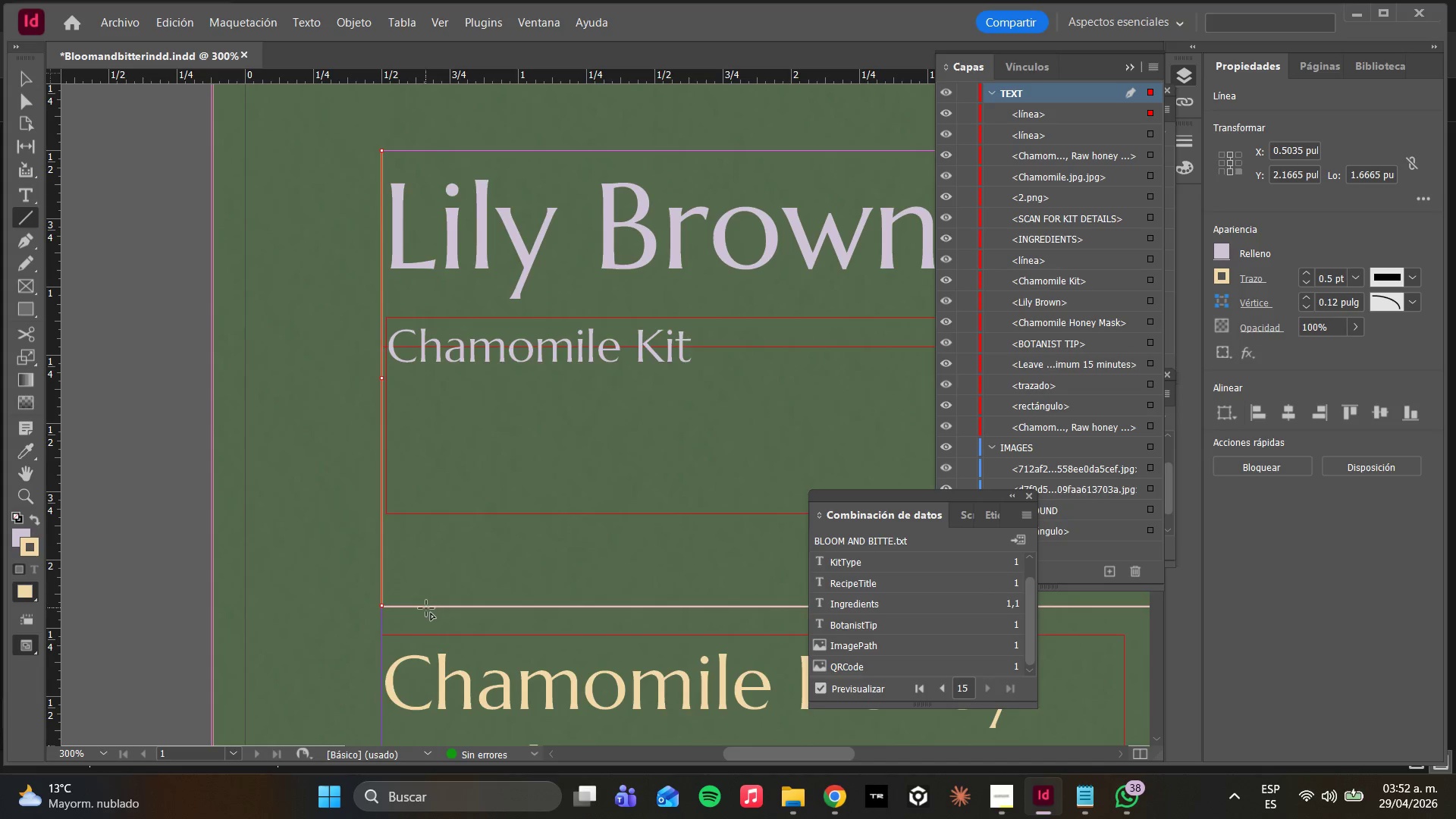 
left_click([426, 608])
 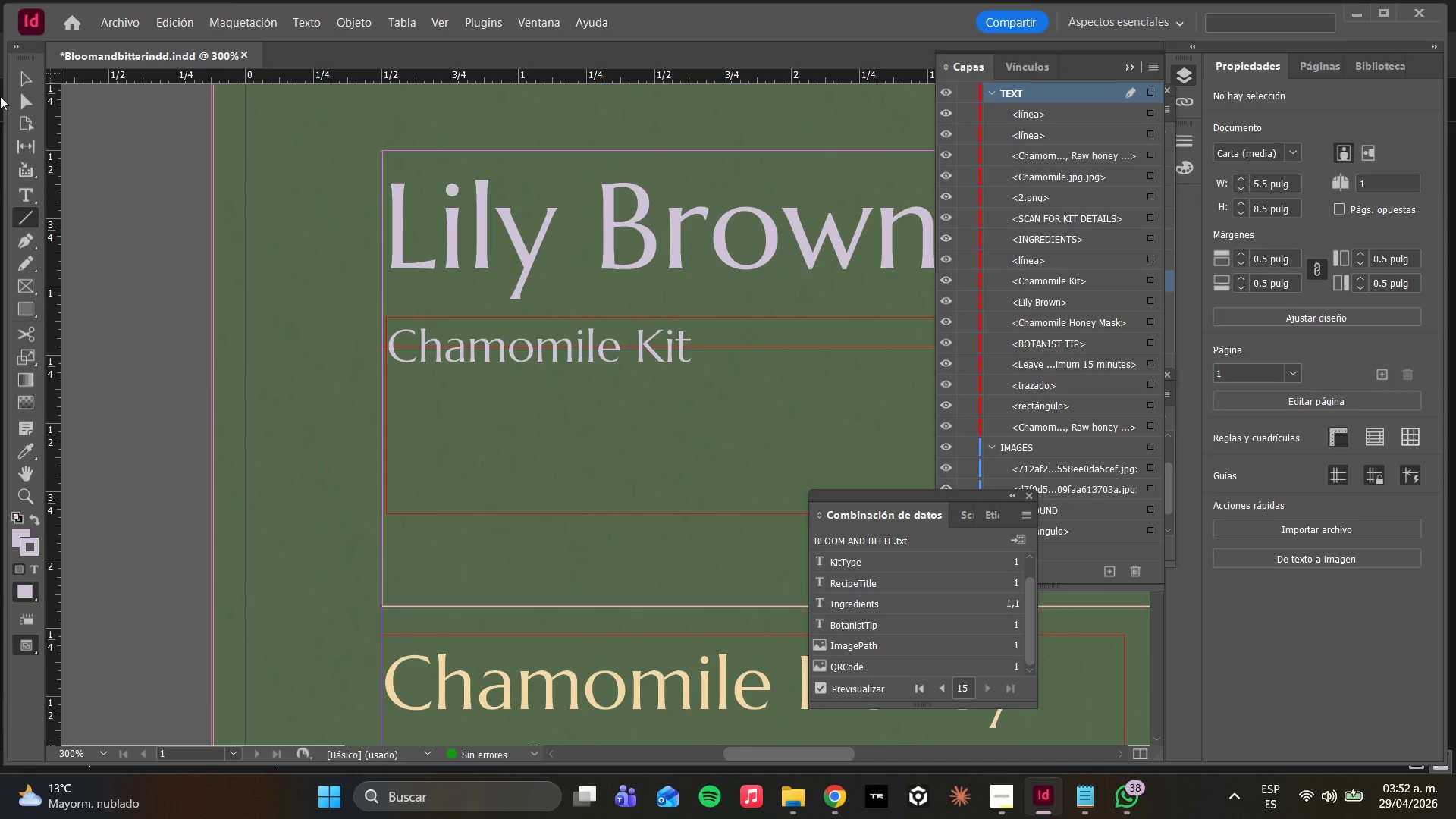 
left_click([23, 108])
 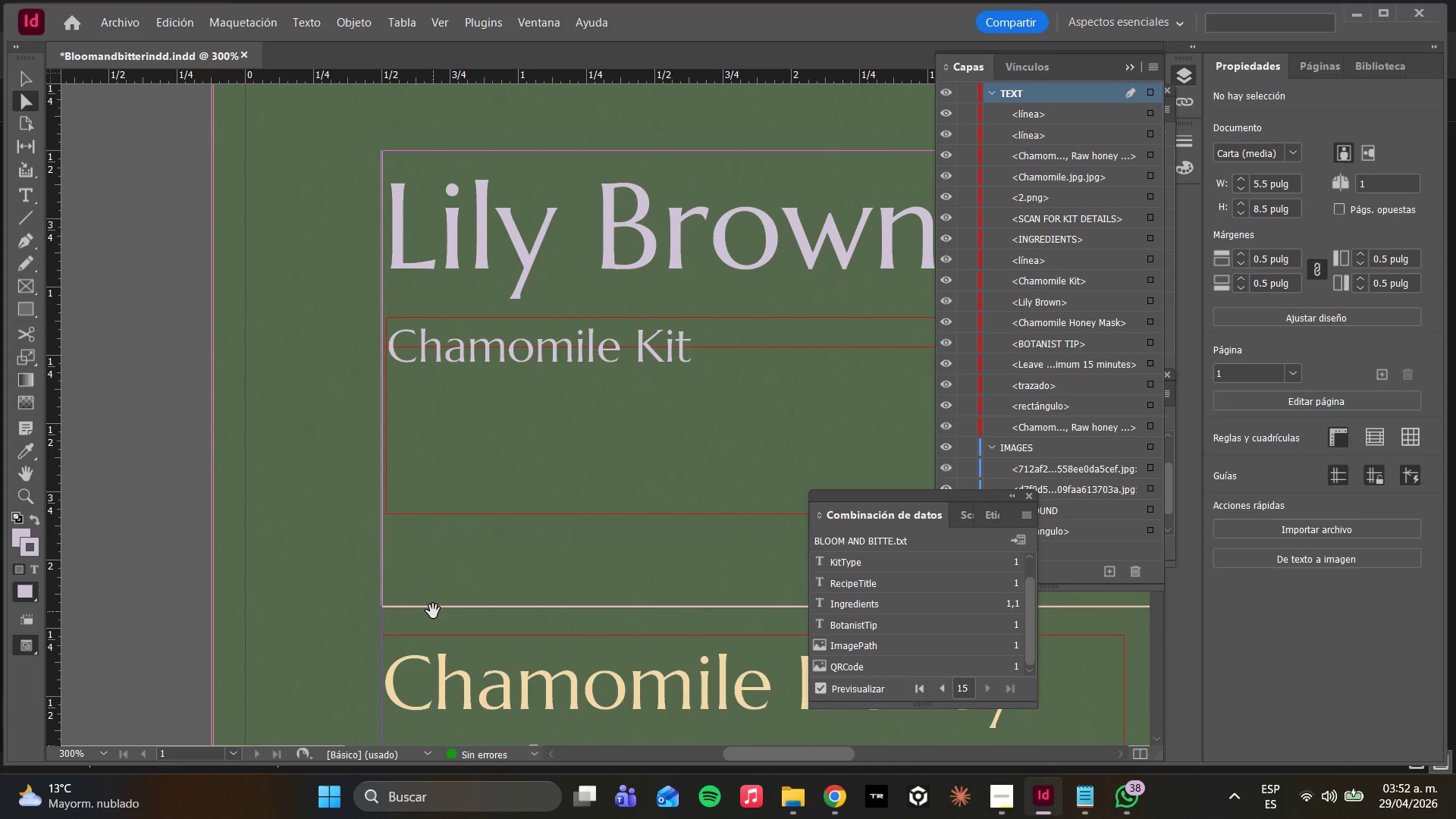 
double_click([431, 602])
 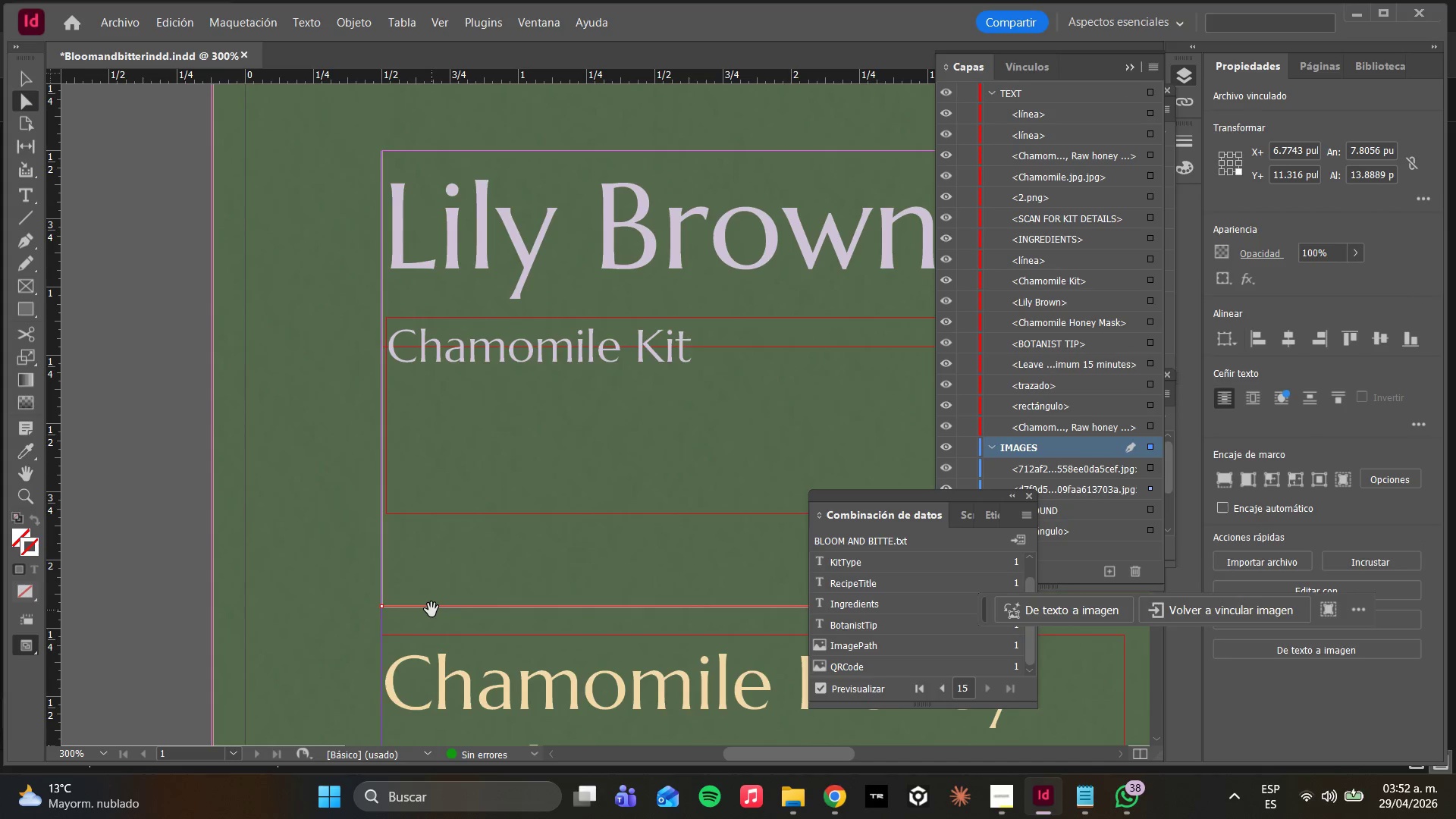 
triple_click([431, 610])
 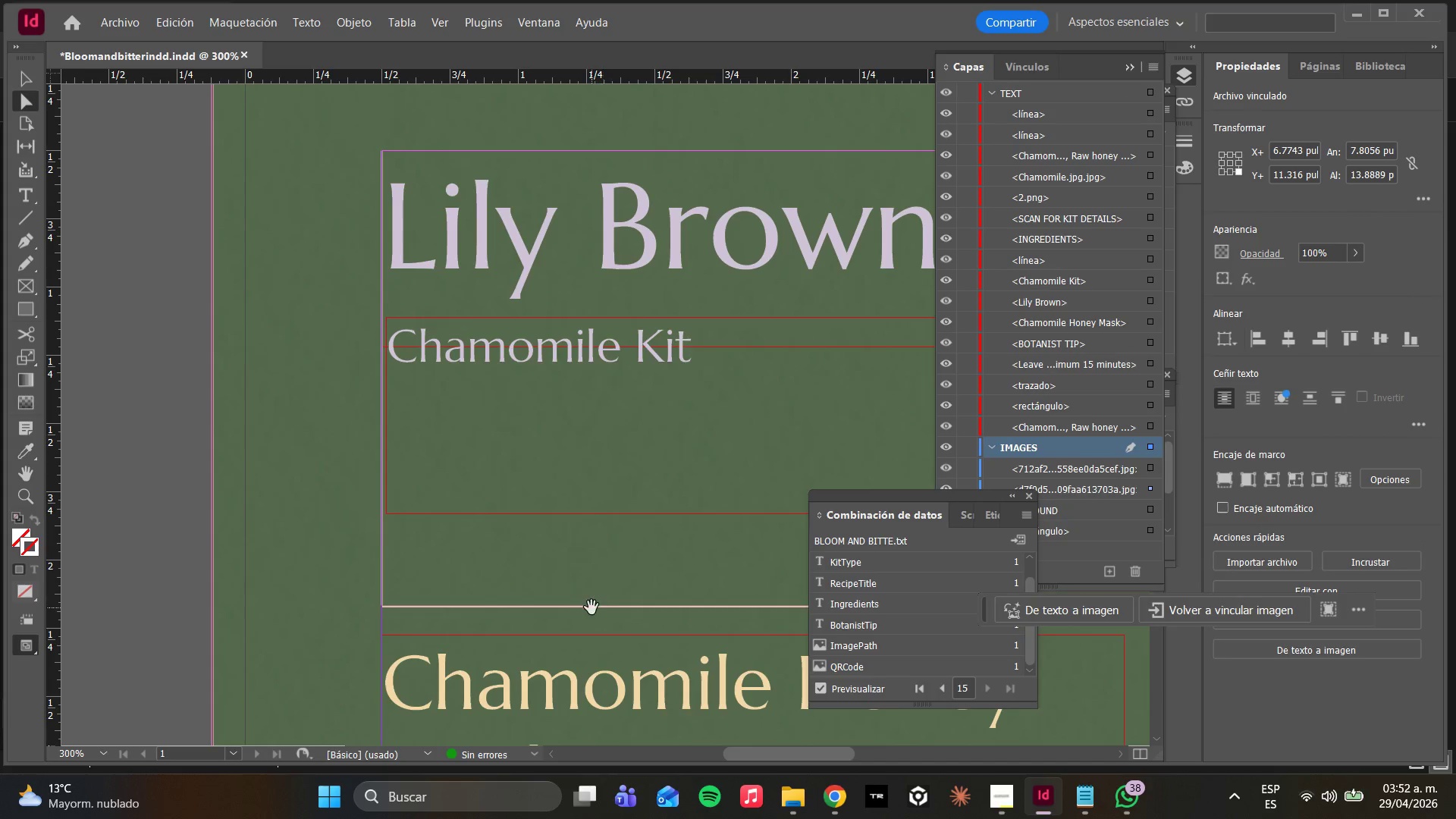 
left_click([591, 610])
 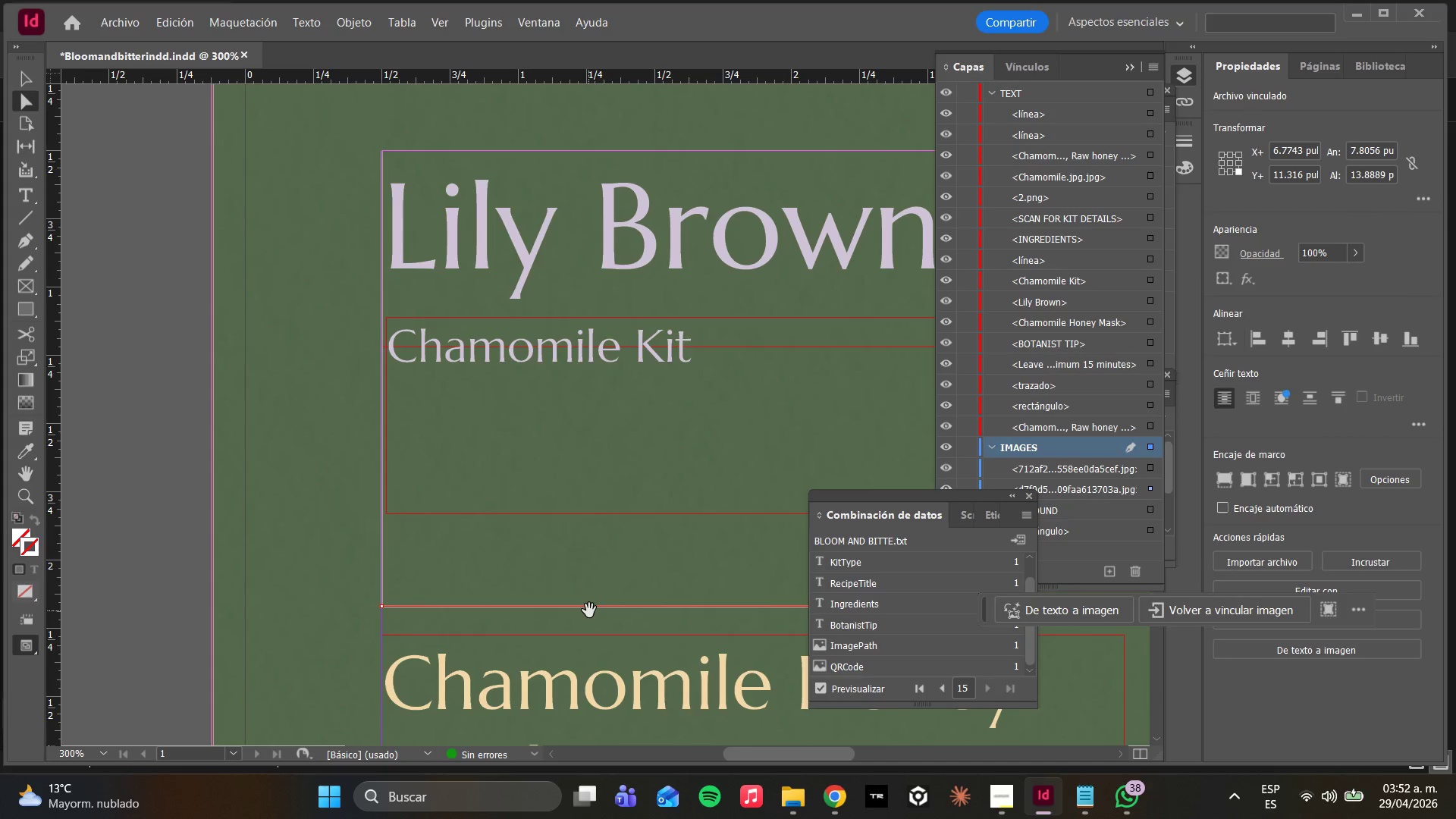 
double_click([589, 610])
 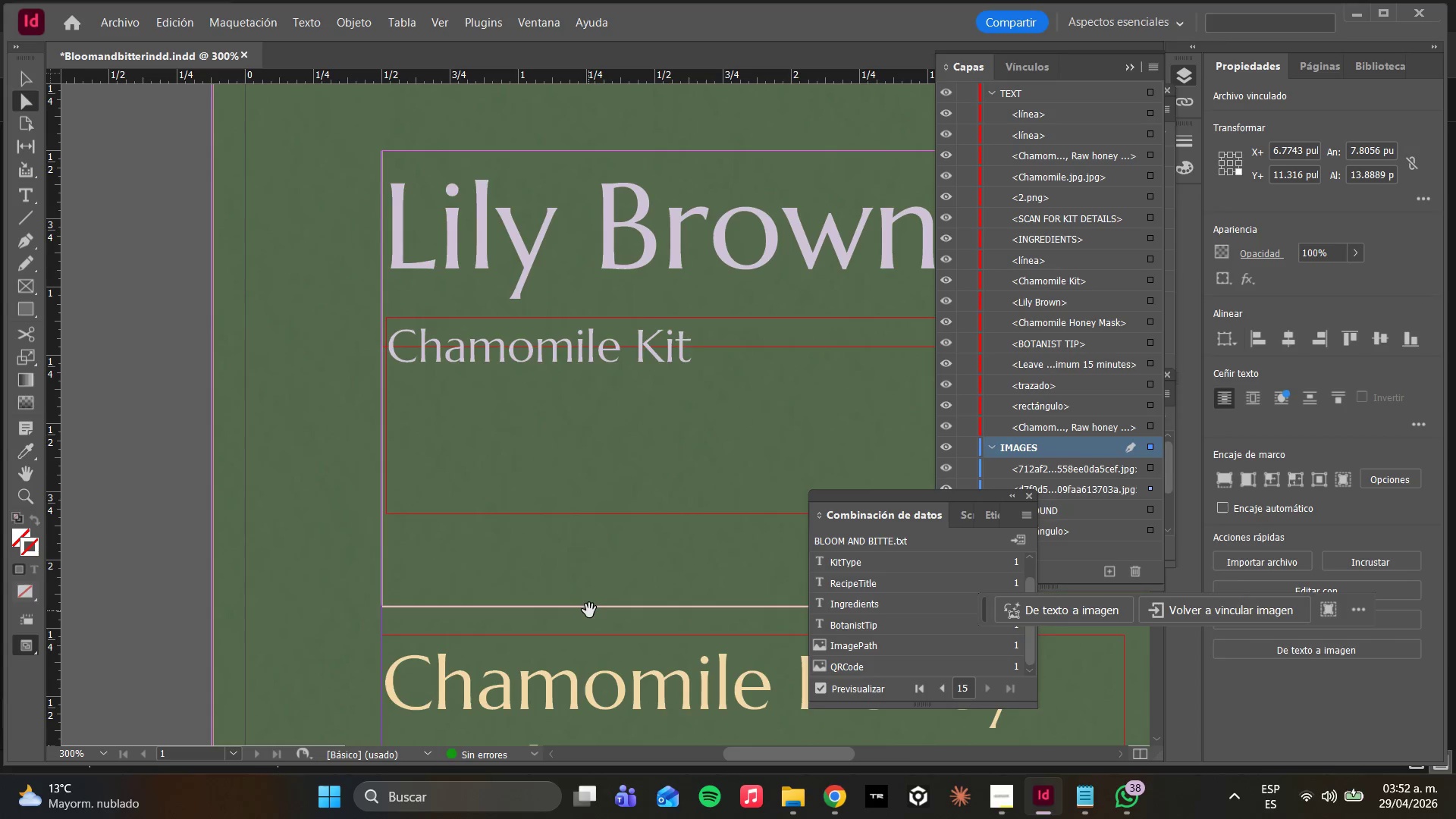 
triple_click([589, 610])
 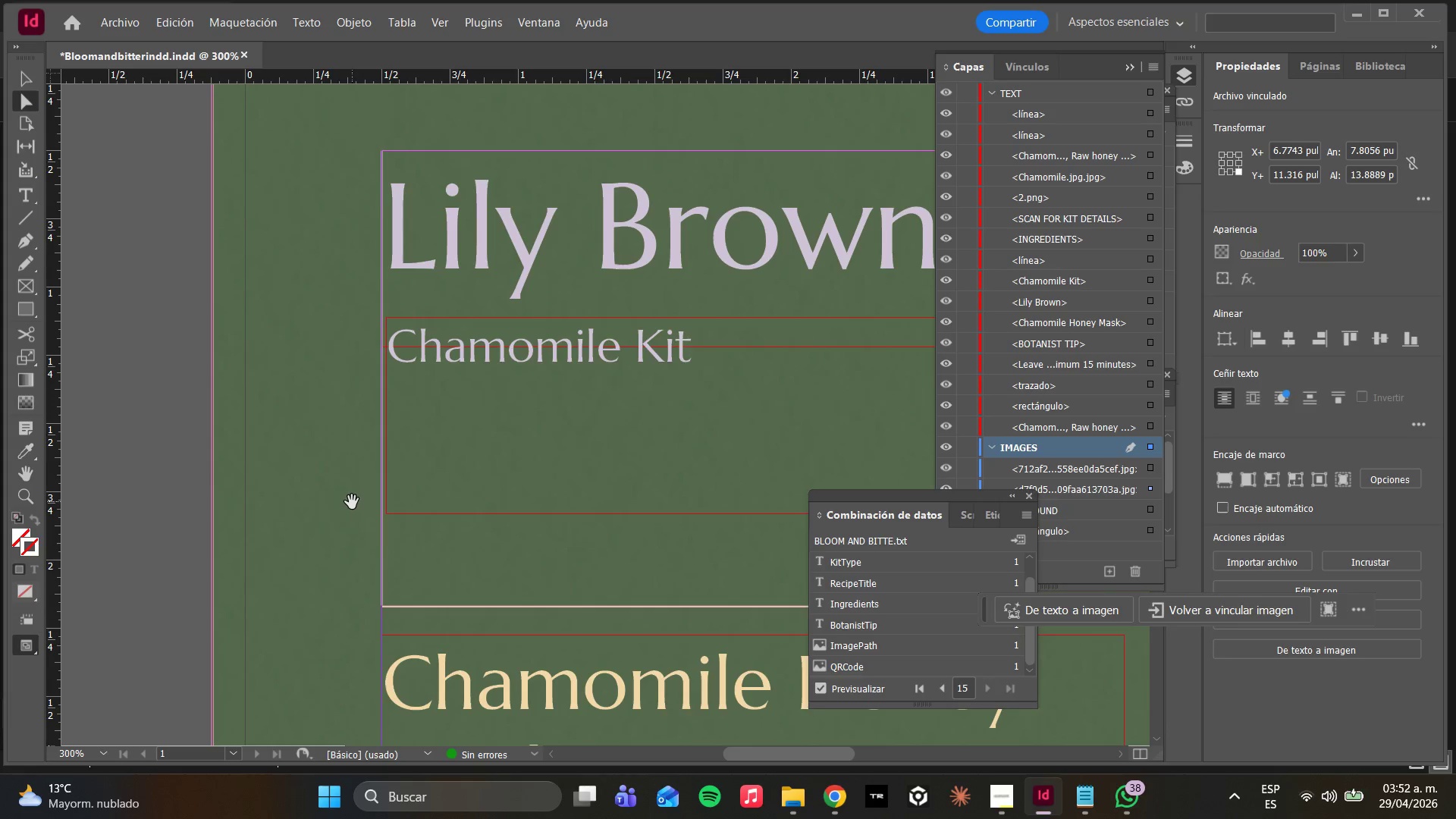 
left_click([280, 479])
 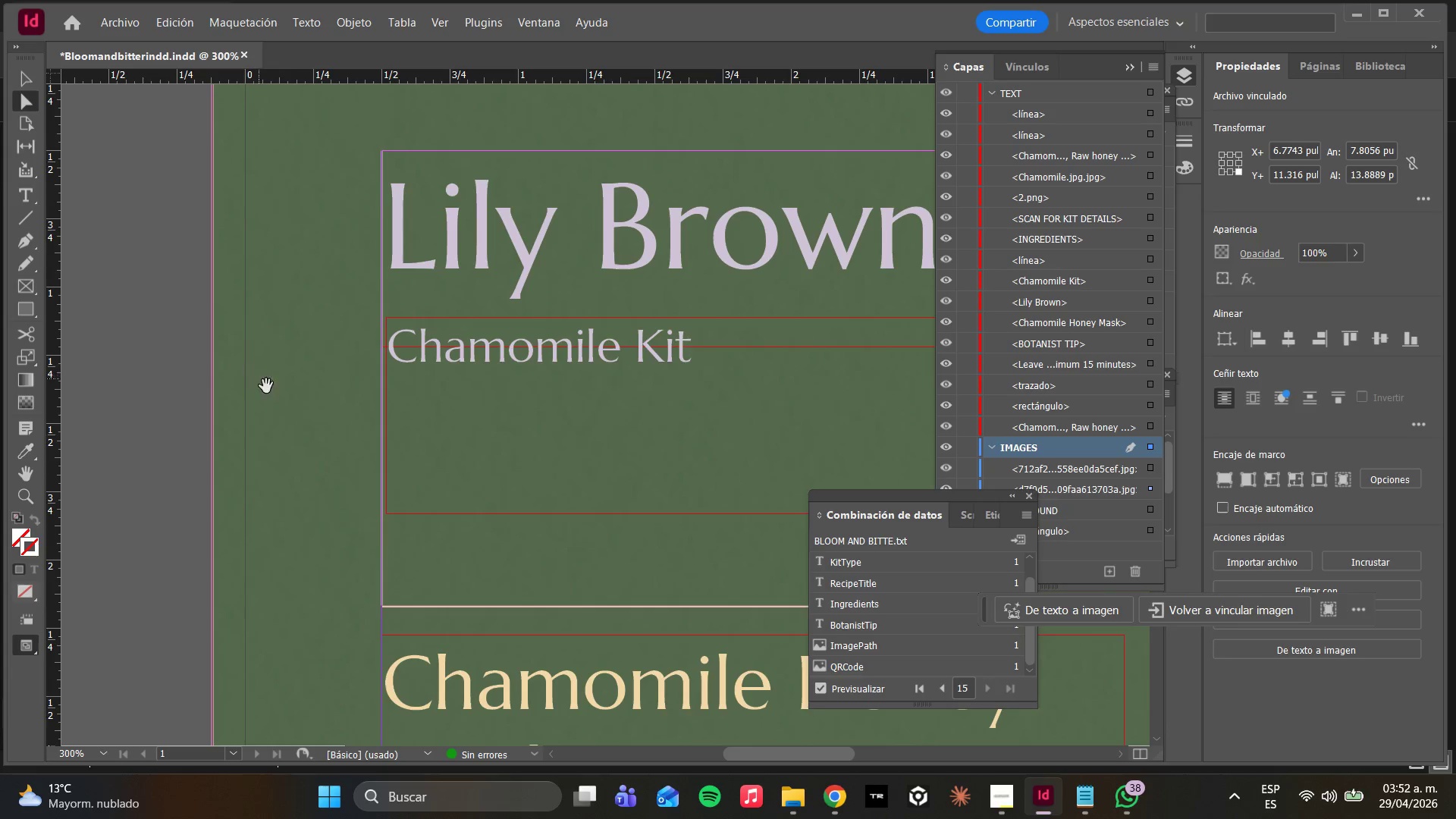 
key(W)
 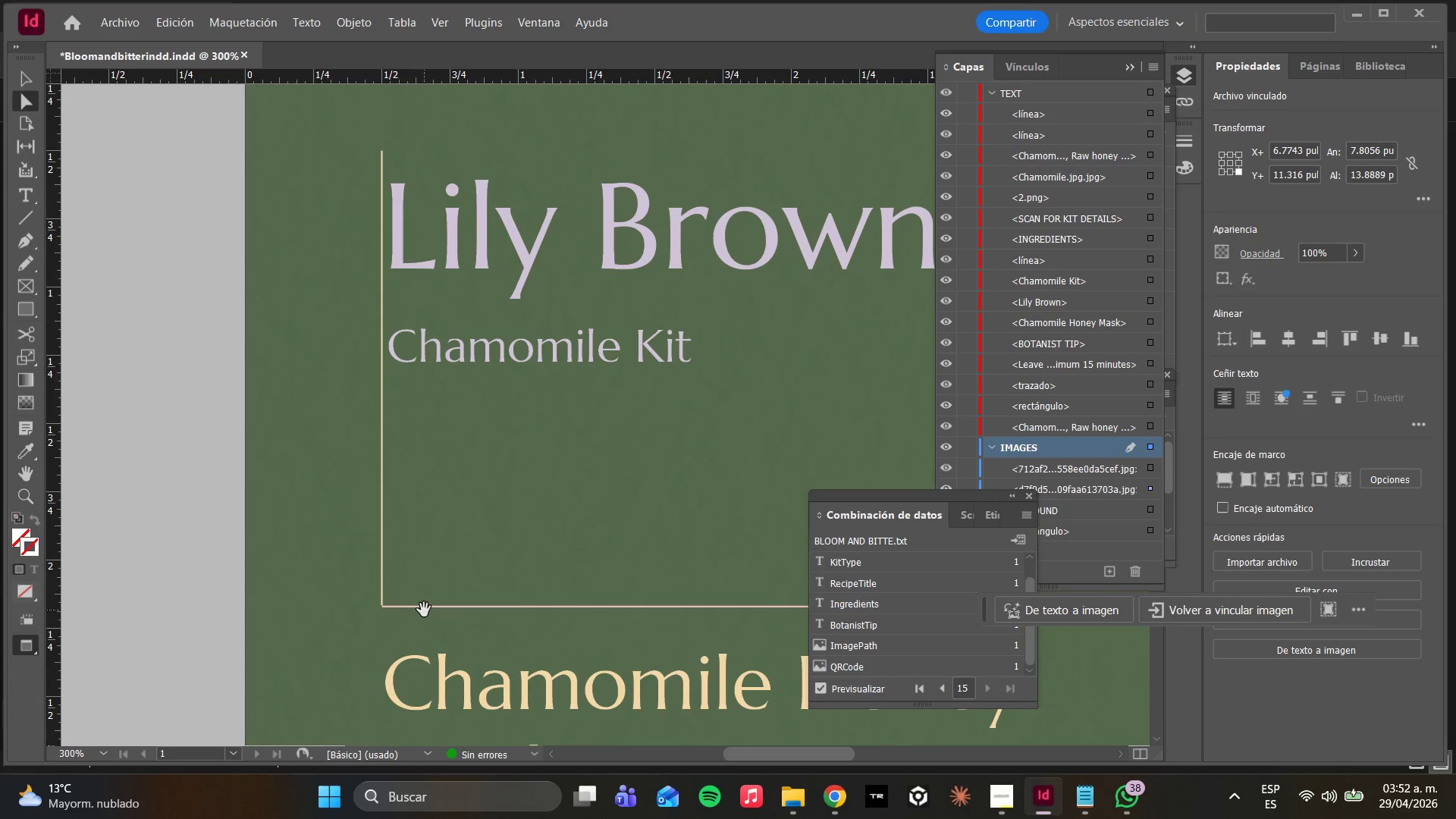 
left_click([423, 610])
 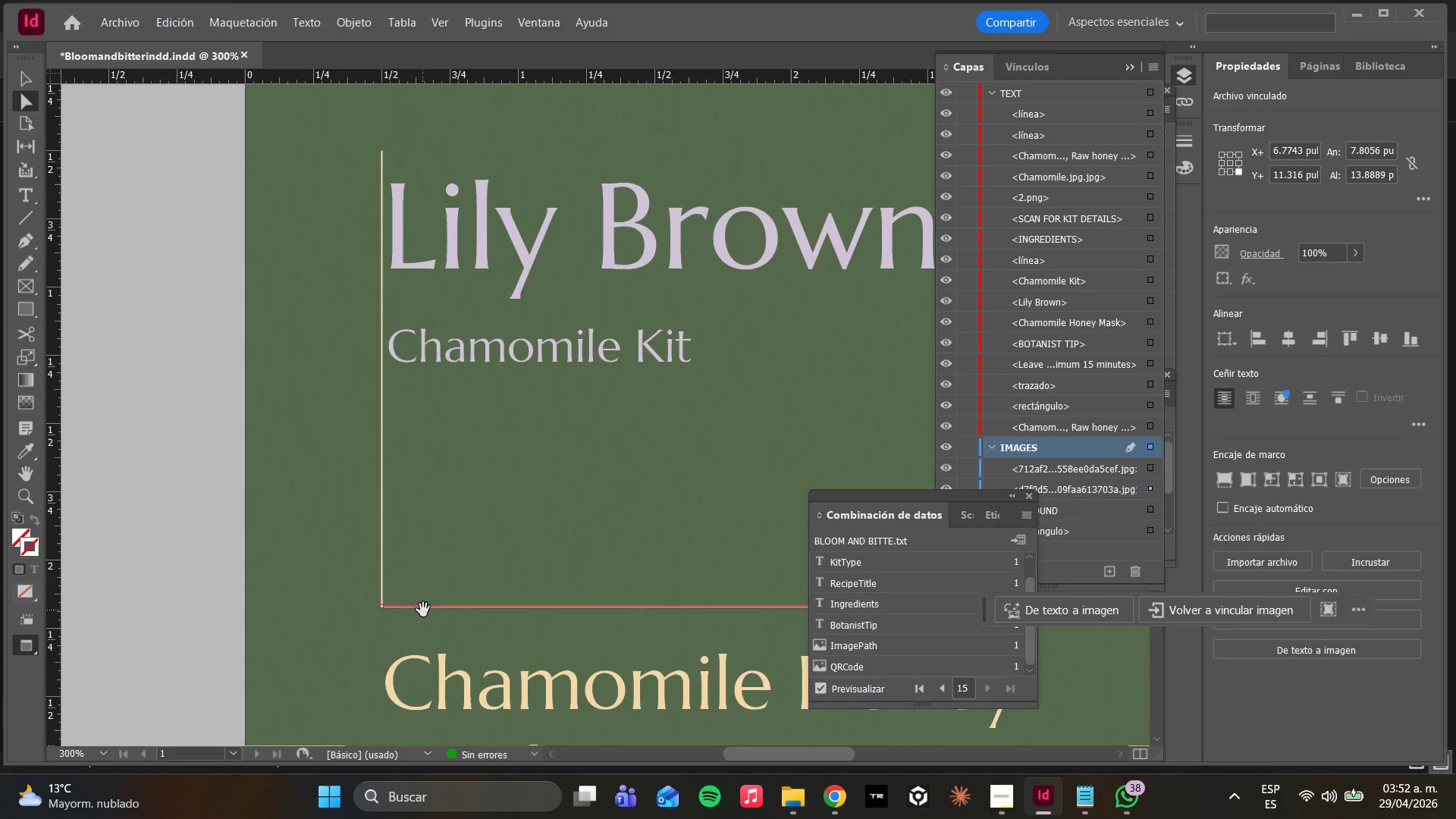 
double_click([423, 610])
 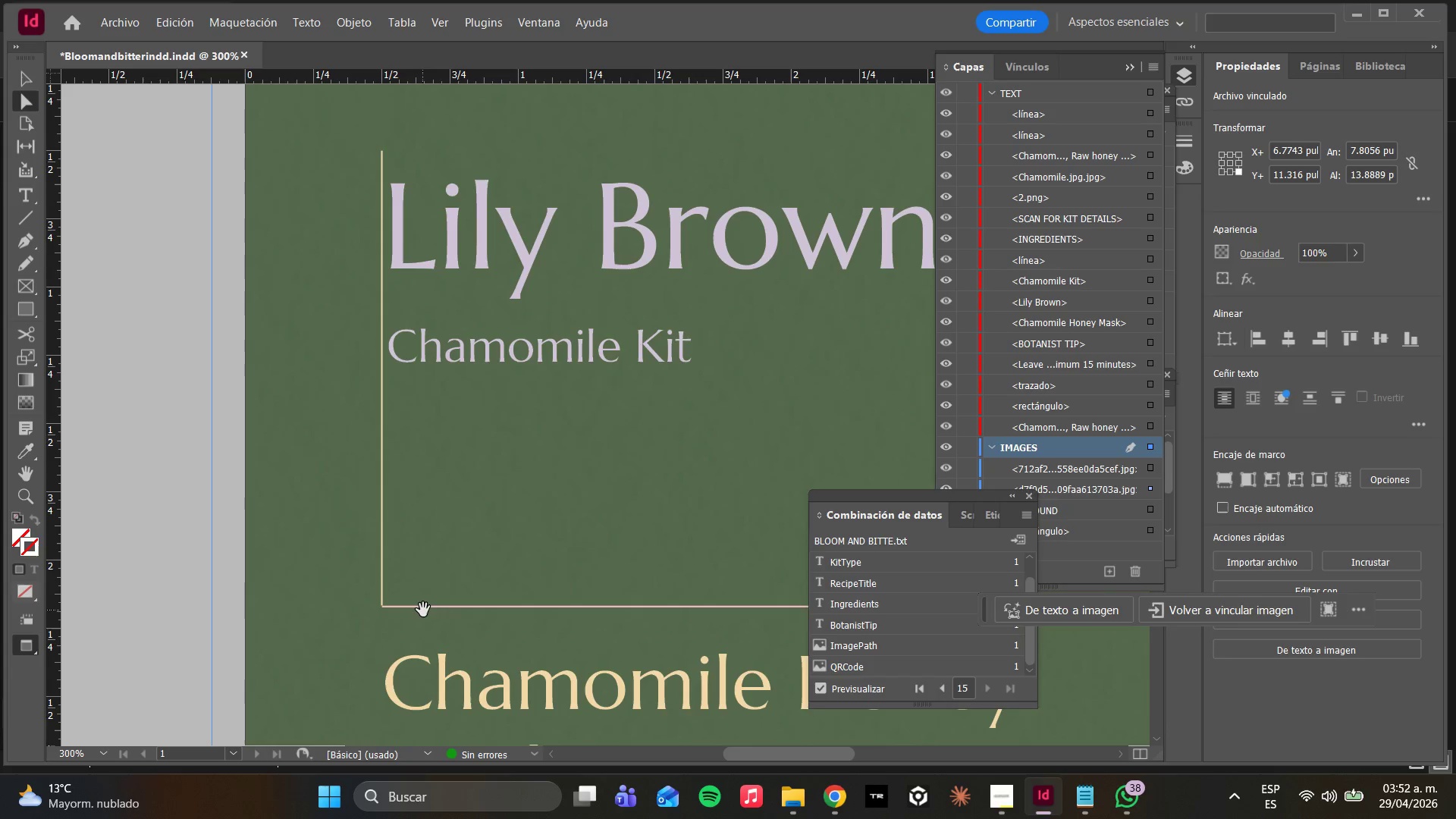 
triple_click([423, 610])
 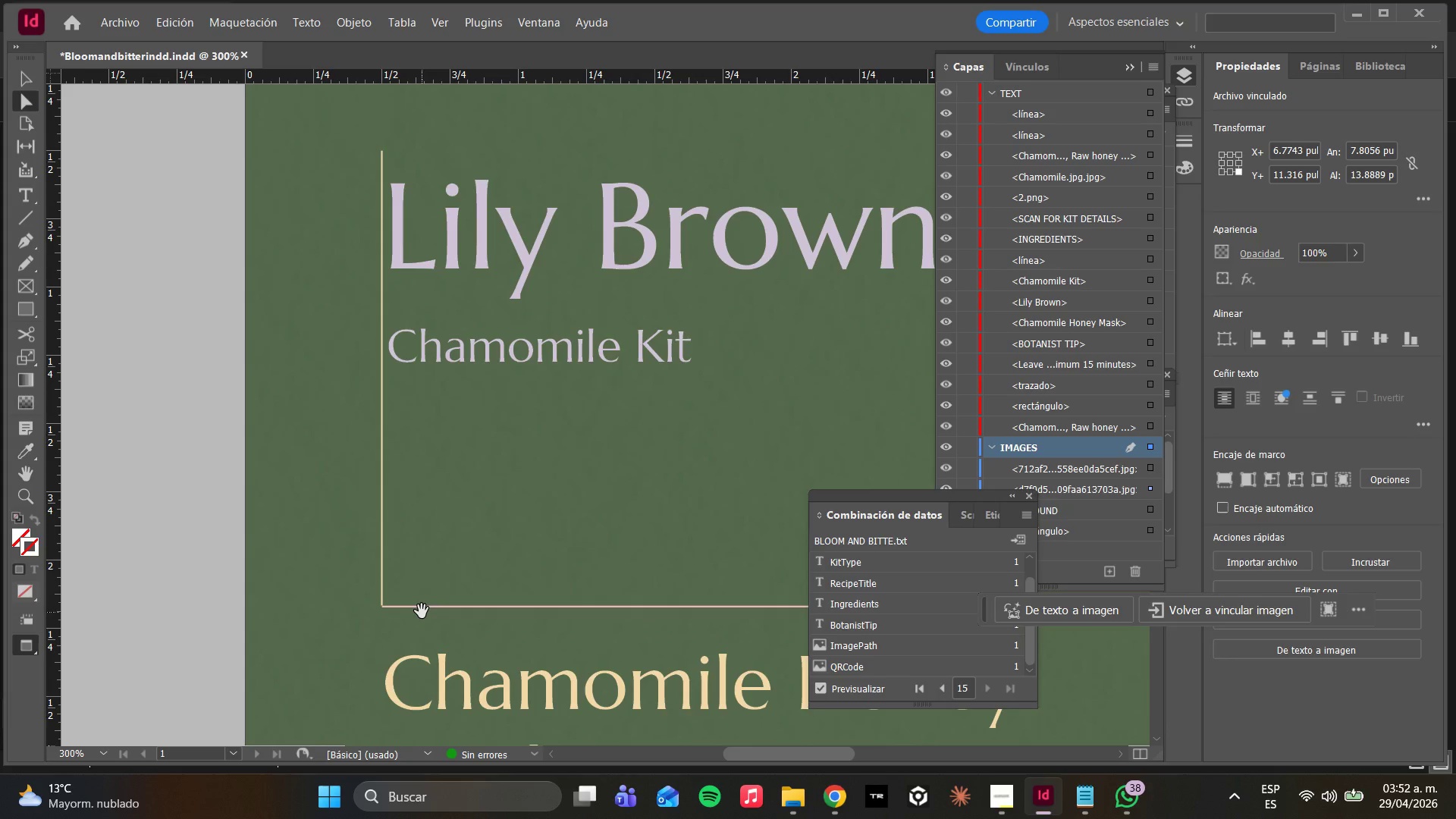 
left_click([422, 611])
 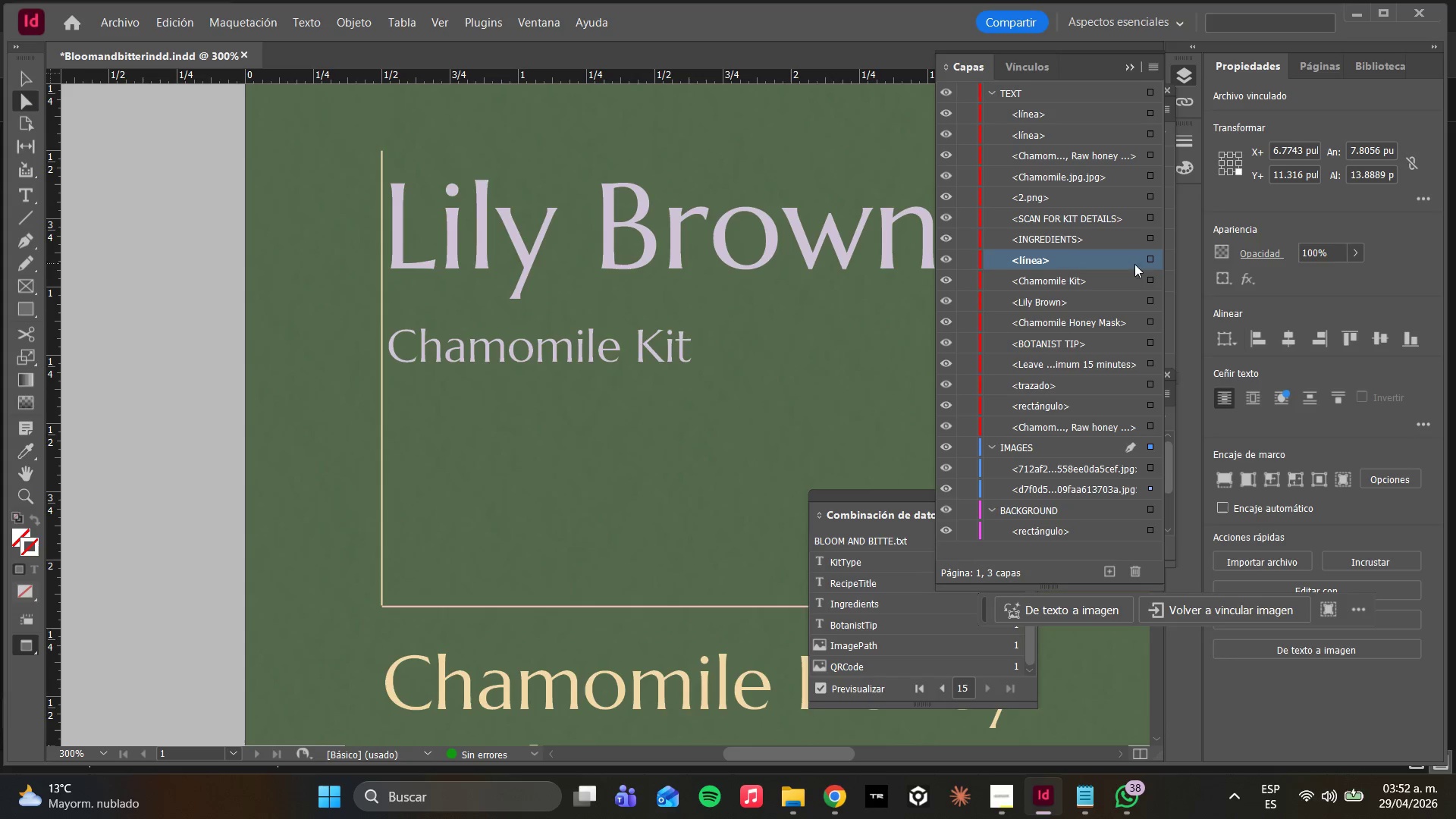 
left_click([1150, 259])
 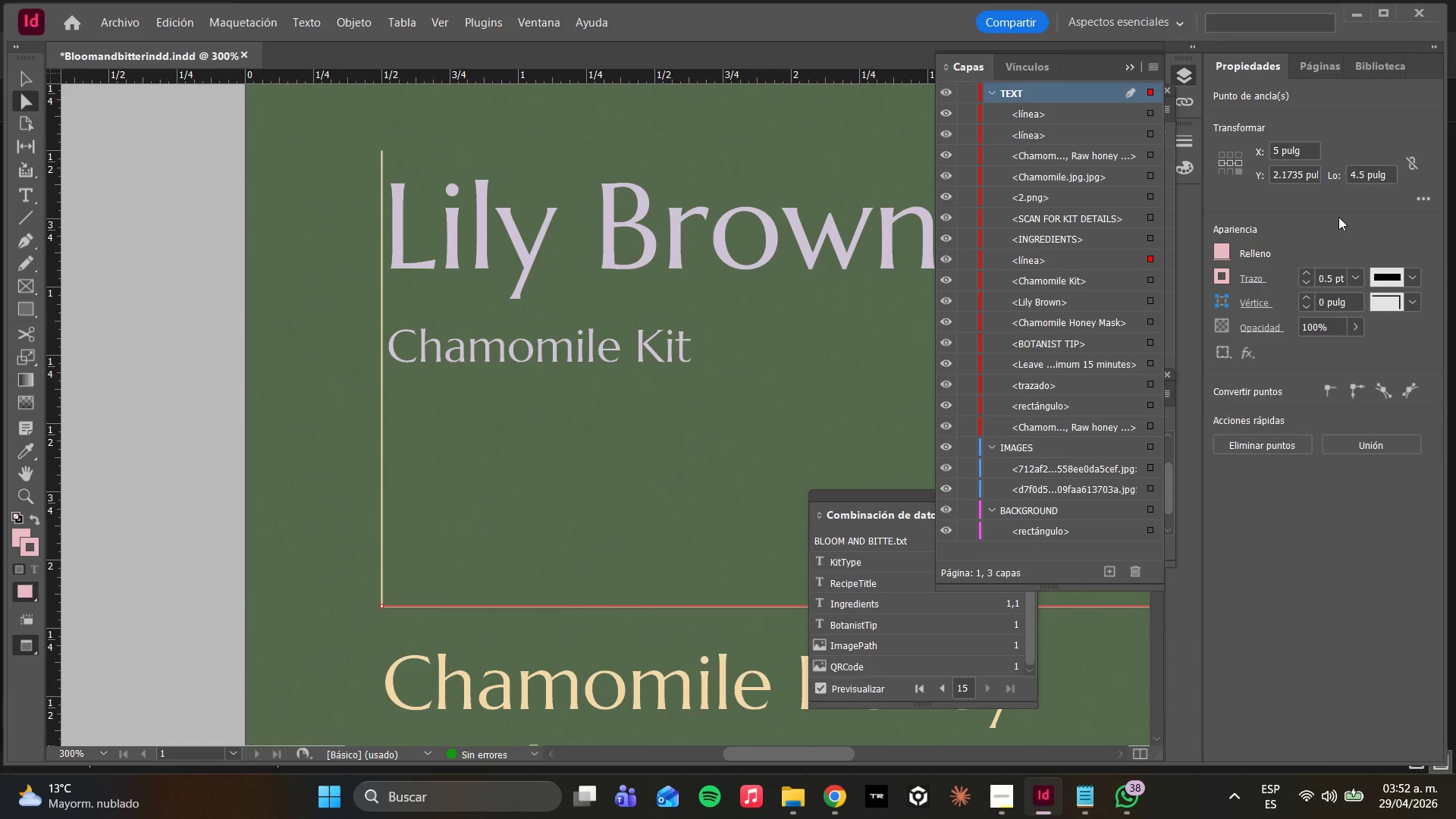 
left_click([1218, 259])
 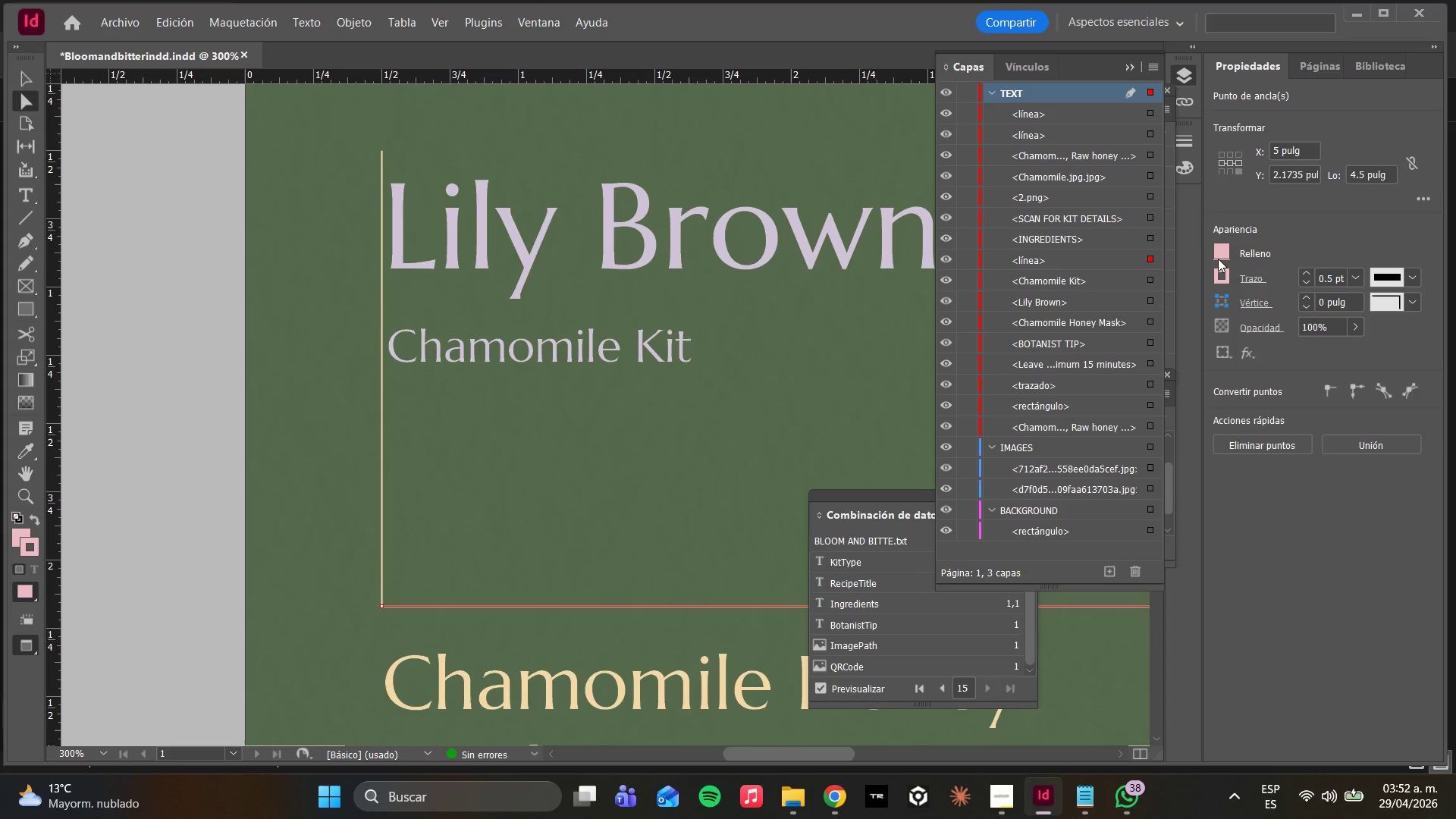 
mouse_move([1210, 268])
 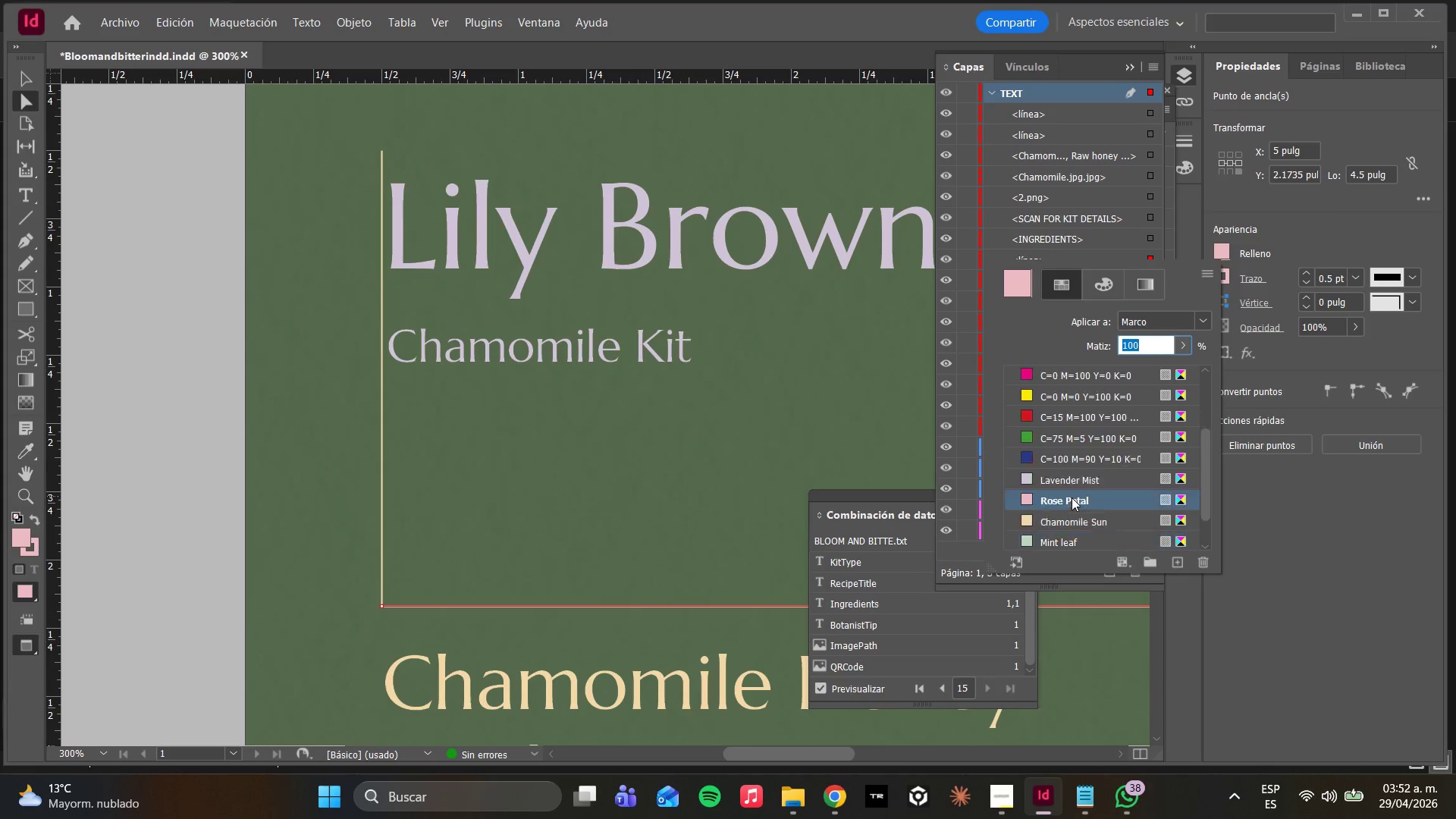 
left_click([1049, 482])
 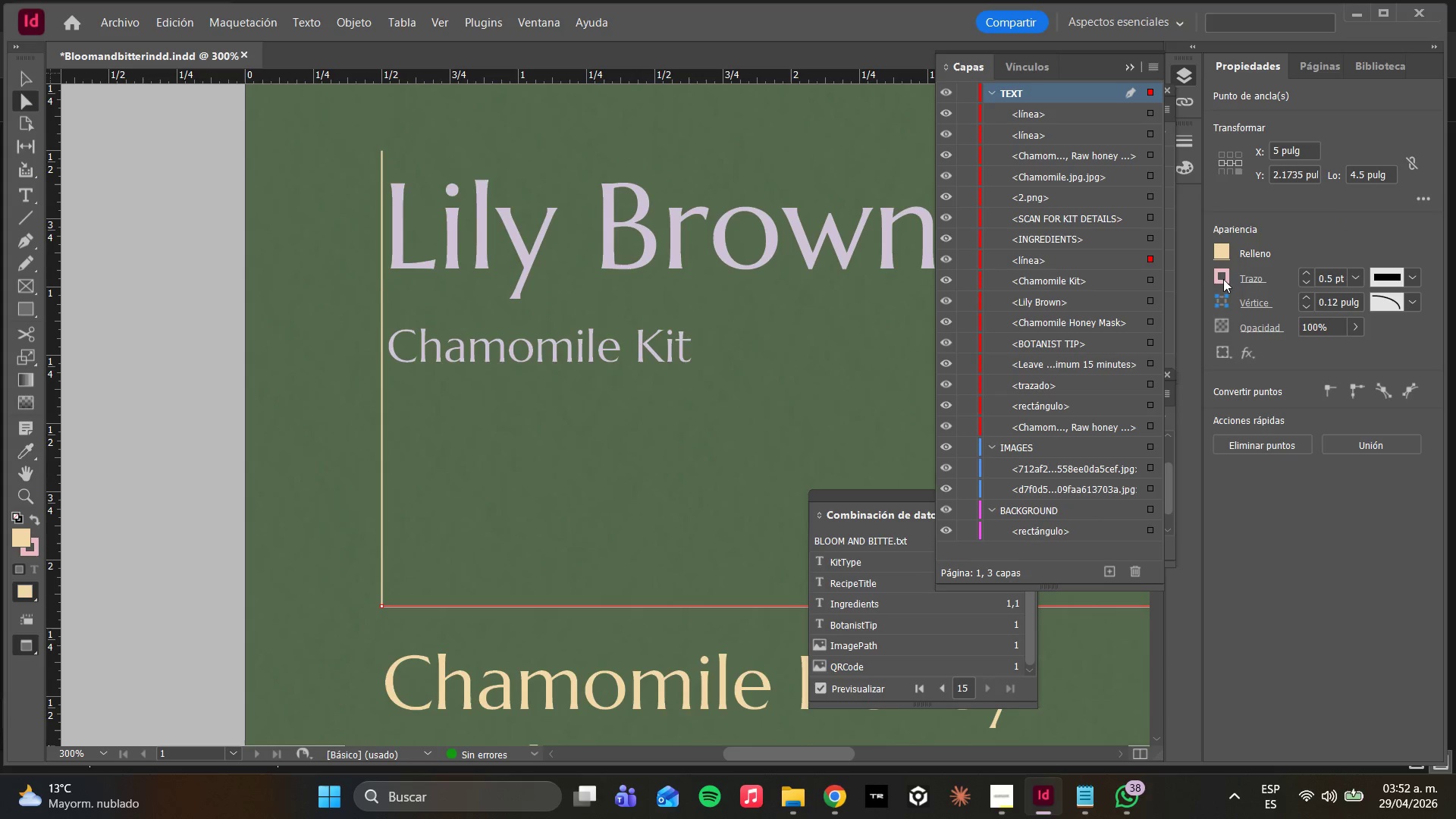 
scroll: coordinate [1072, 497], scroll_direction: down, amount: 7.0
 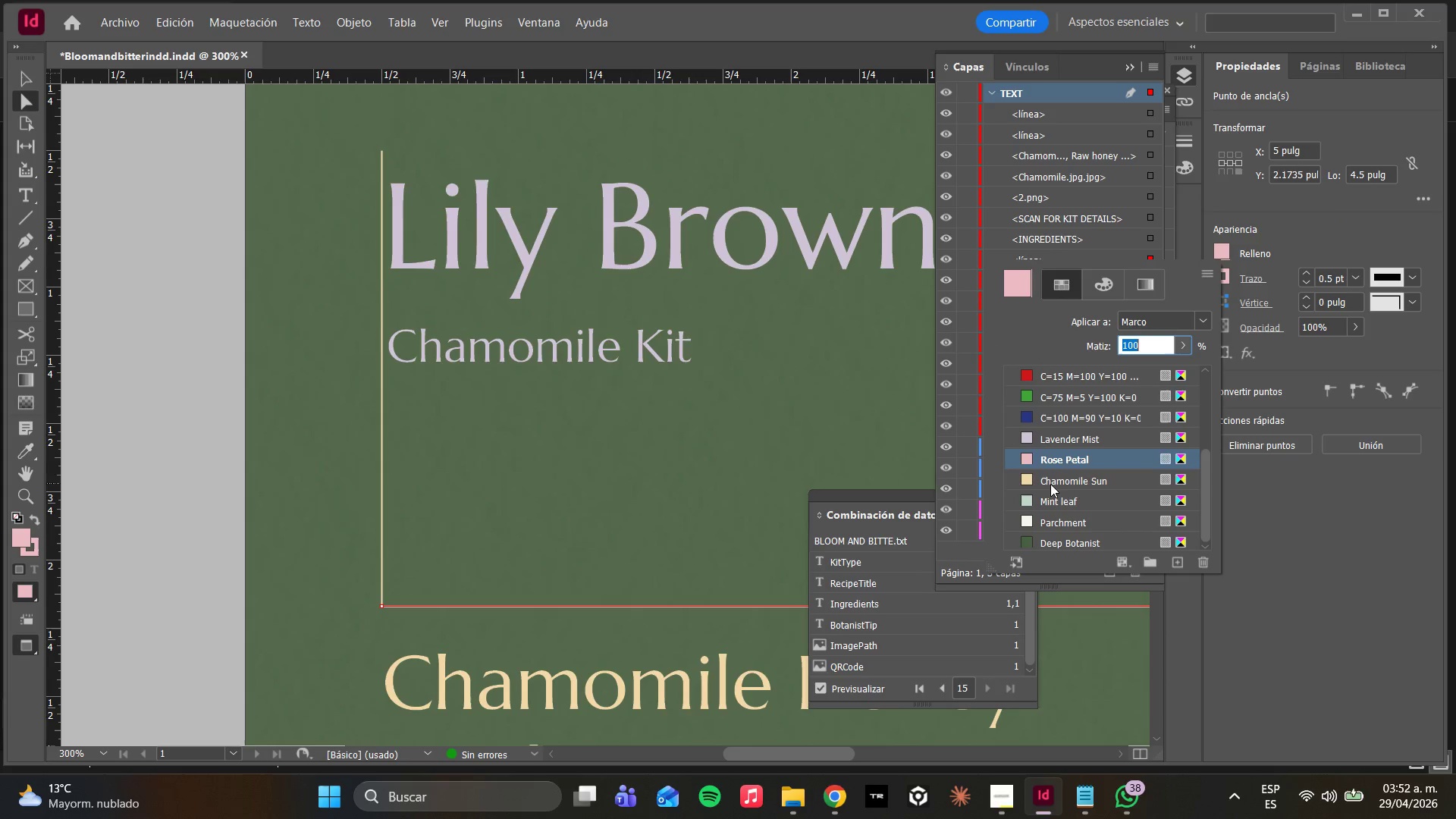 
left_click([1220, 278])
 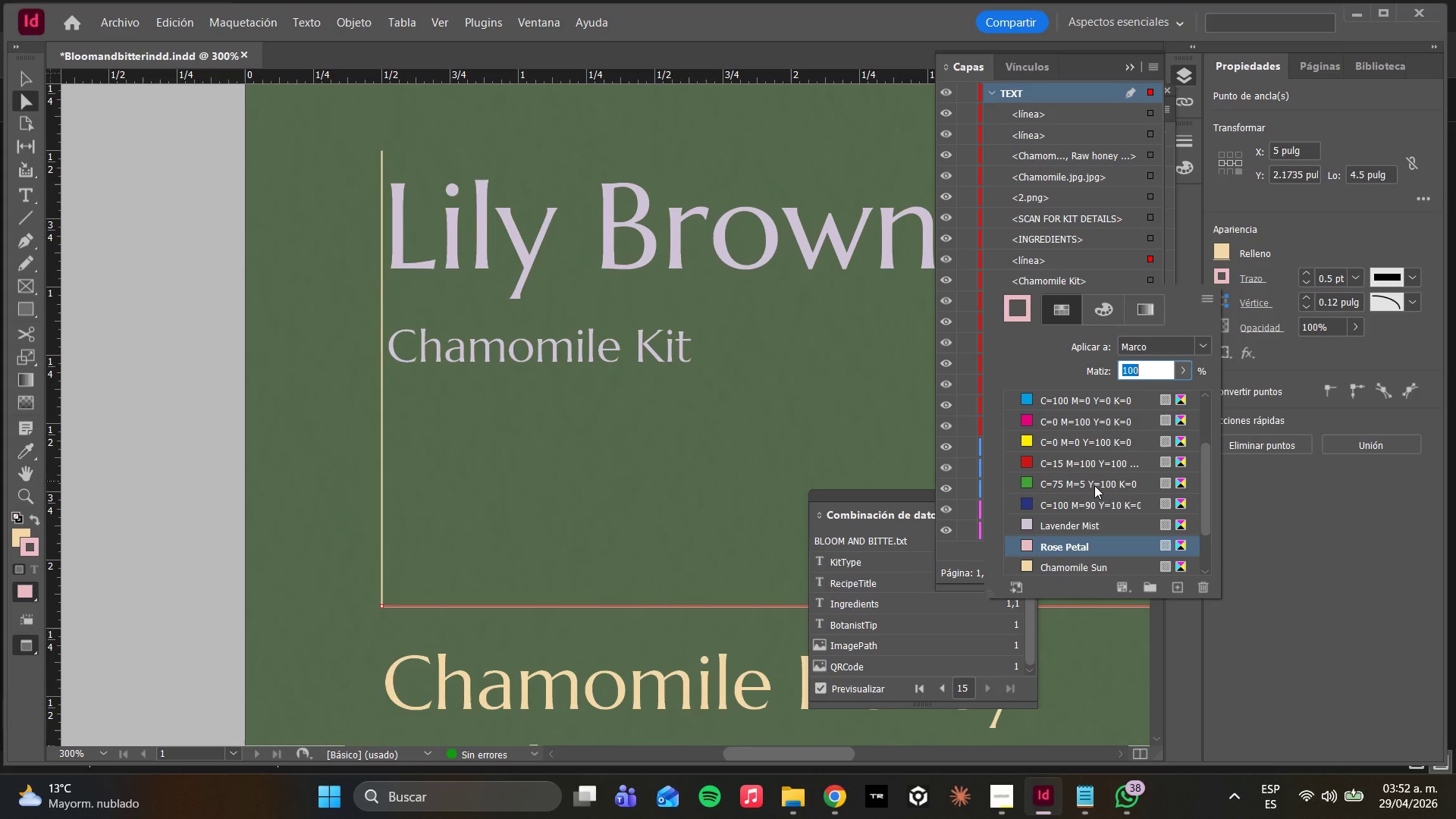 
left_click([1062, 510])
 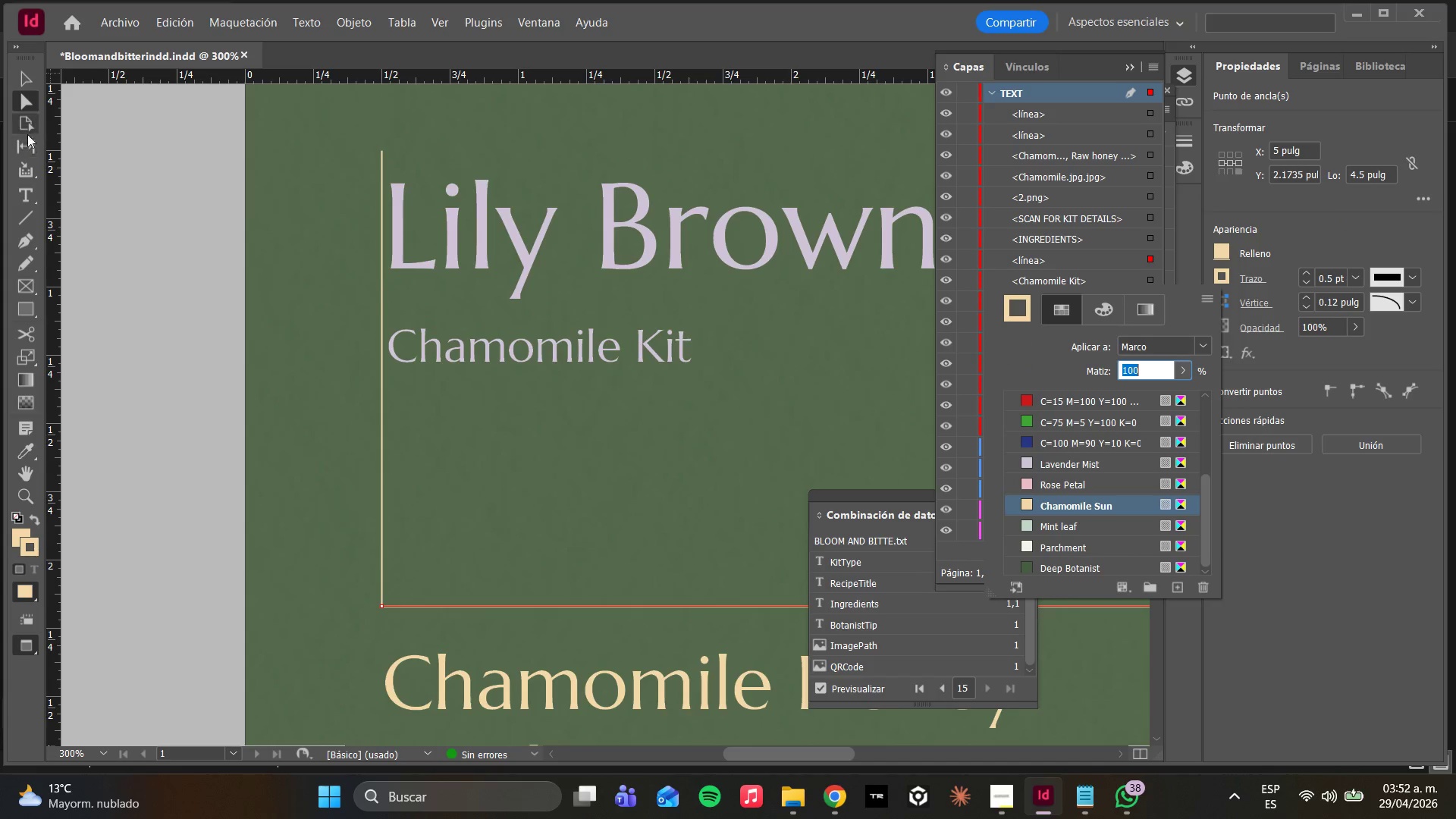 
scroll: coordinate [1080, 519], scroll_direction: down, amount: 6.0
 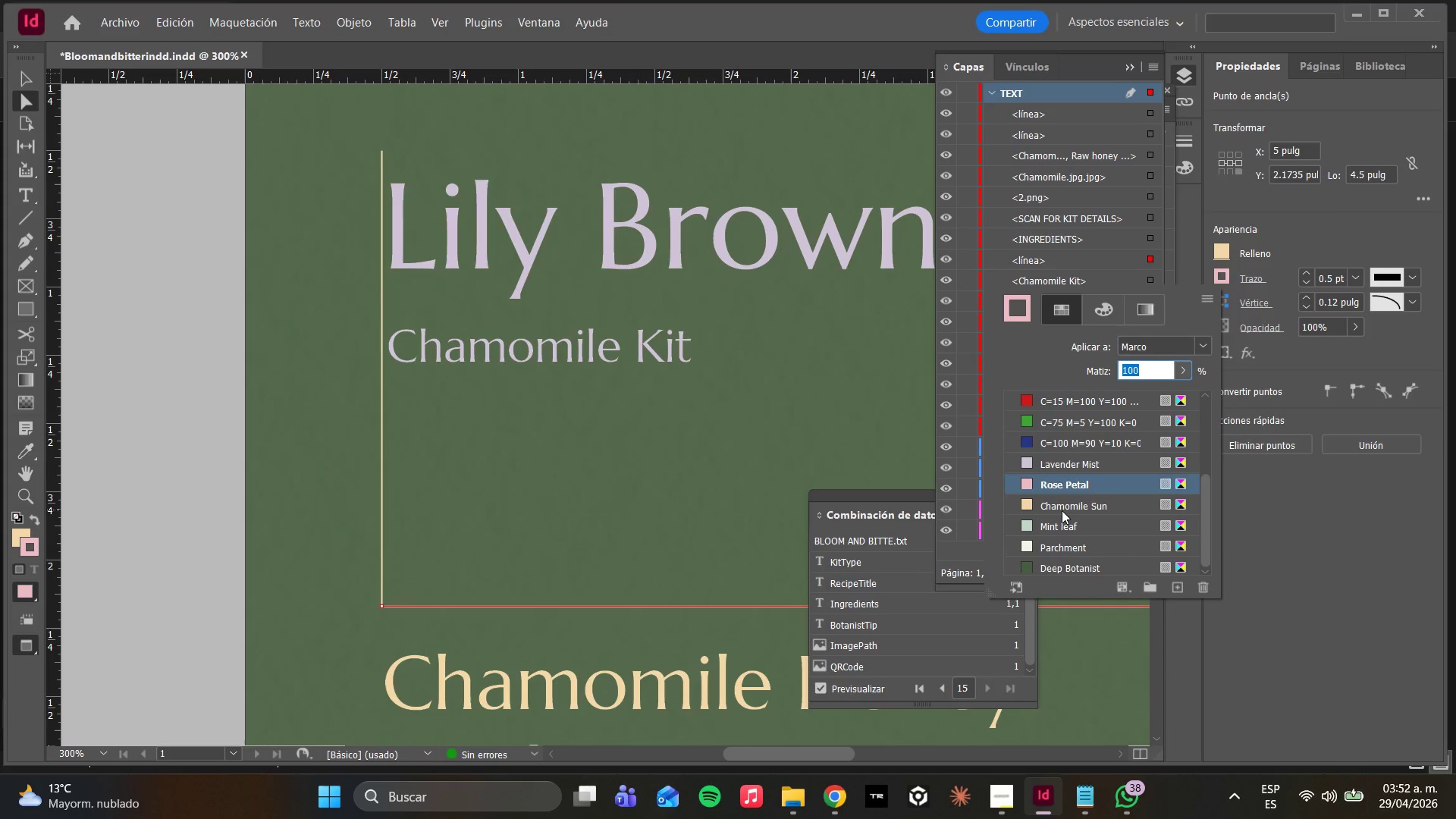 
key(W)
 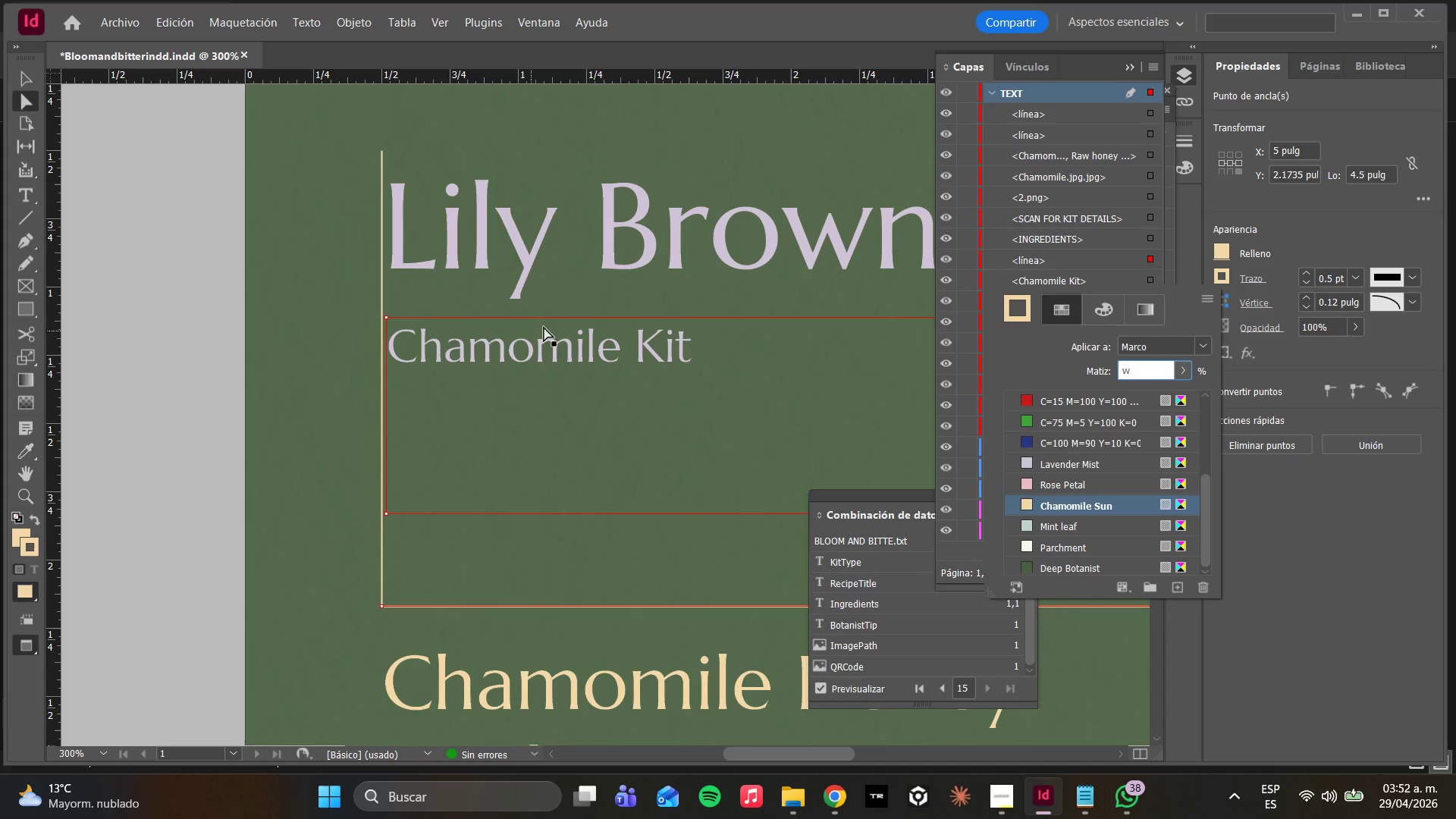 
left_click([599, 309])
 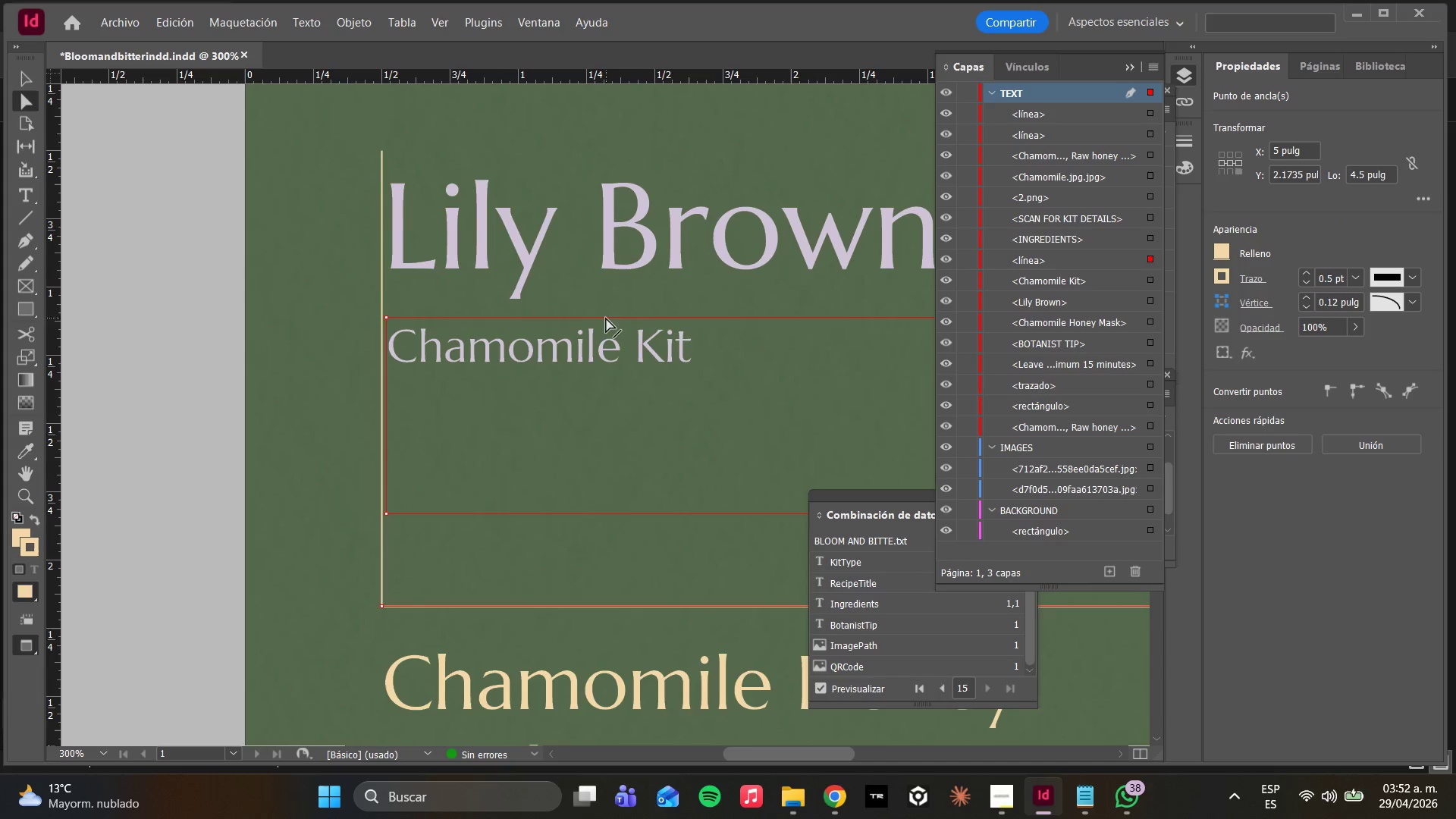 
type(ww)
 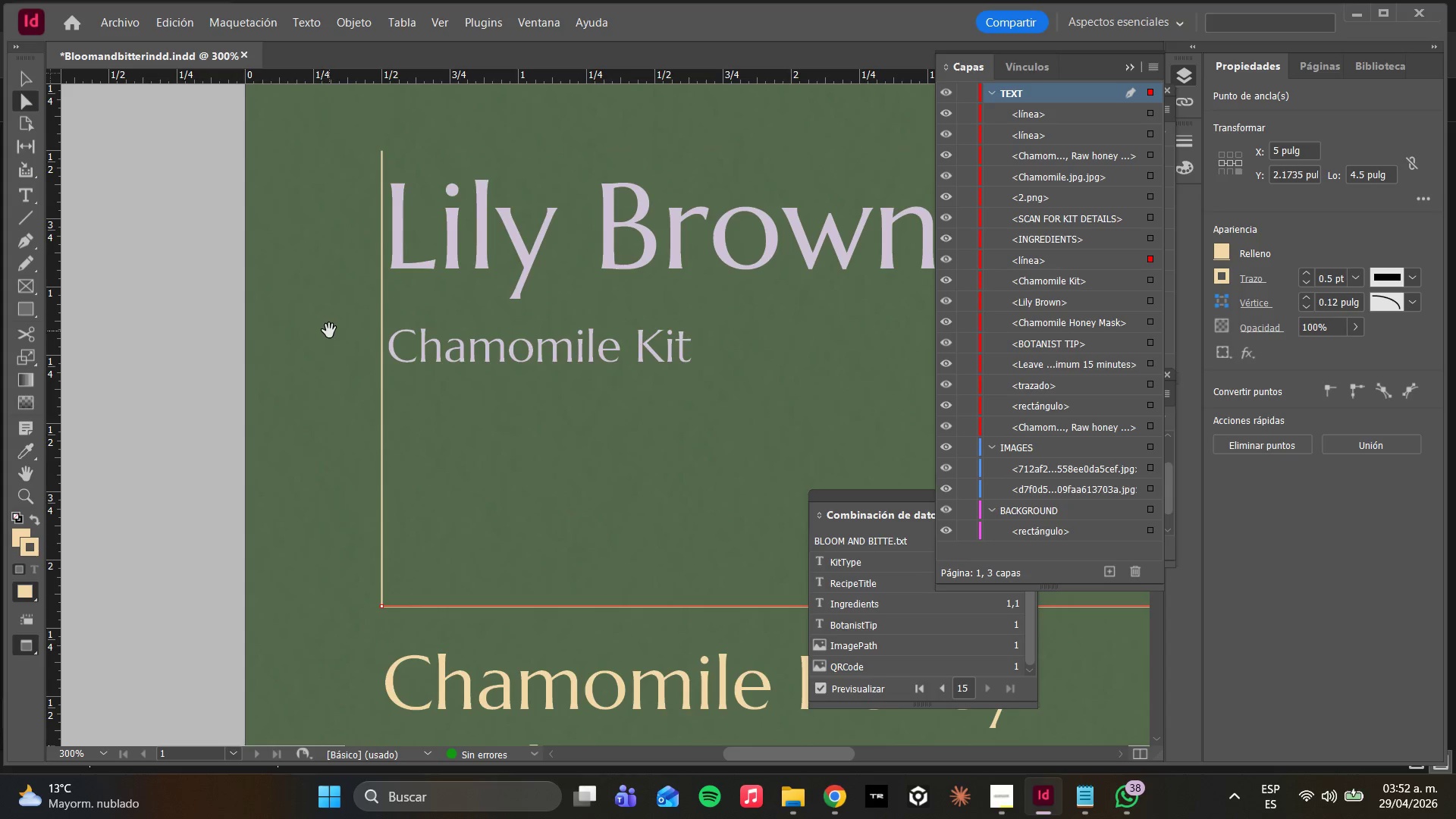 
hold_key(key=AltLeft, duration=0.42)
scroll: coordinate [341, 340], scroll_direction: down, amount: 3.0
 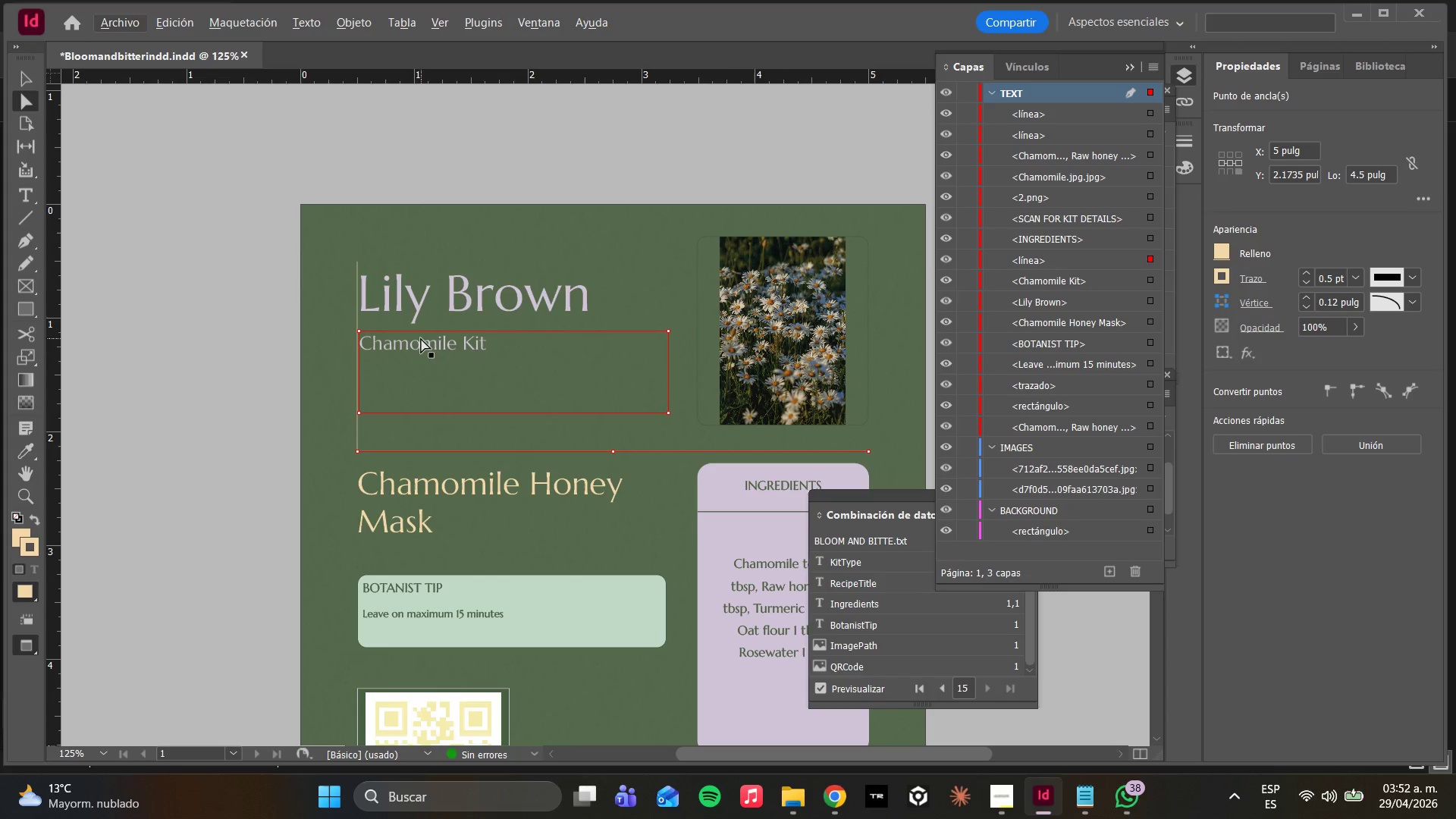 
left_click_drag(start_coordinate=[423, 361], to_coordinate=[429, 362])
 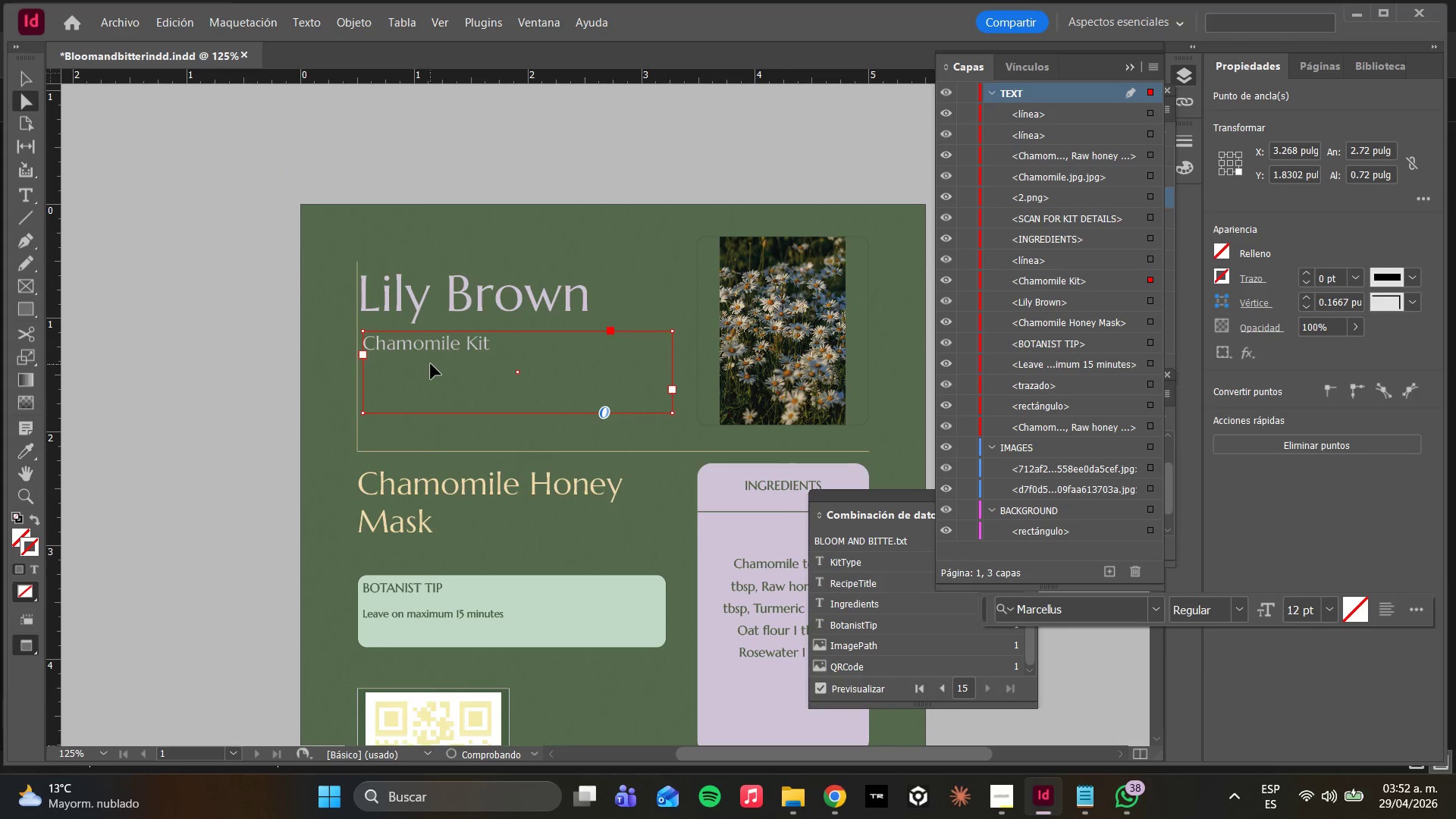 
left_click_drag(start_coordinate=[433, 366], to_coordinate=[440, 372])
 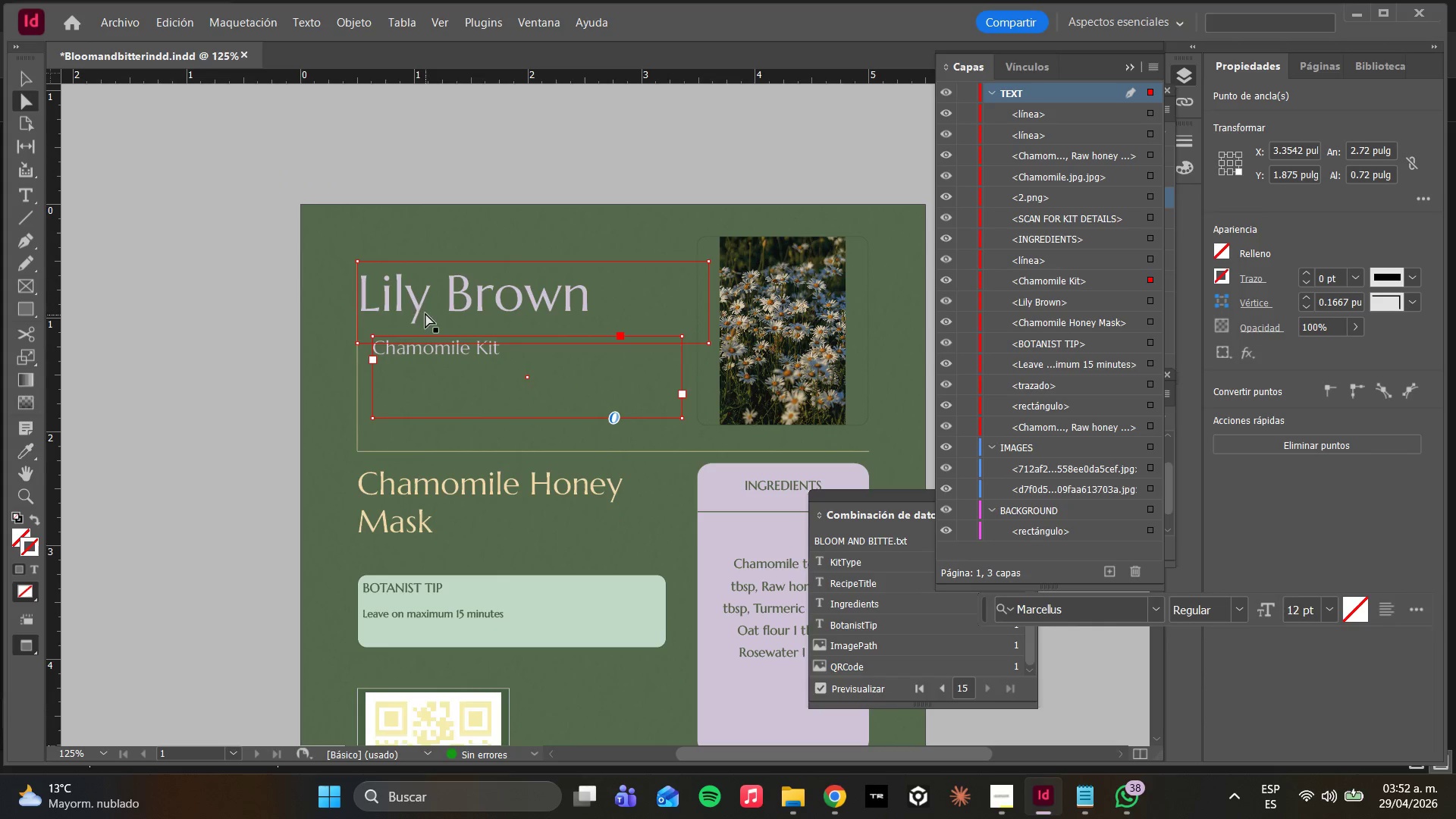 
left_click([419, 303])
 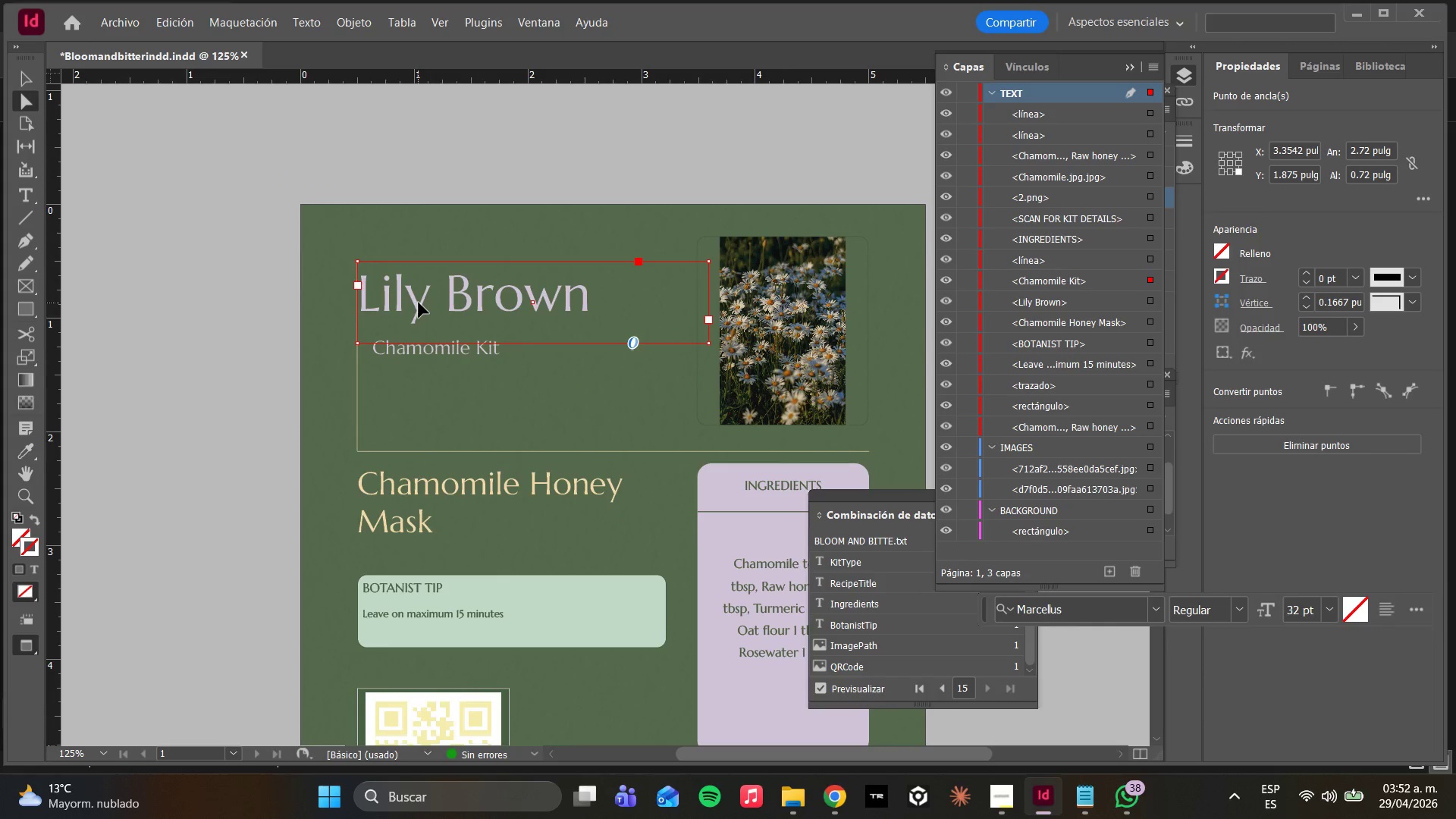 
left_click_drag(start_coordinate=[419, 303], to_coordinate=[437, 303])
 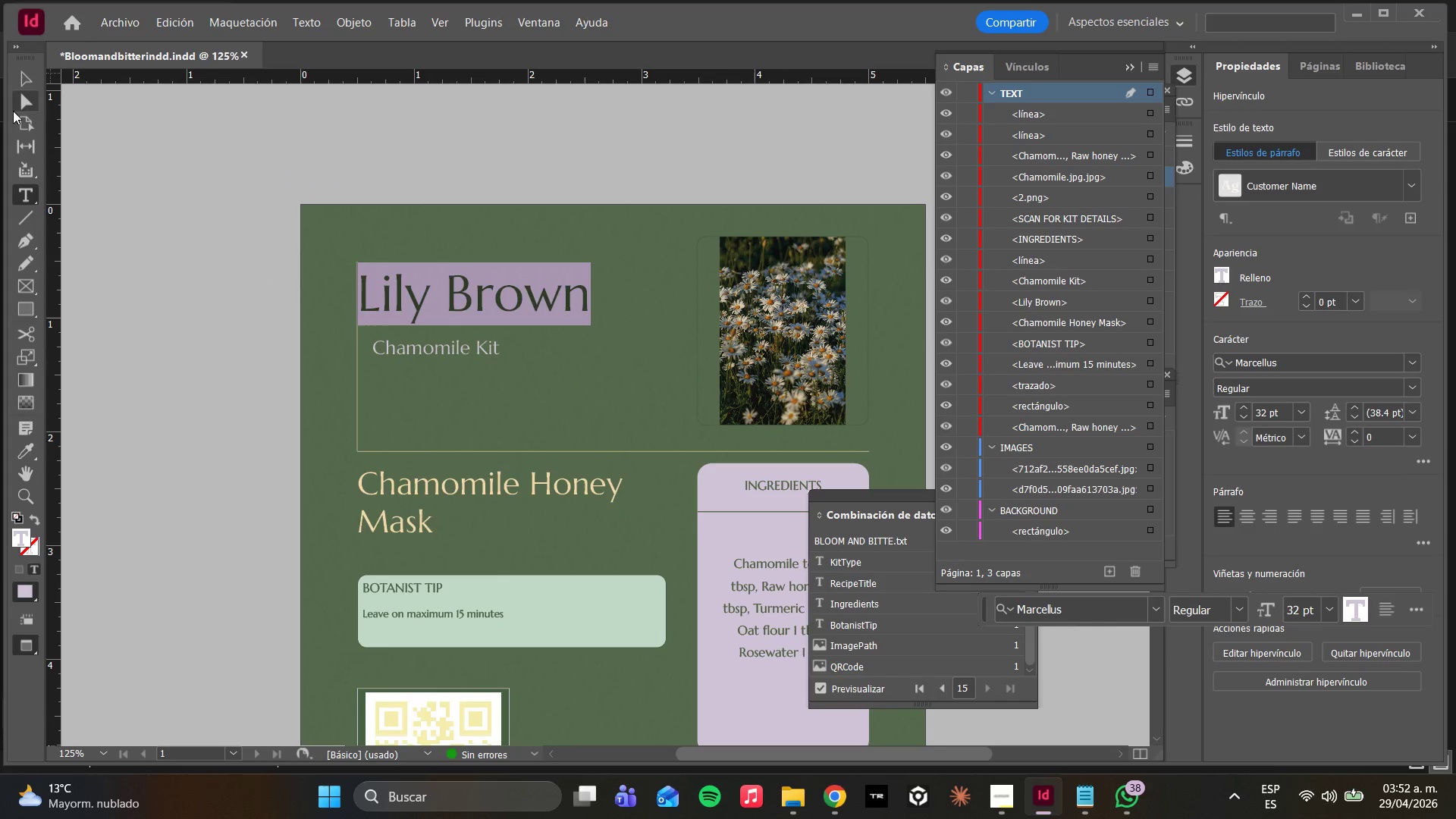 
left_click([24, 106])
 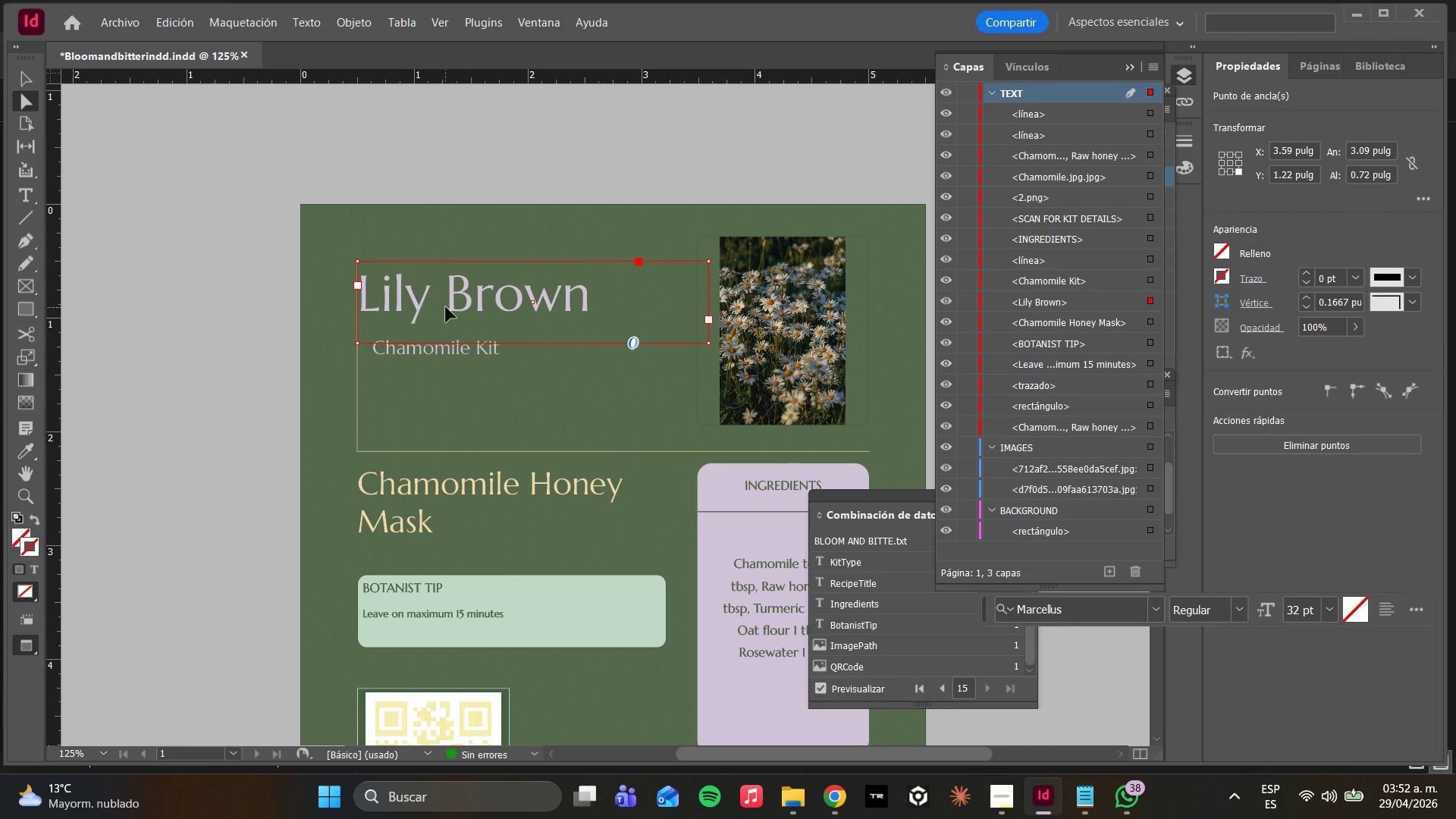 
left_click_drag(start_coordinate=[447, 307], to_coordinate=[459, 309])
 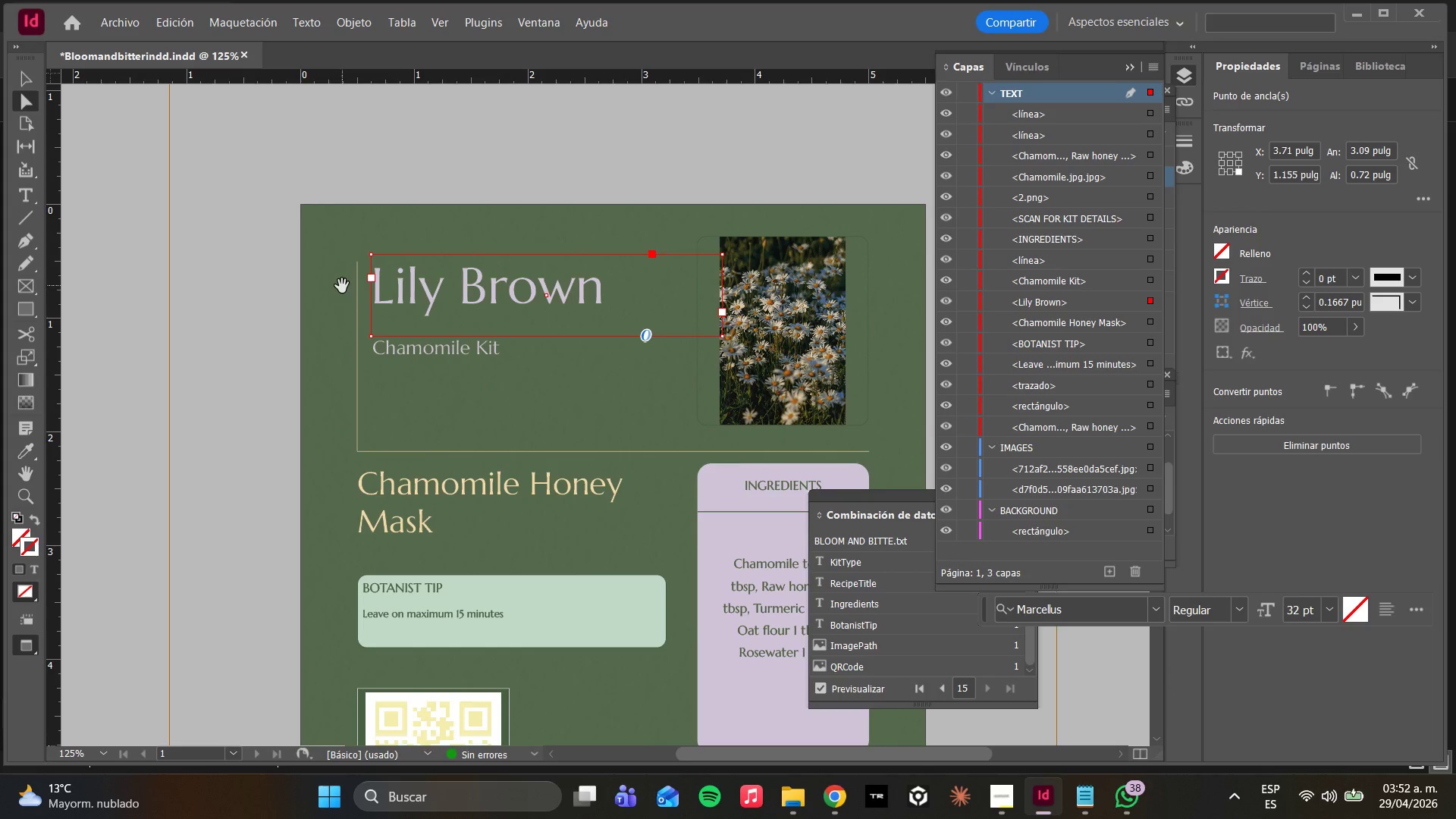 
key(W)
 